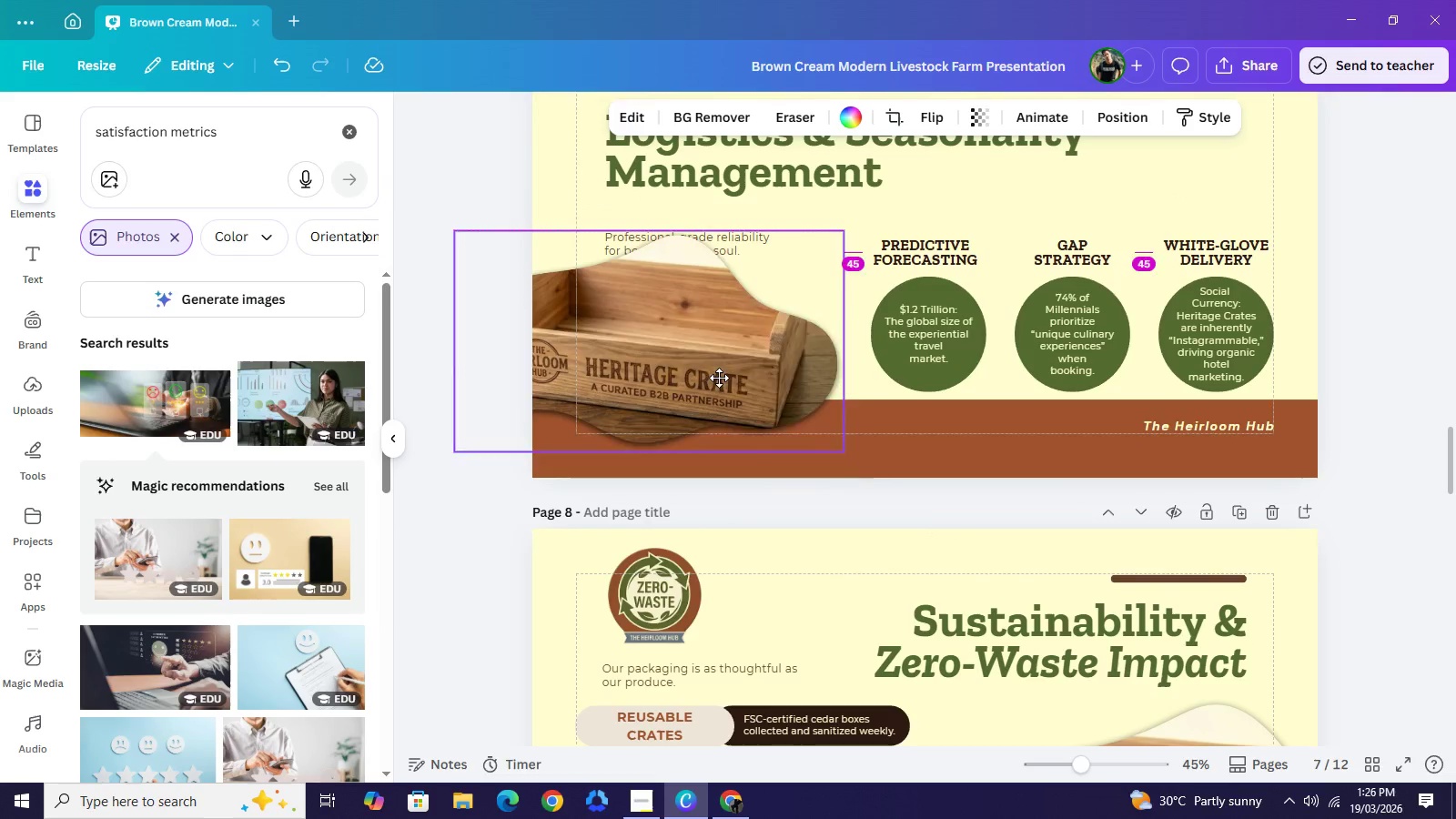 
left_click_drag(start_coordinate=[703, 351], to_coordinate=[728, 389])
 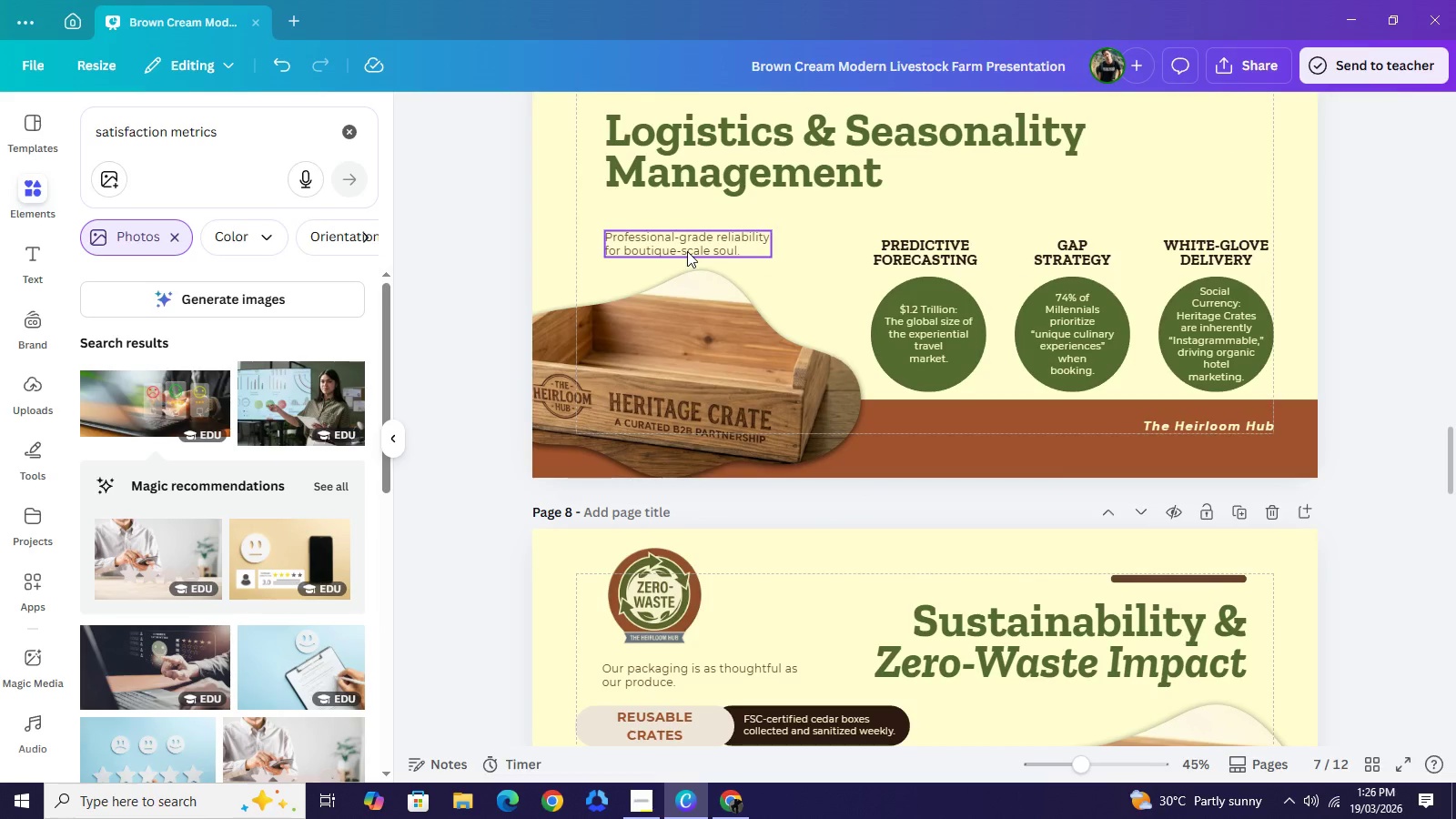 
left_click_drag(start_coordinate=[687, 251], to_coordinate=[687, 240])
 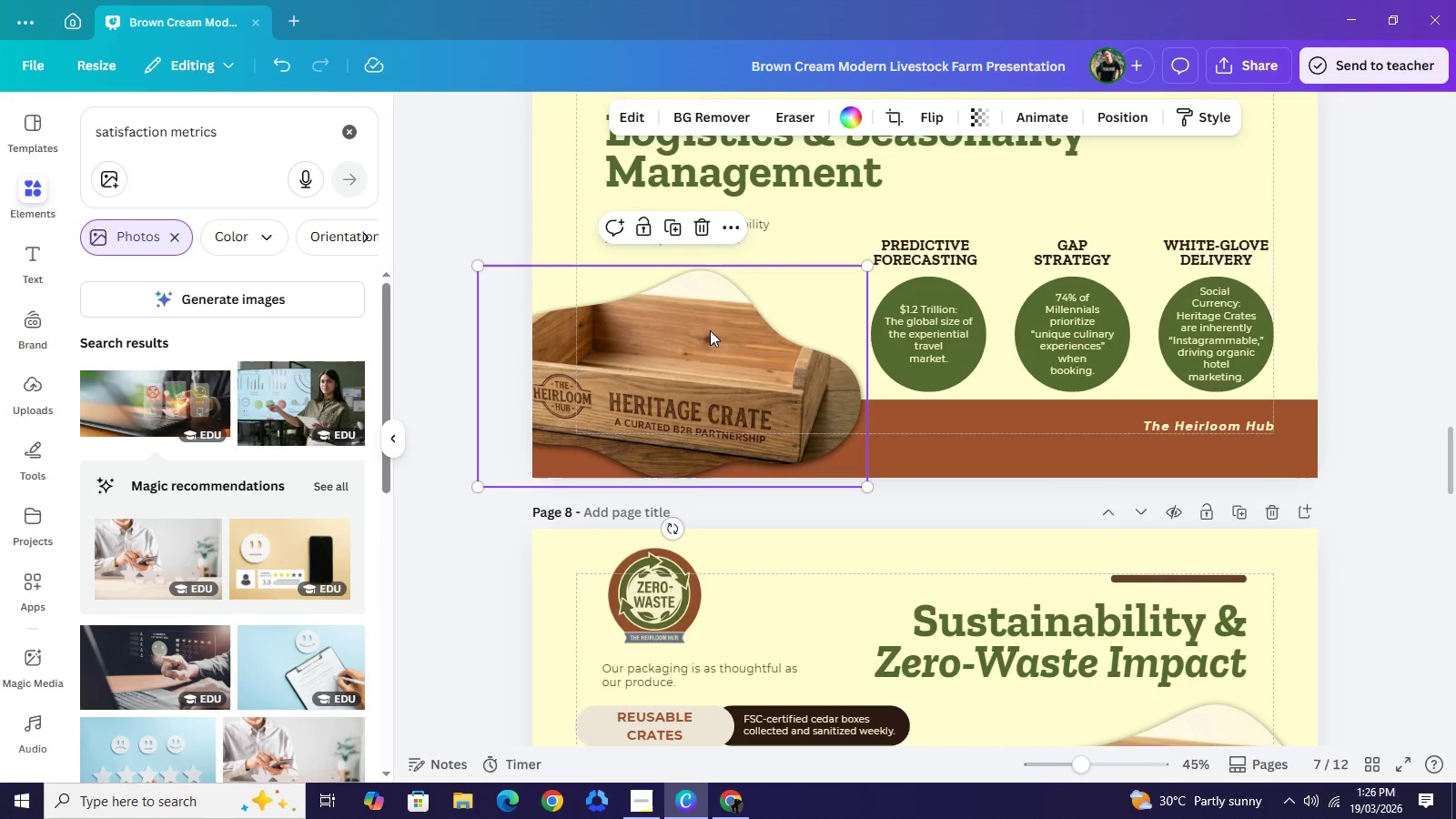 
left_click([701, 341])
 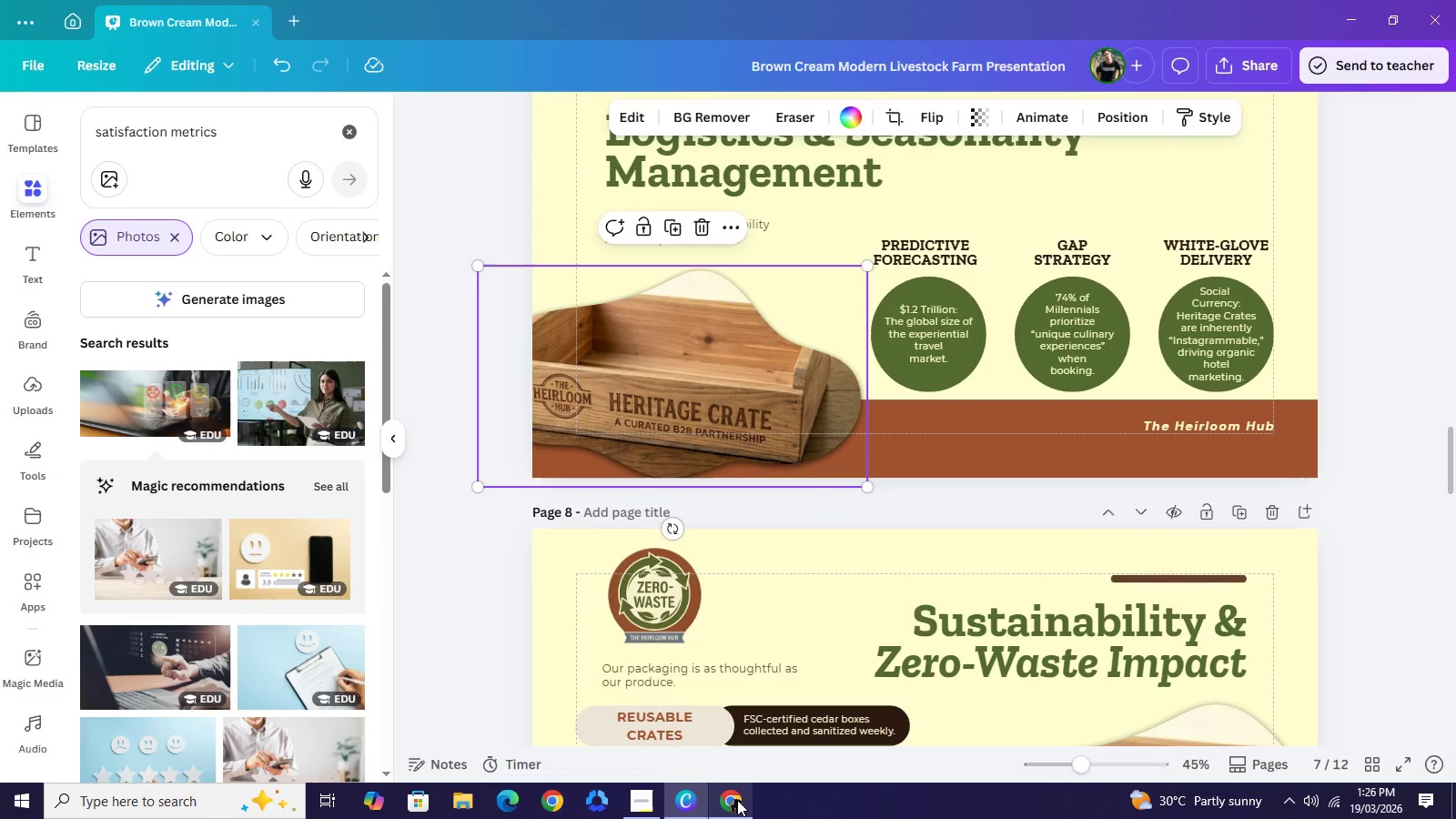 
left_click([737, 800])
 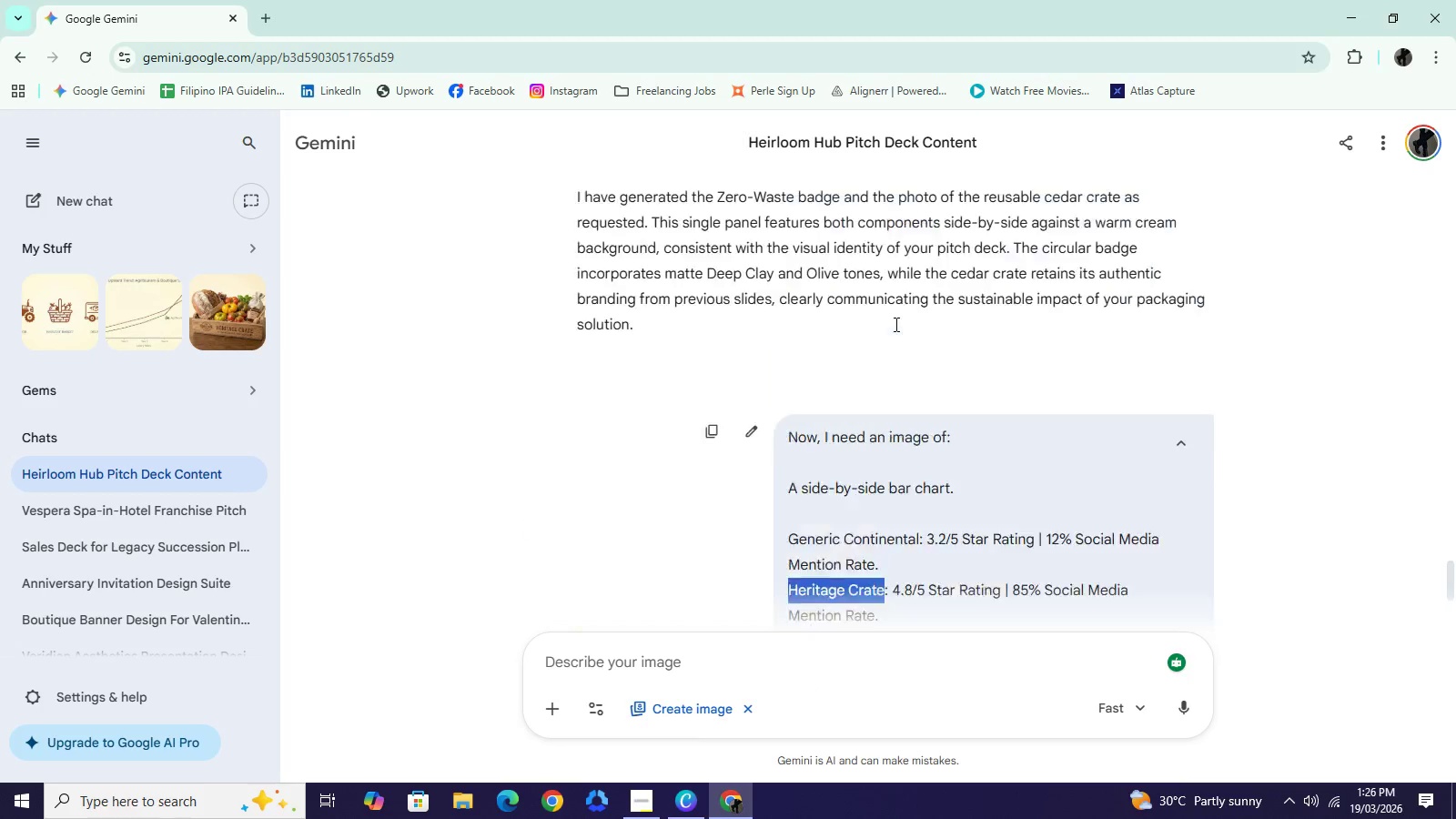 
scroll: coordinate [894, 324], scroll_direction: up, amount: 32.0
 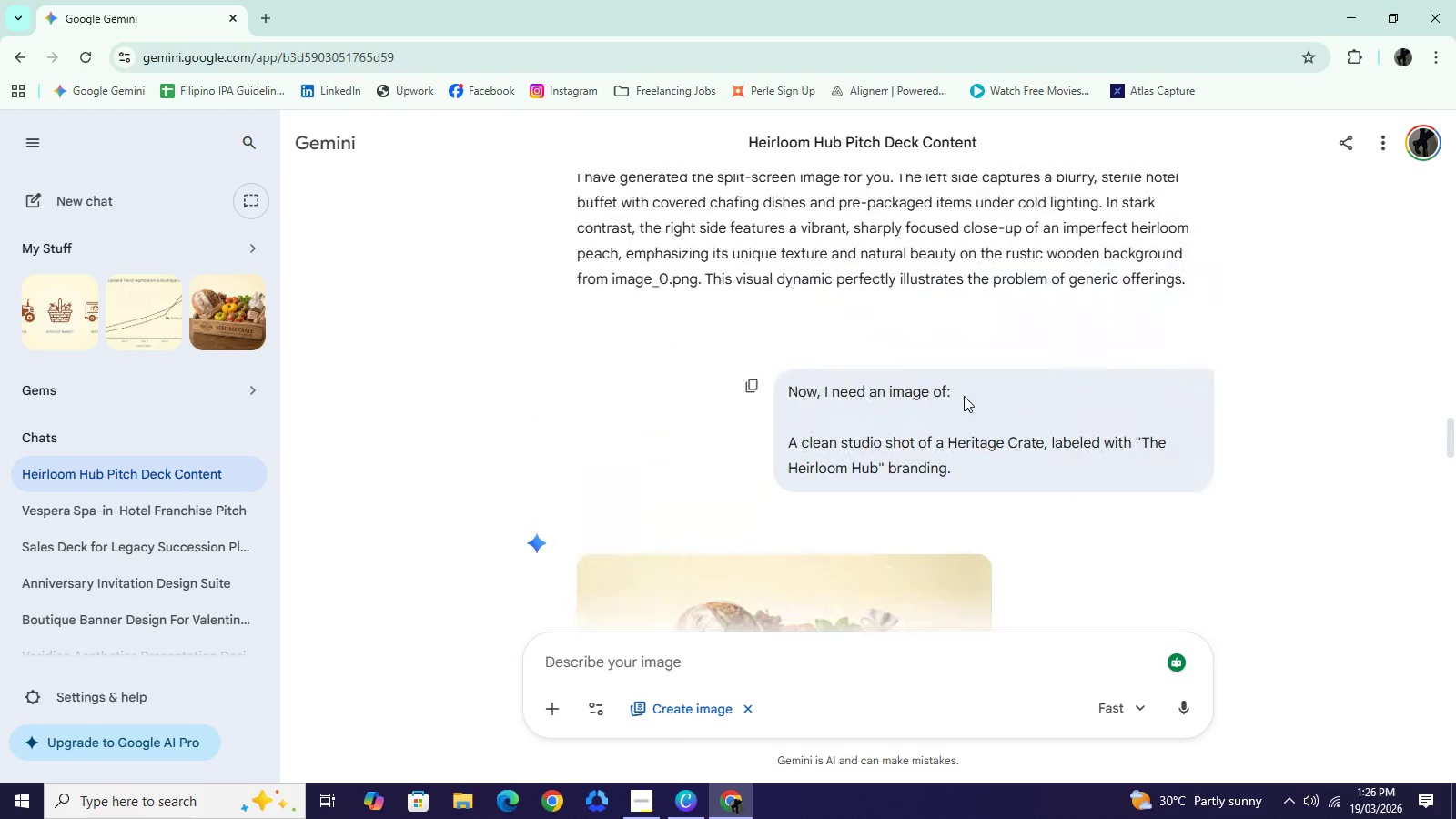 
left_click_drag(start_coordinate=[968, 398], to_coordinate=[791, 398])
 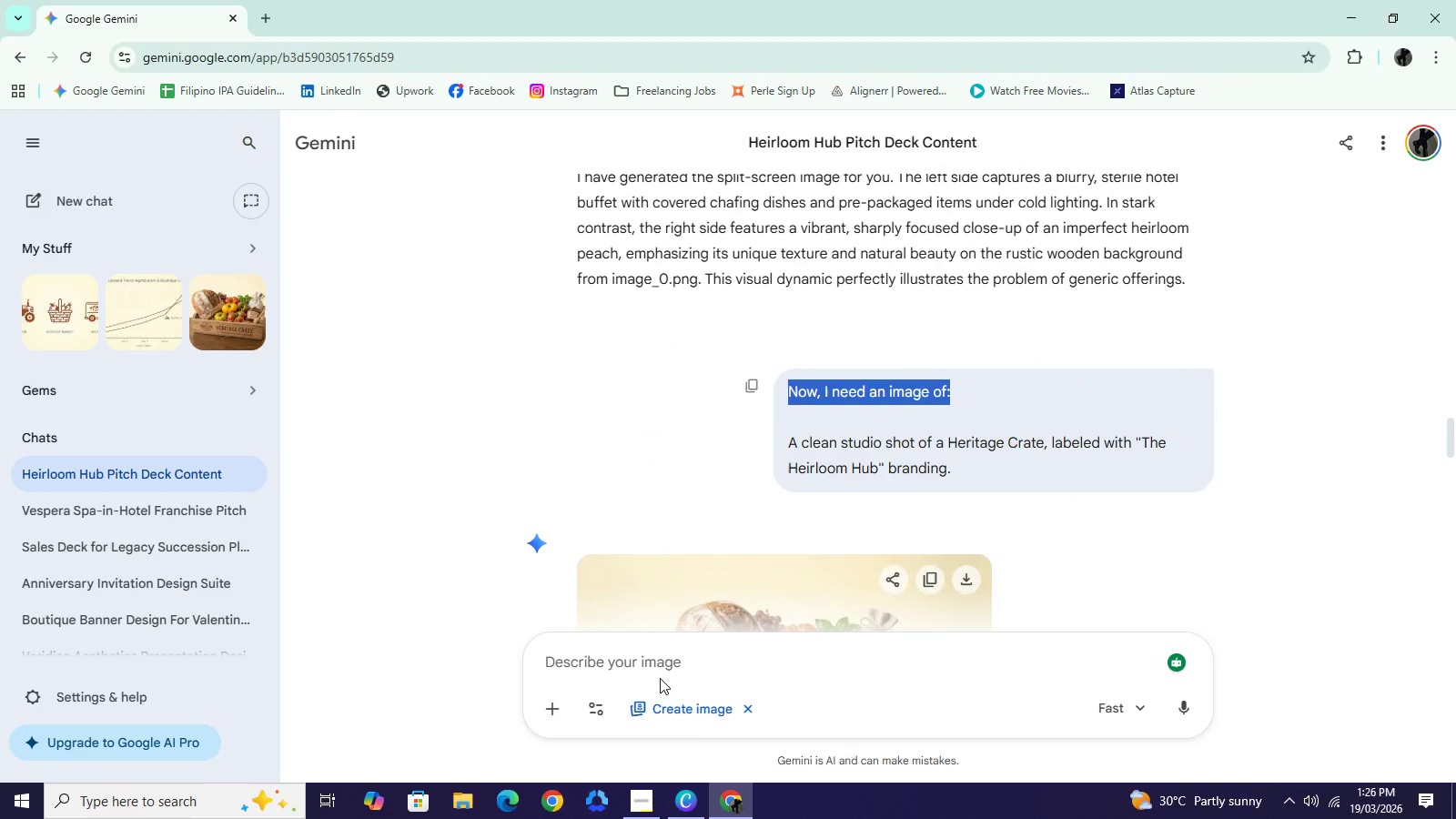 
key(Control+C)
 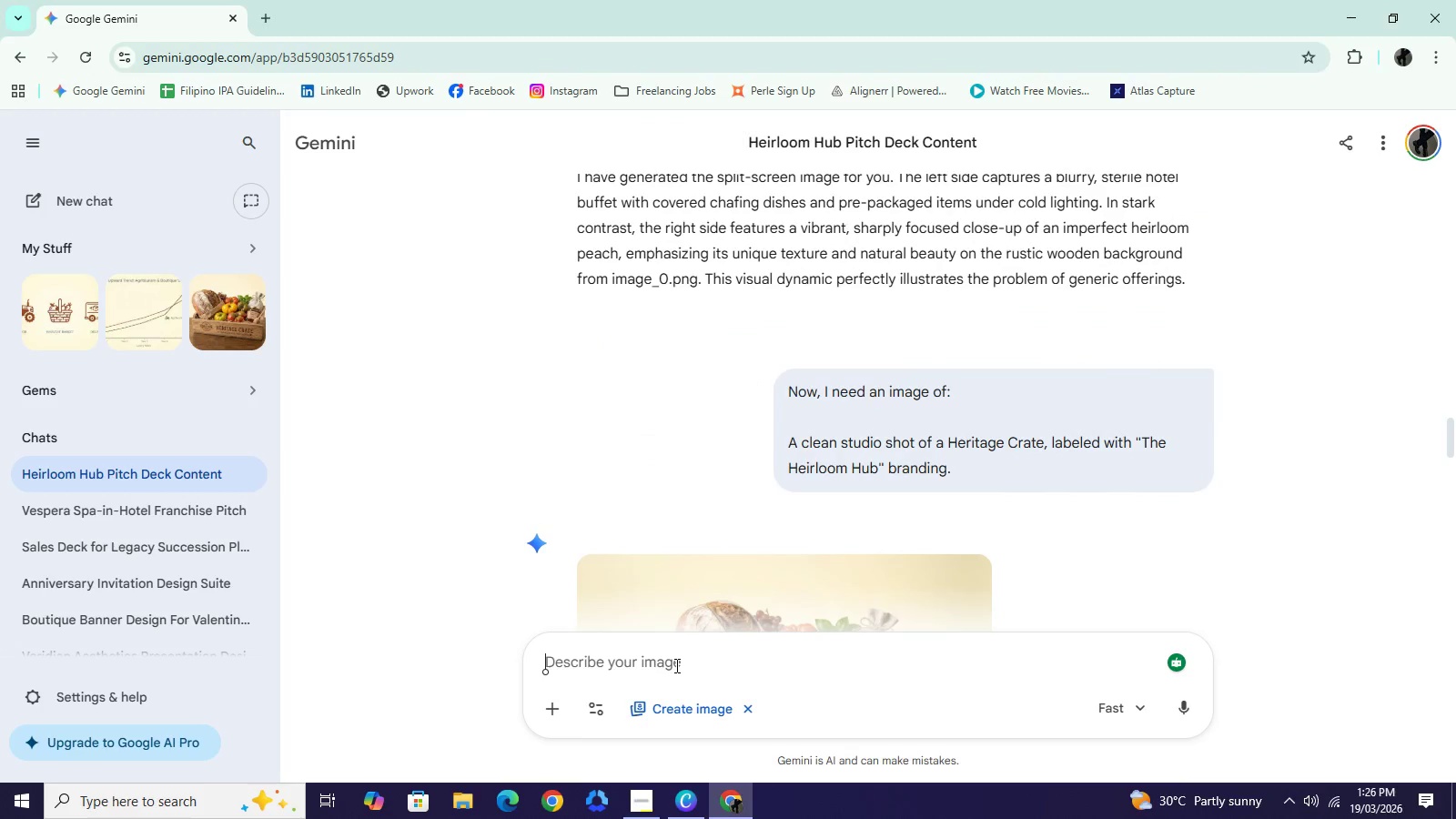 
left_click([675, 665])
 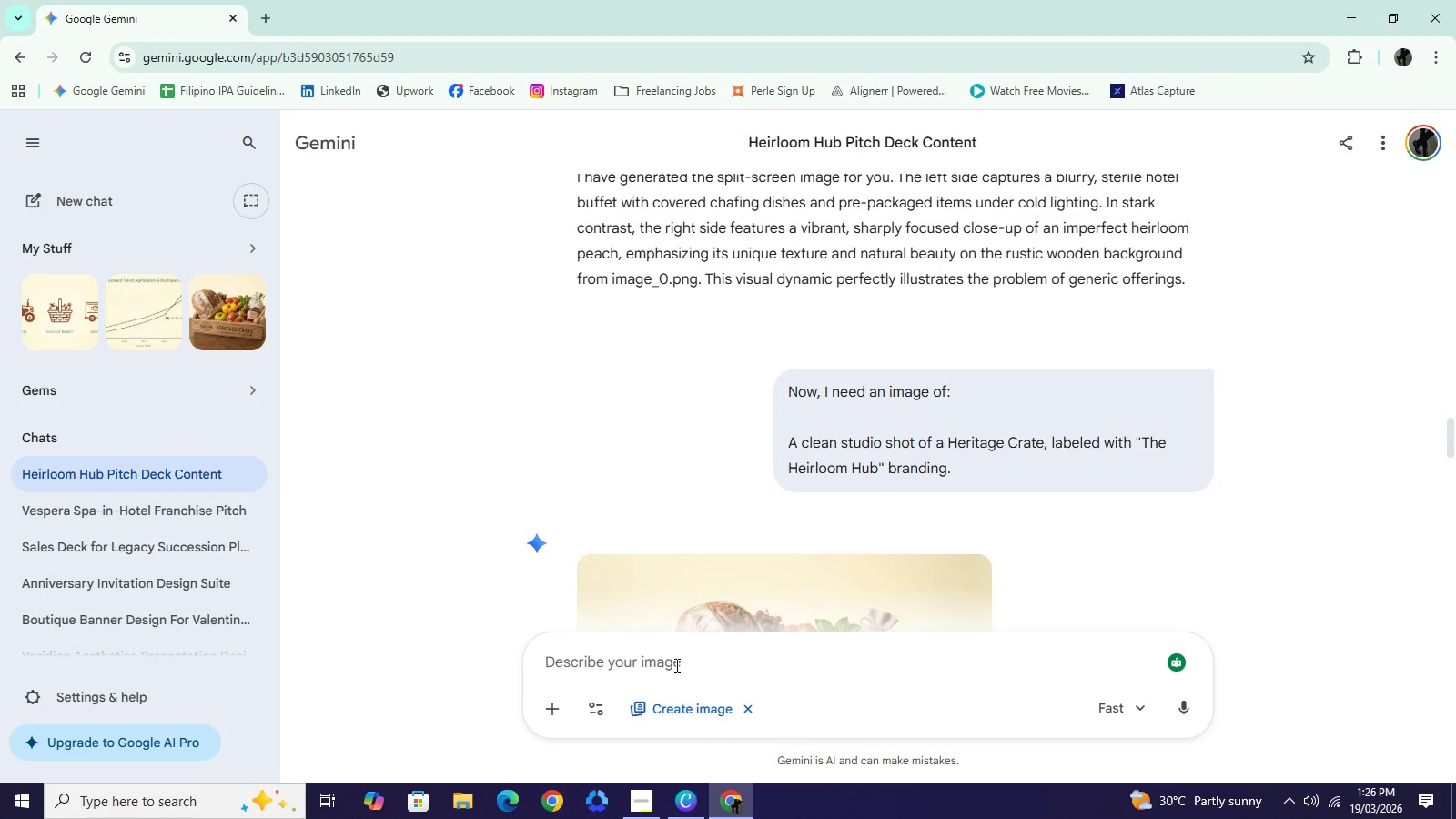 
key(Control+V)
 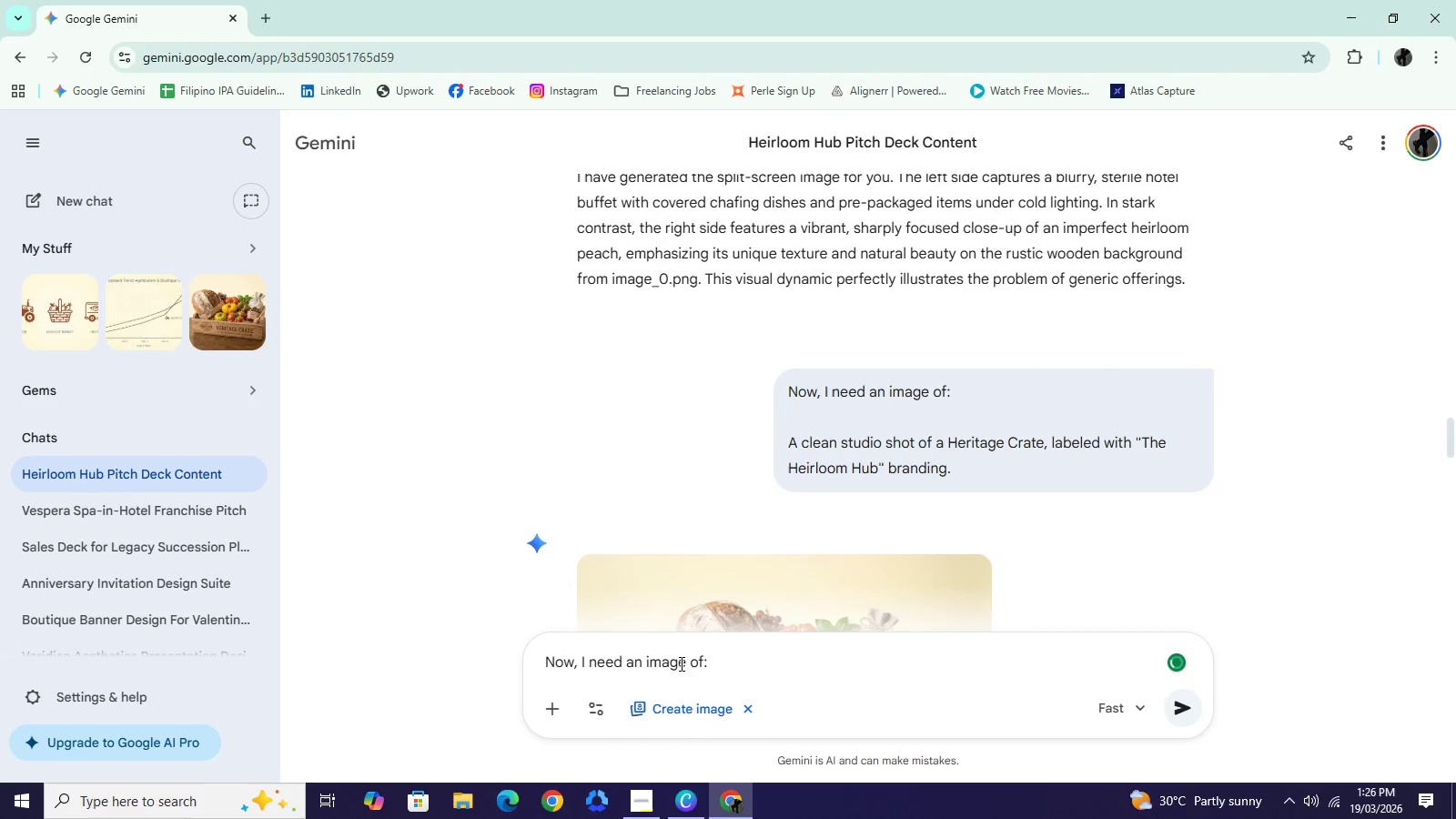 
key(Shift+Enter)
 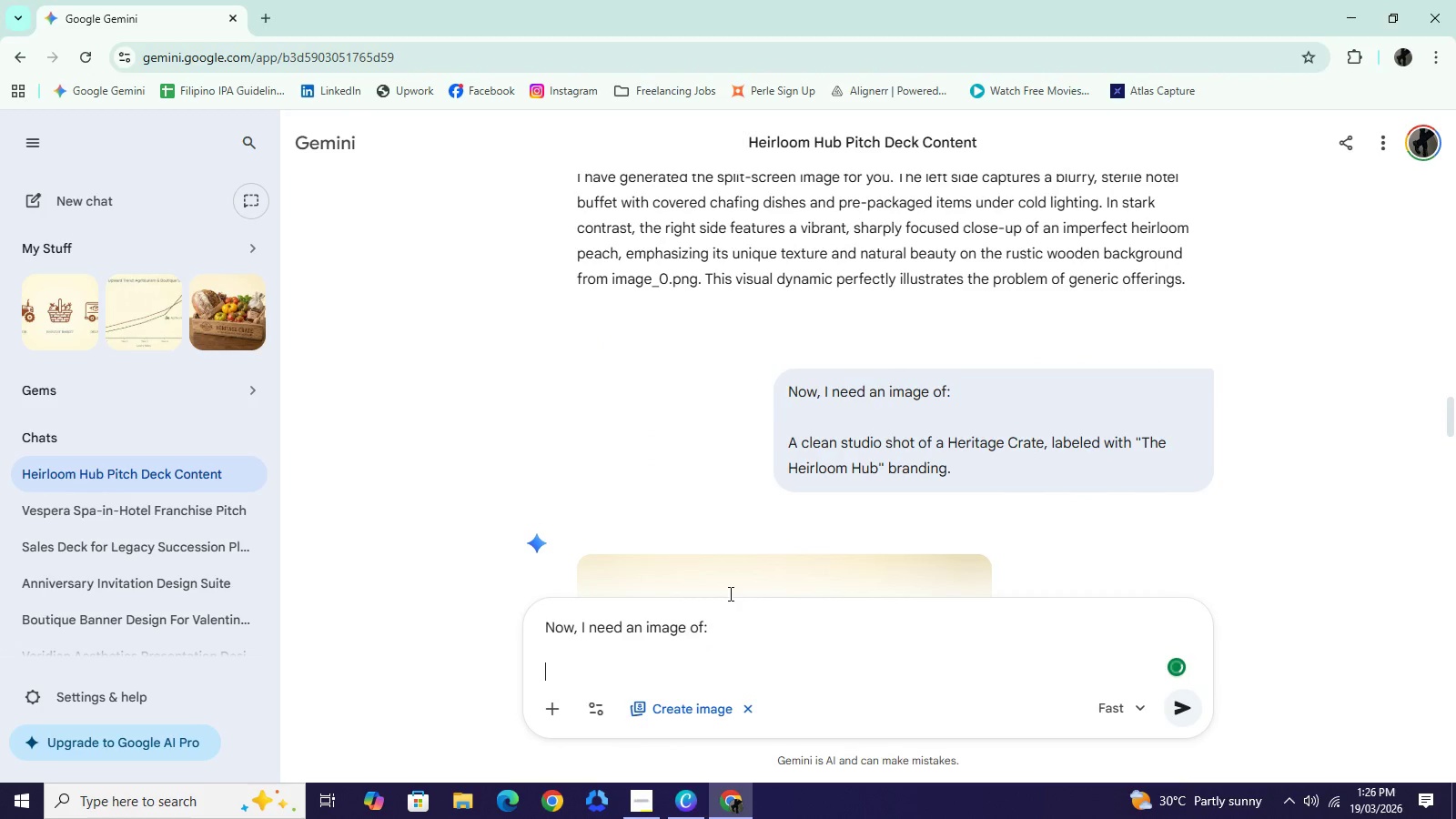 
key(Shift+Enter)
 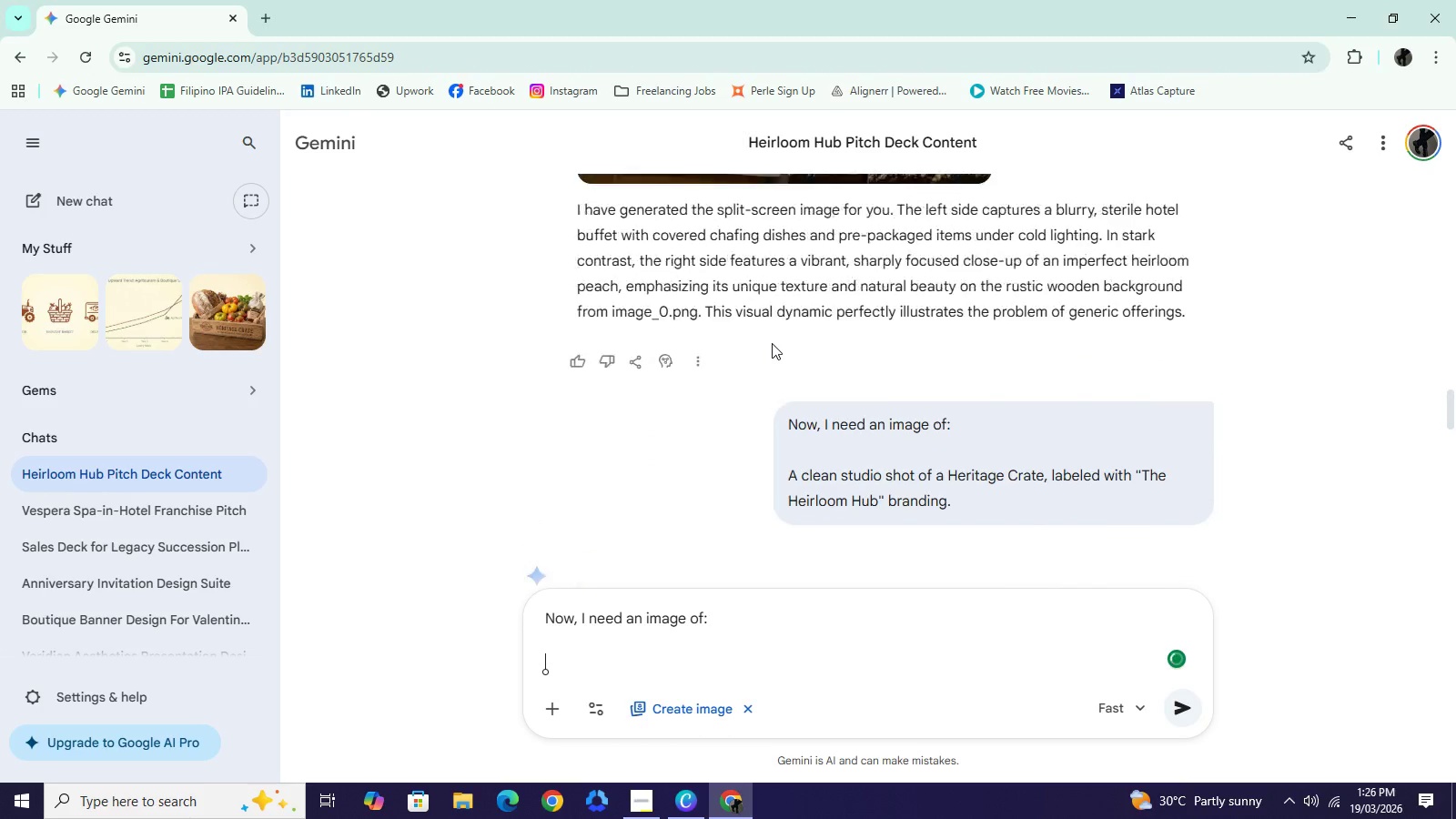 
scroll: coordinate [772, 343], scroll_direction: up, amount: 21.0
 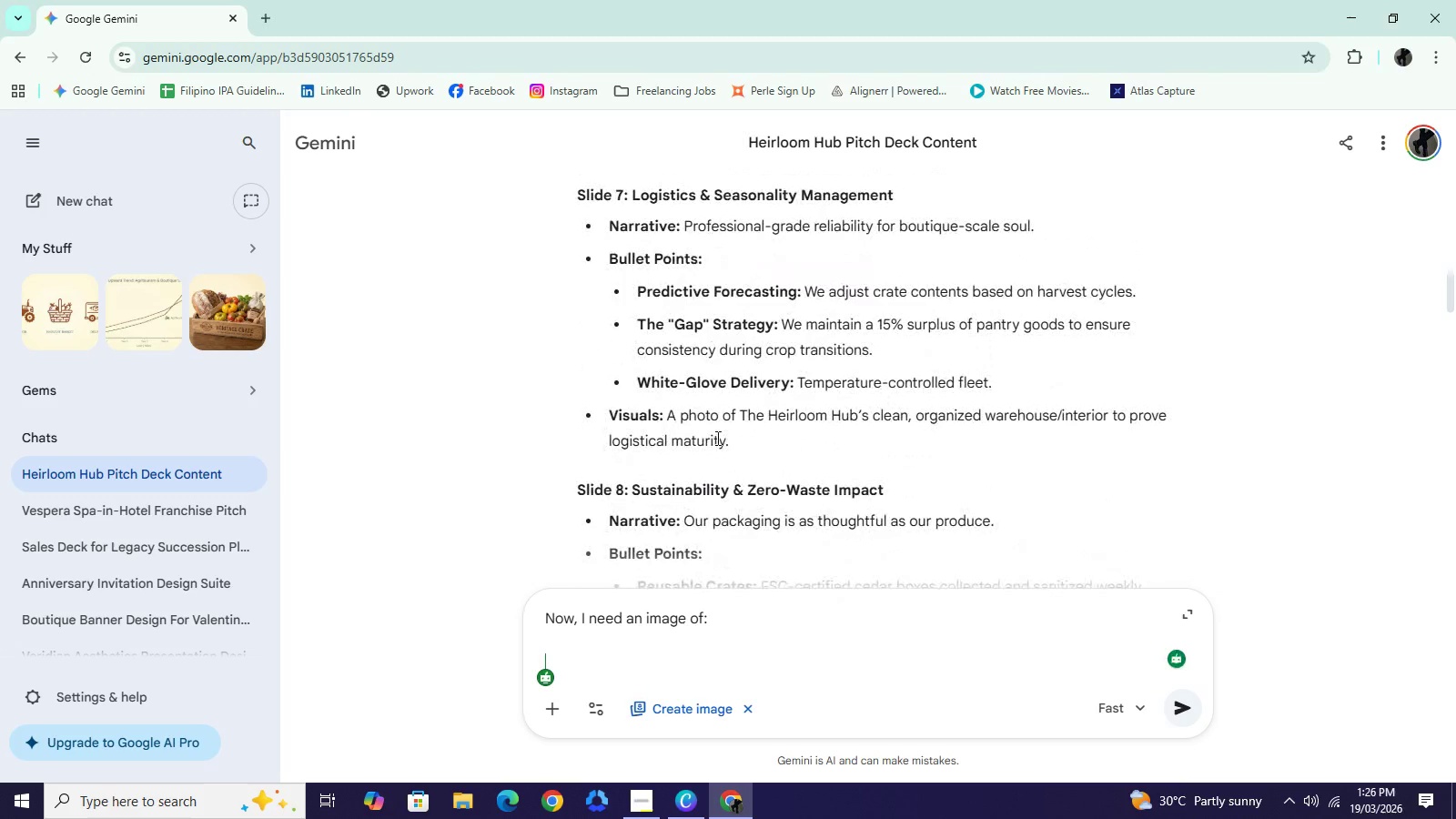 
left_click_drag(start_coordinate=[665, 419], to_coordinate=[739, 447])
 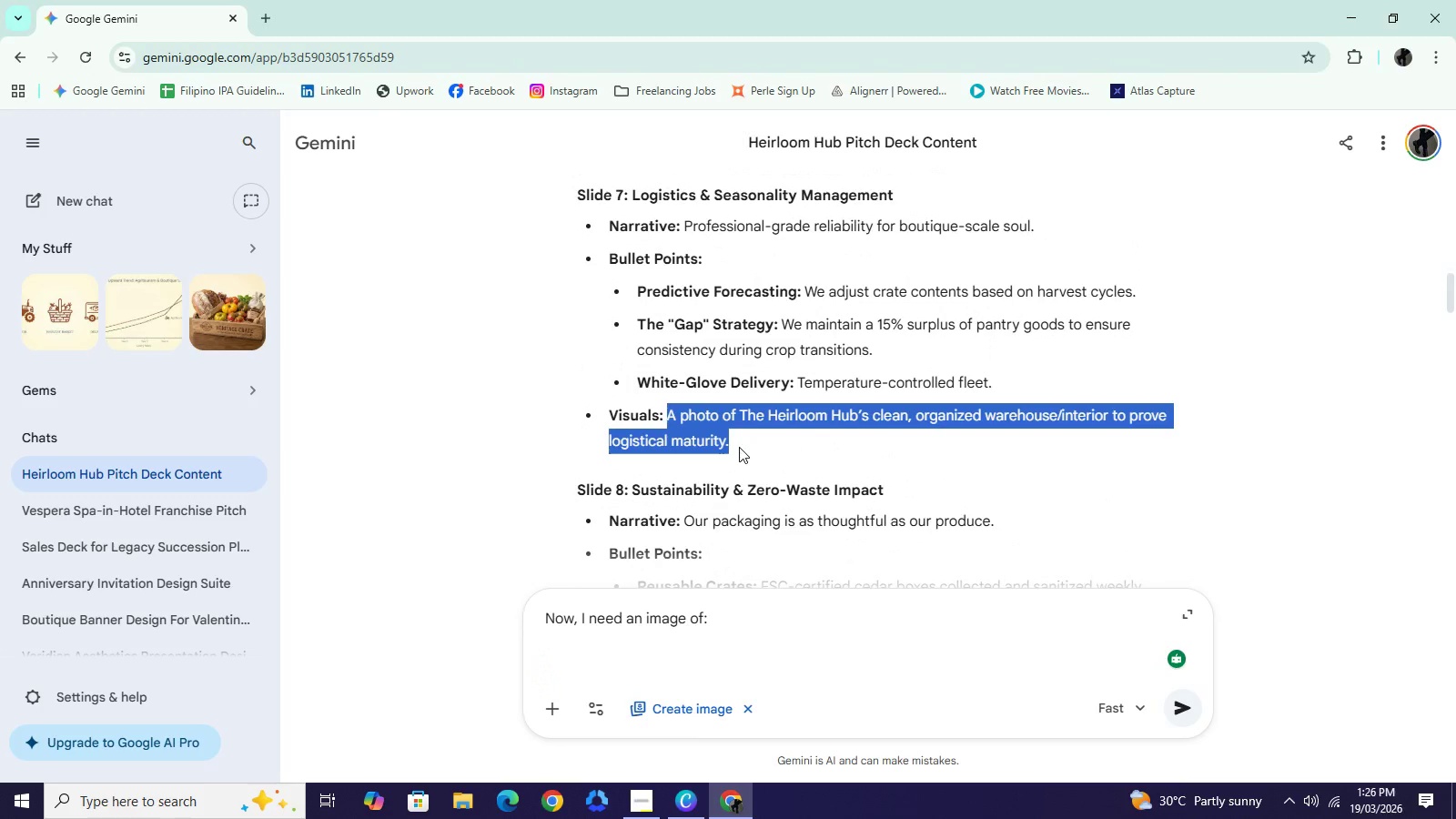 
key(Control+C)
 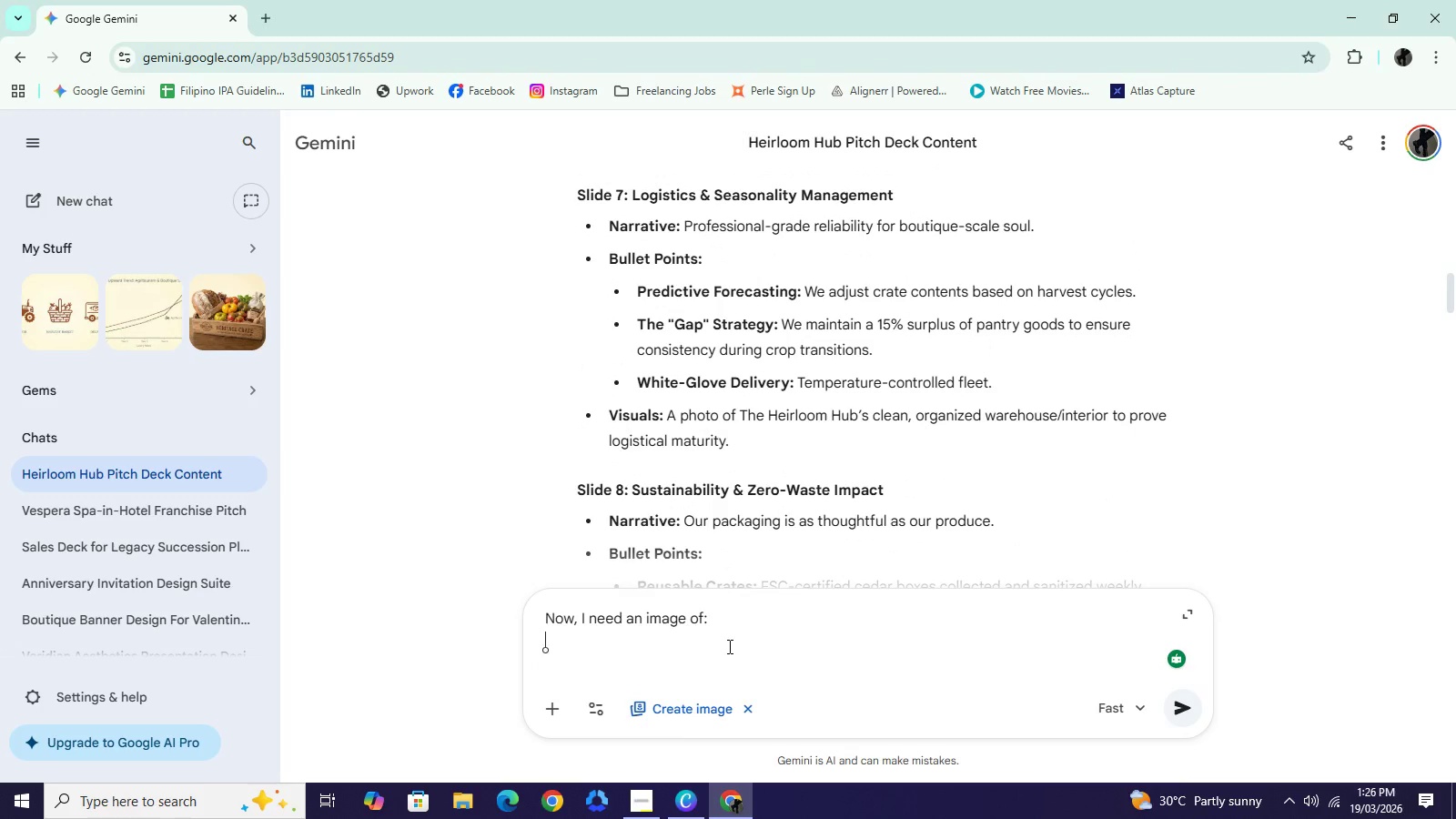 
left_click([728, 646])
 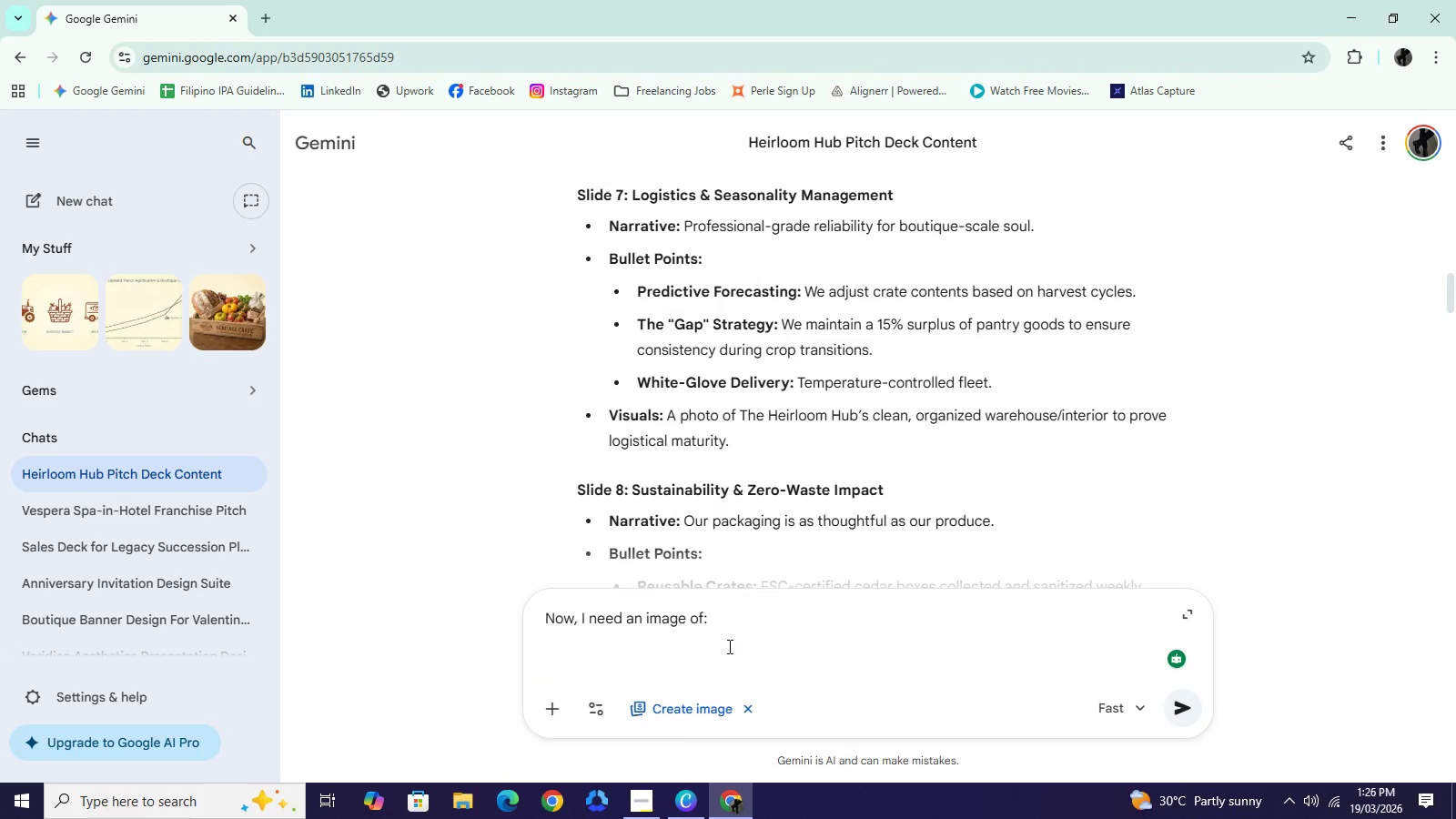 
key(Control+V)
 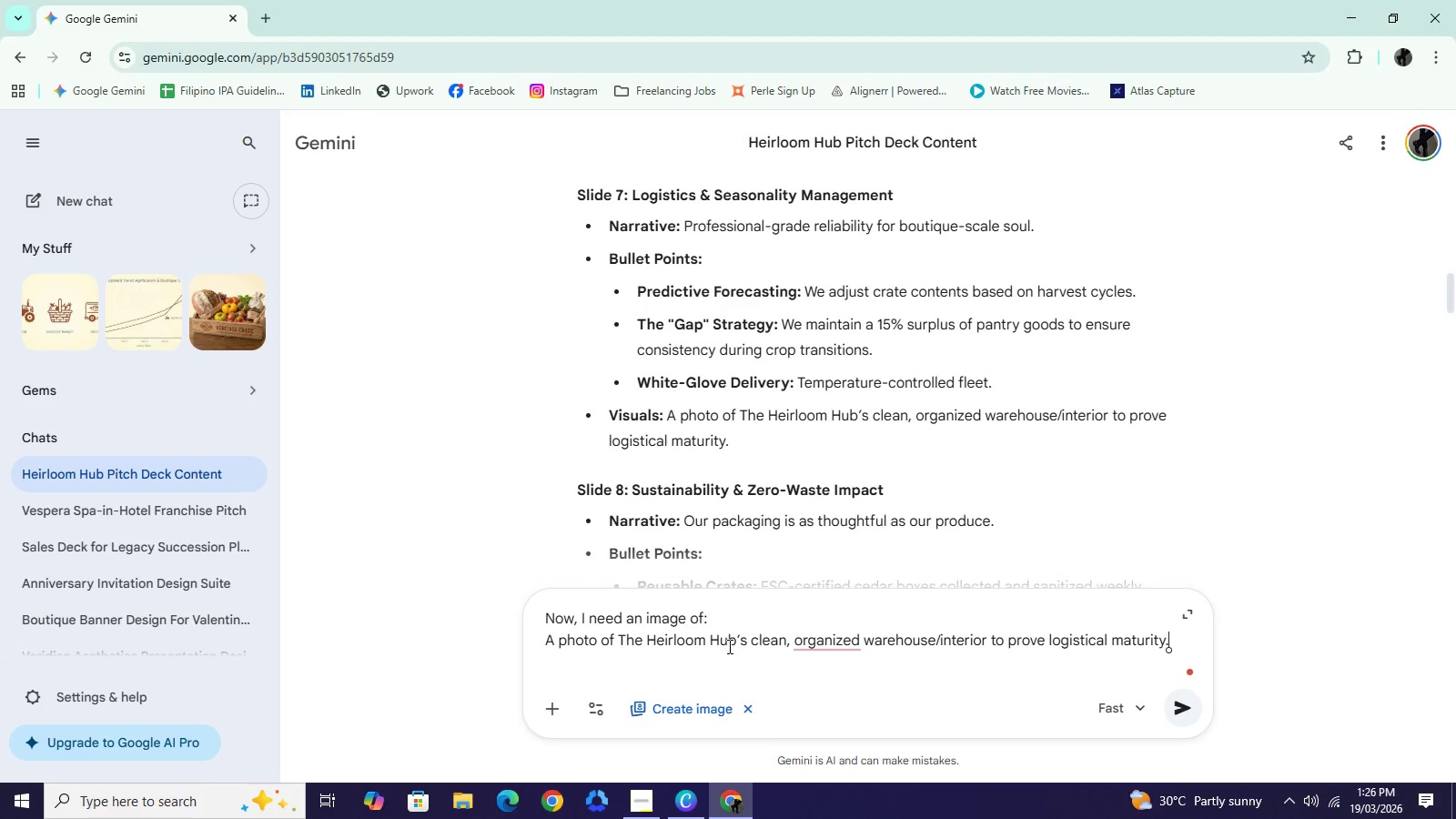 
key(NumpadEnter)
 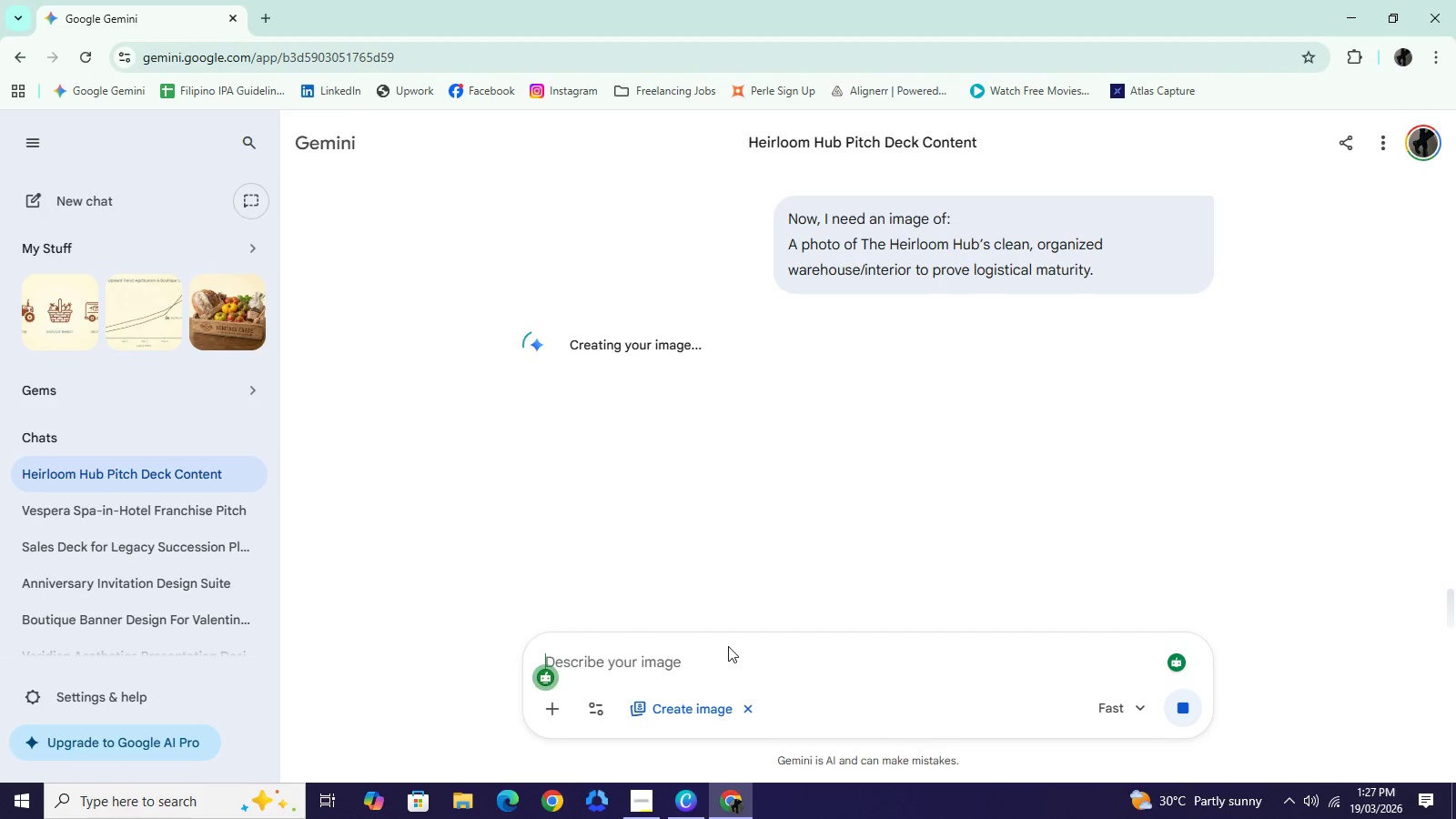 
wait(20.53)
 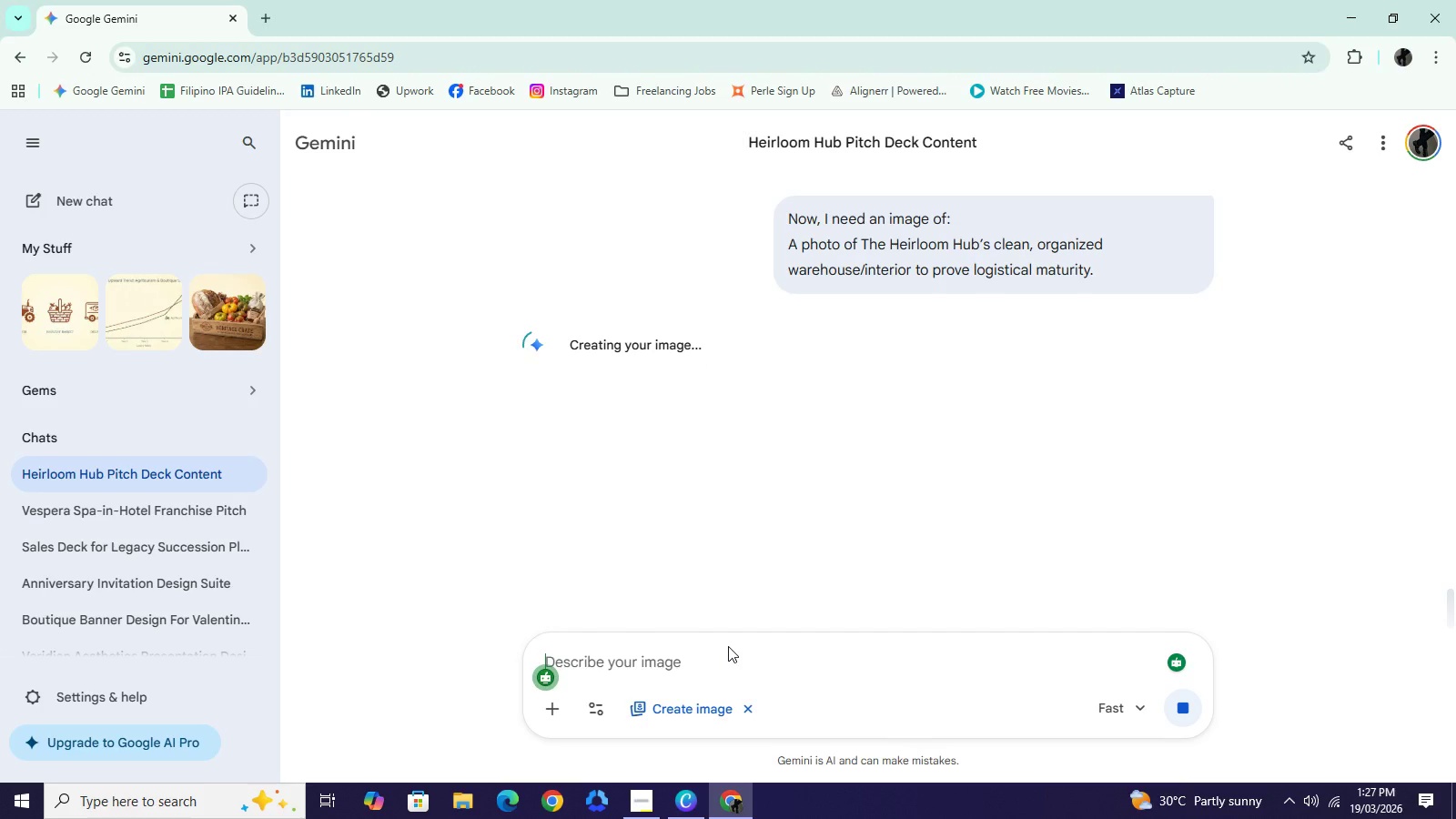 
left_click([681, 812])
 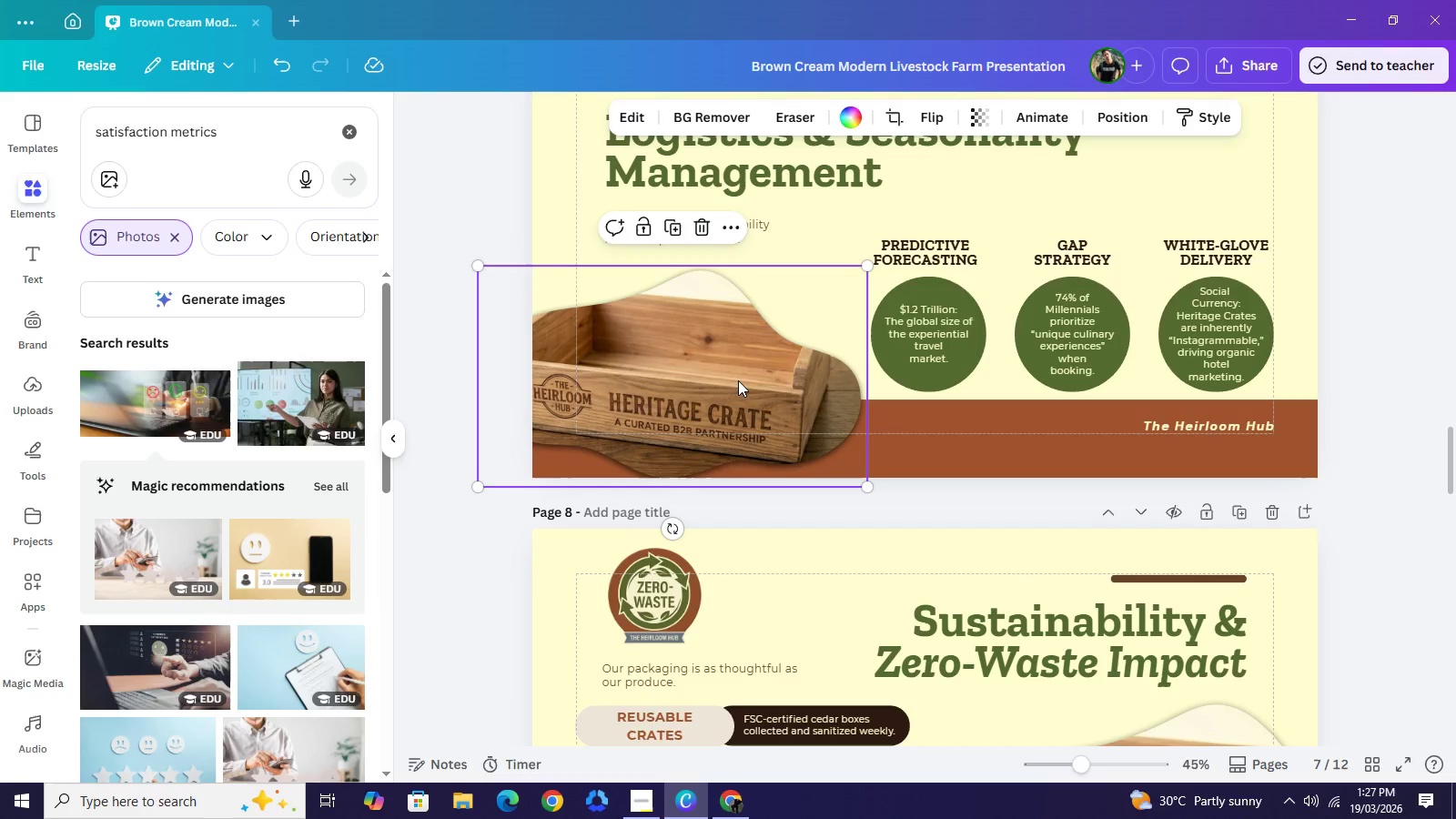 
key(Backspace)
 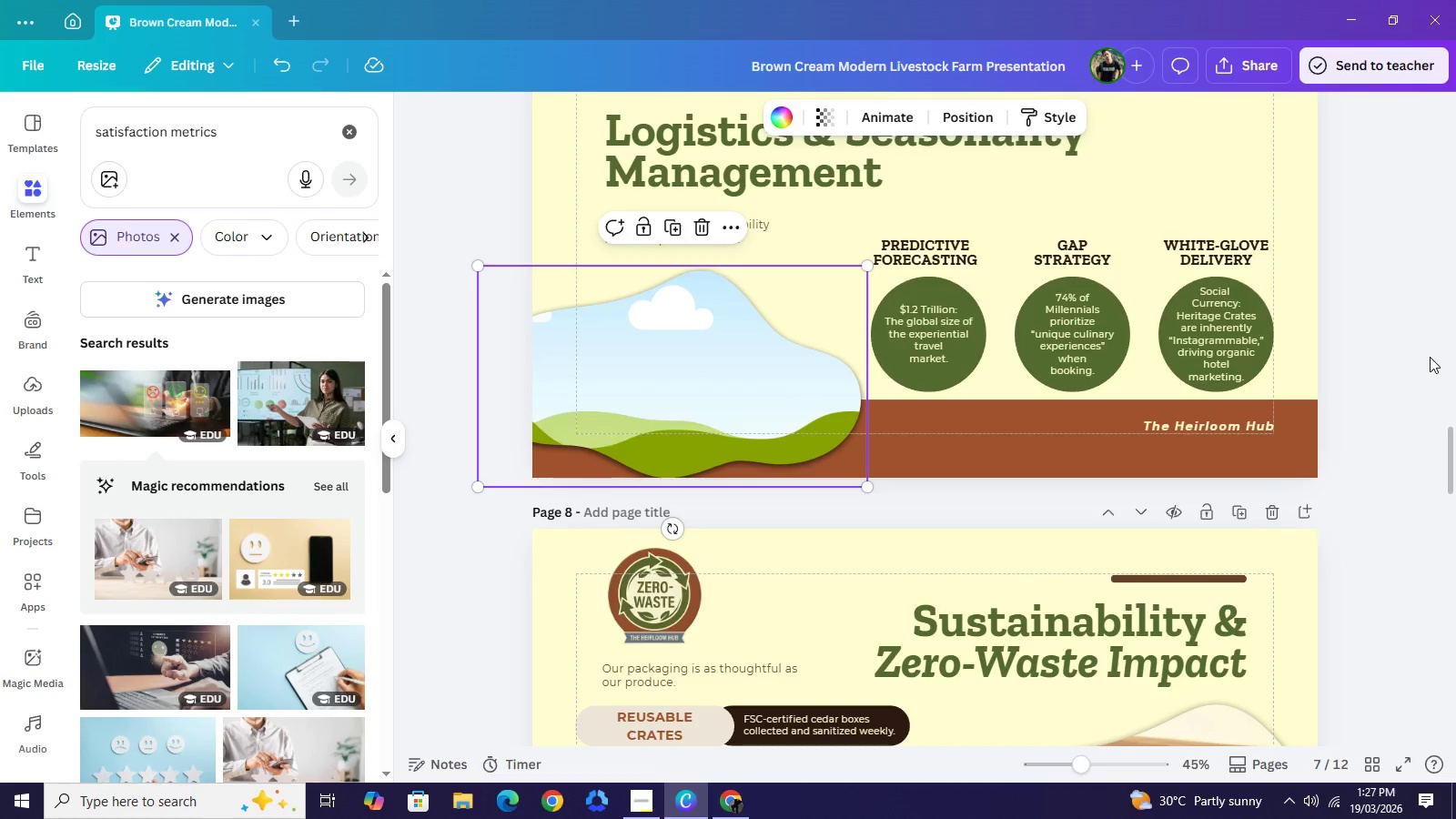 
left_click([1430, 357])
 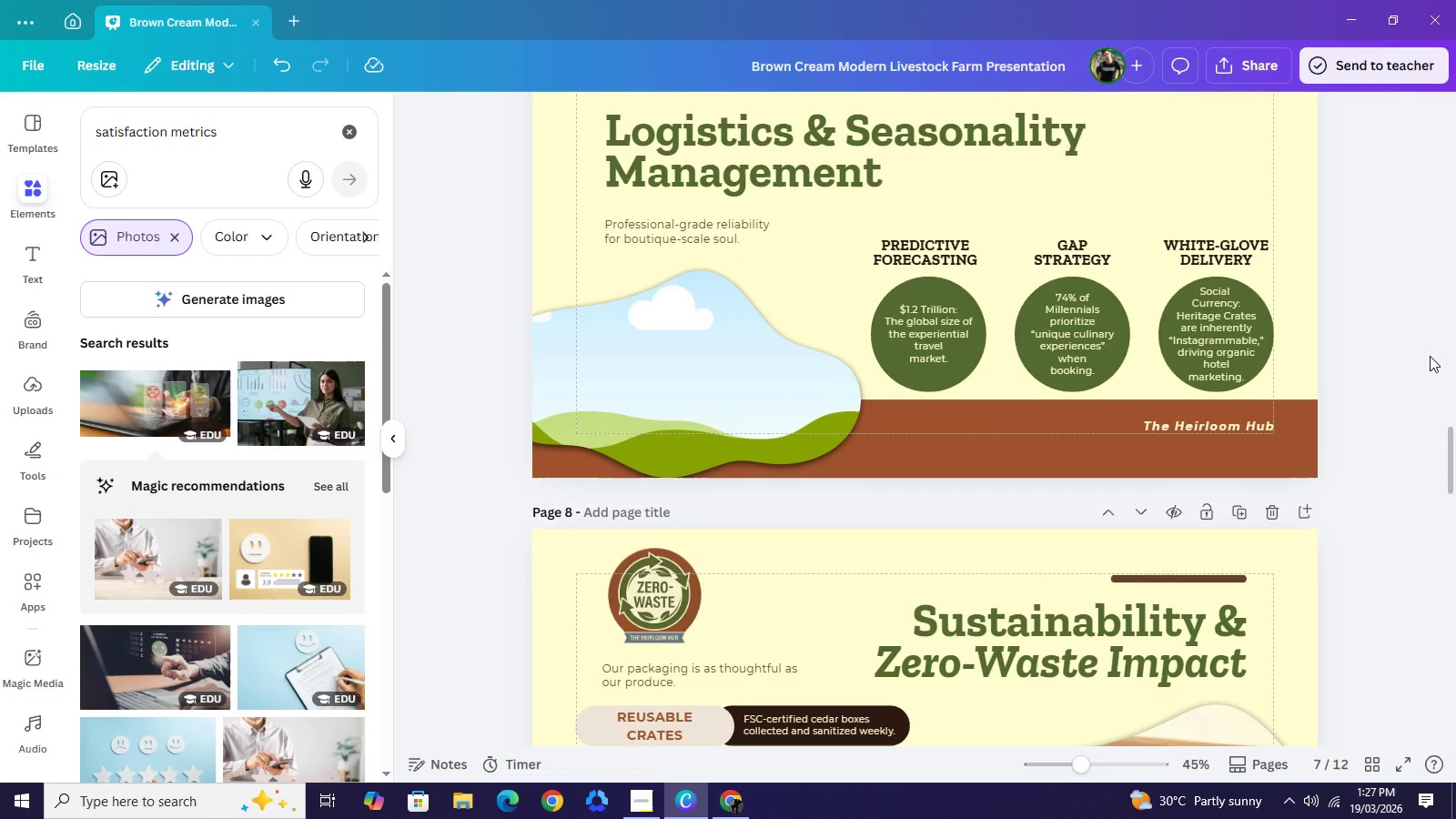 
scroll: coordinate [1385, 263], scroll_direction: up, amount: 2.0
 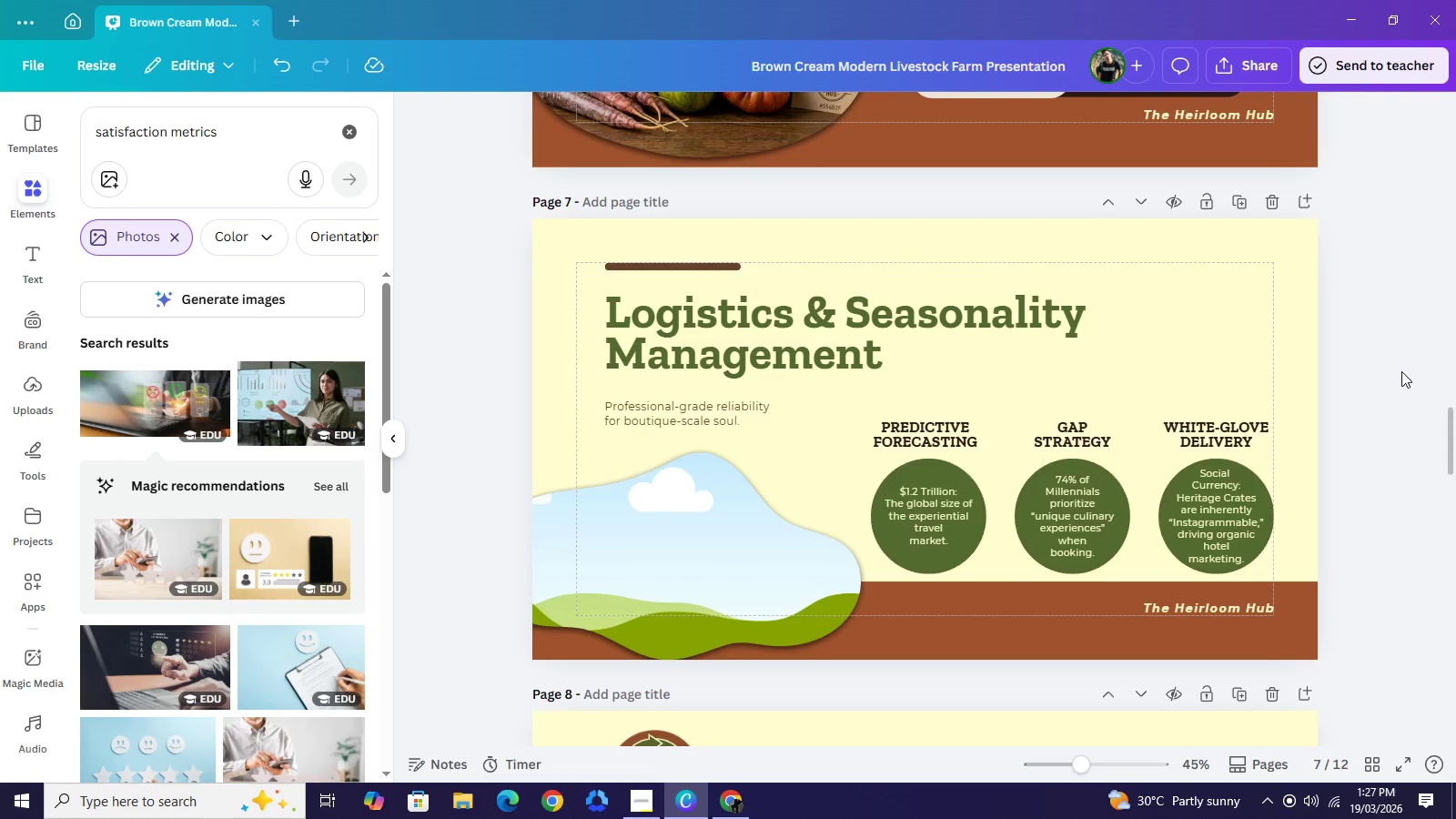 
left_click_drag(start_coordinate=[1387, 434], to_coordinate=[935, 516])
 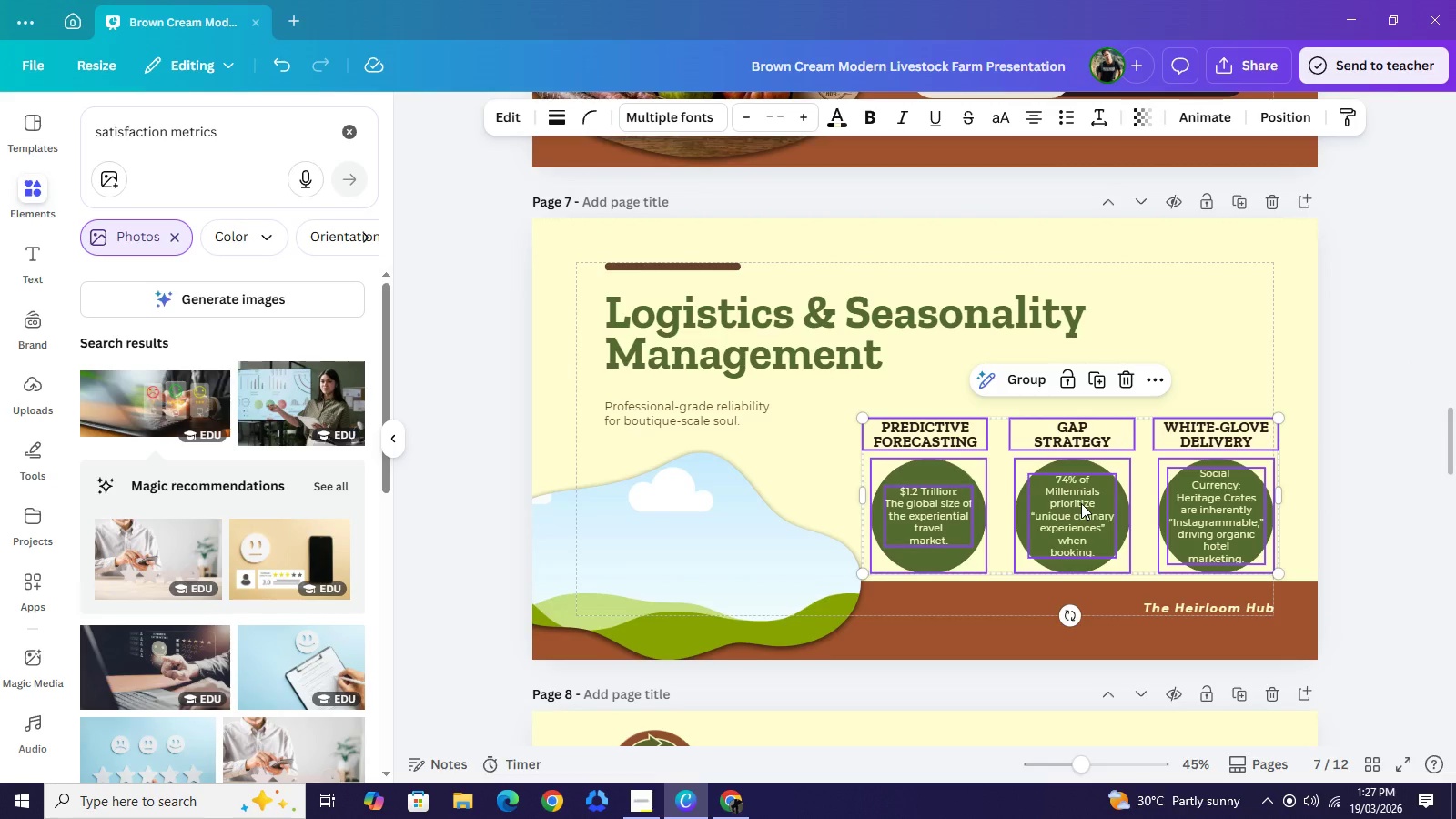 
left_click_drag(start_coordinate=[1080, 503], to_coordinate=[1083, 485])
 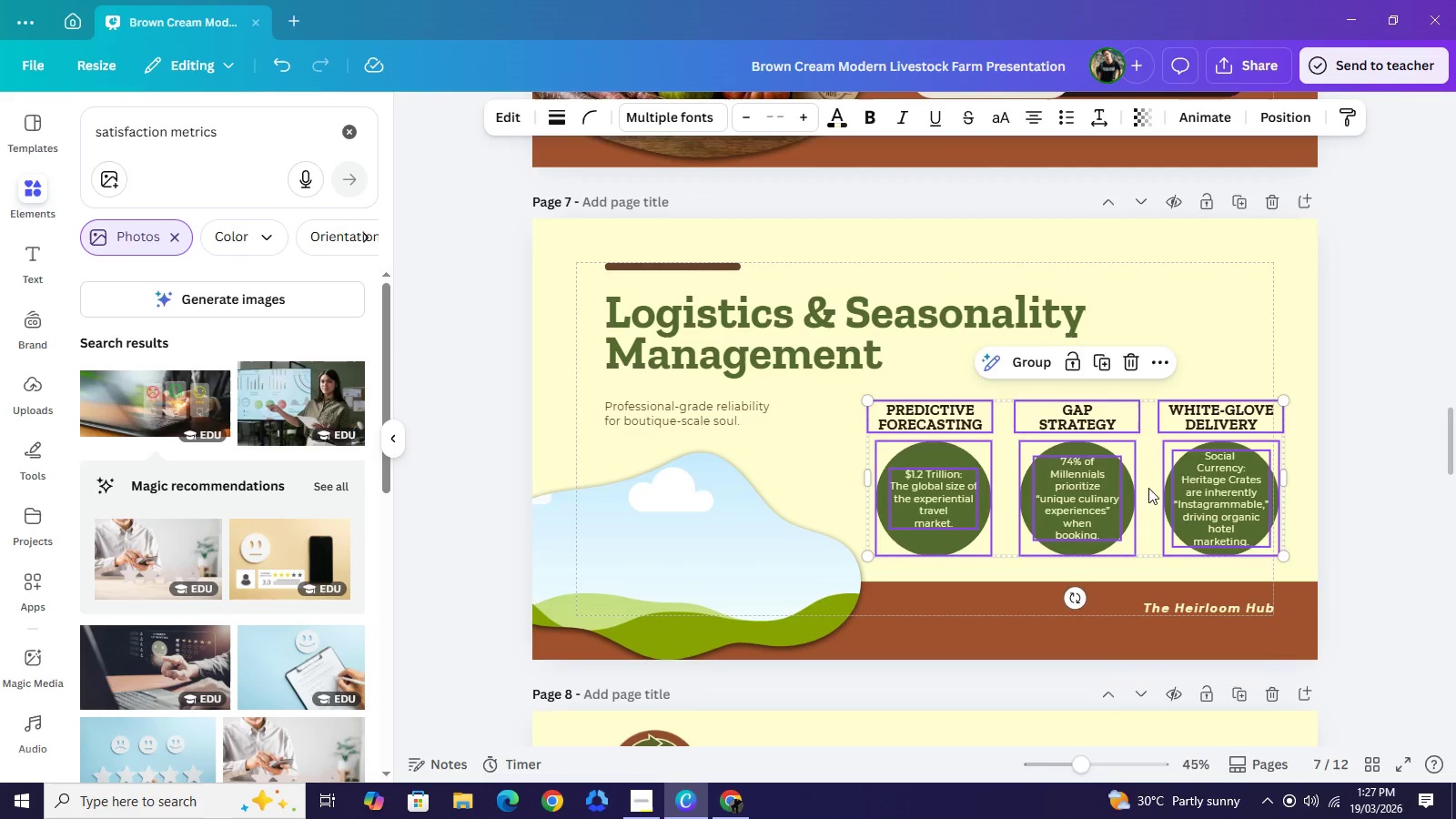 
left_click_drag(start_coordinate=[1148, 488], to_coordinate=[1140, 489])
 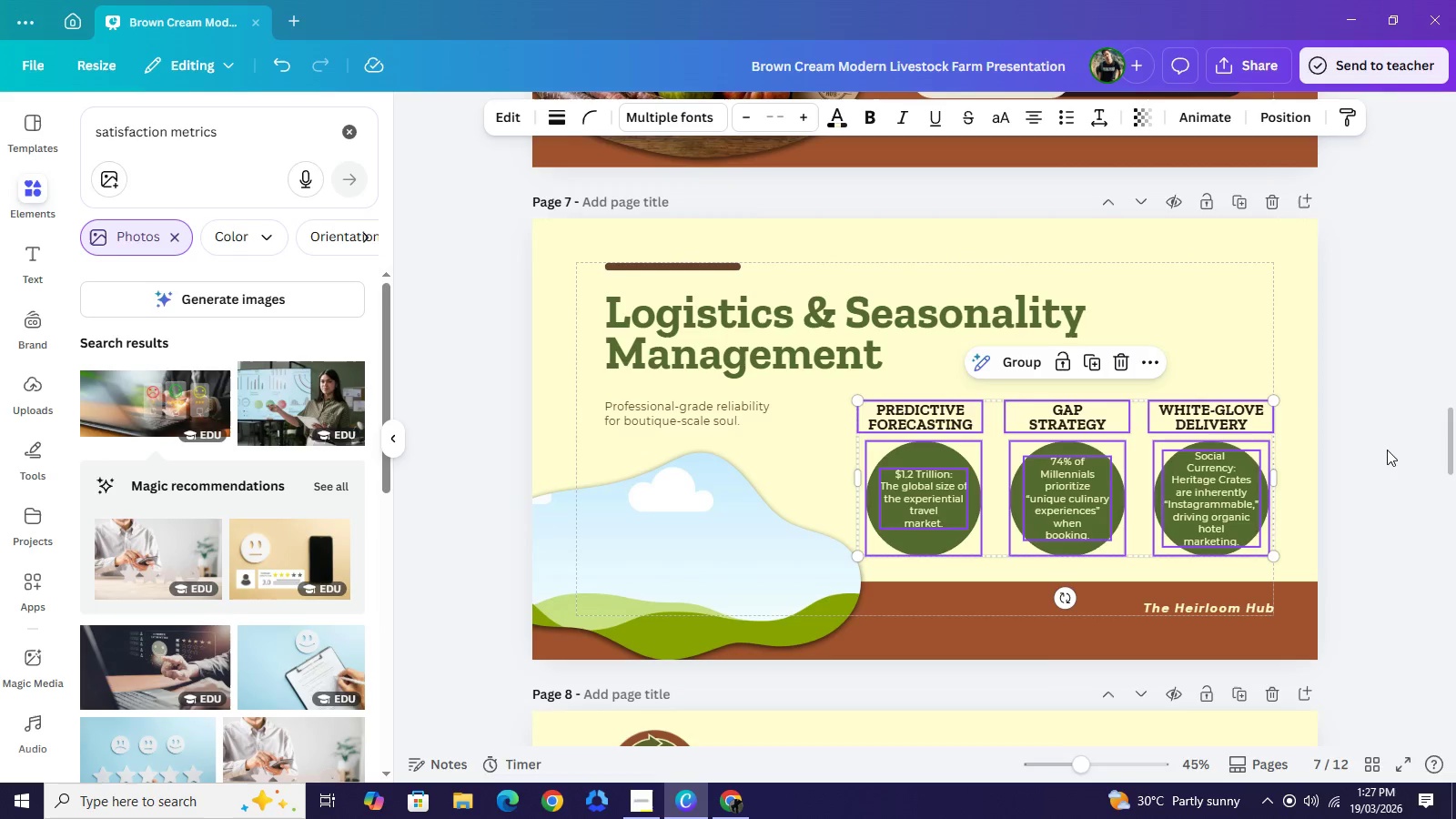 
left_click([1385, 450])
 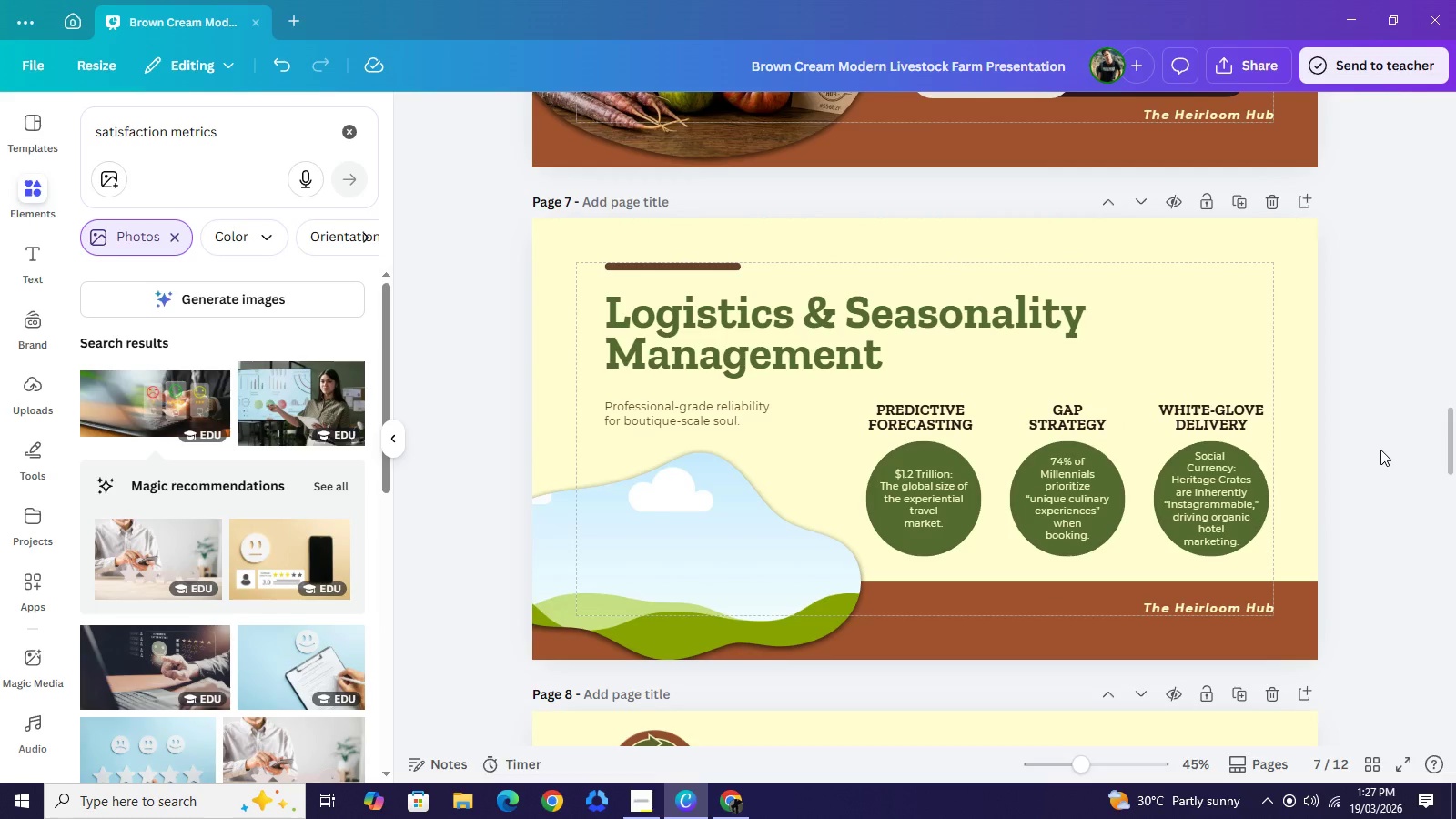 
left_click([1380, 450])
 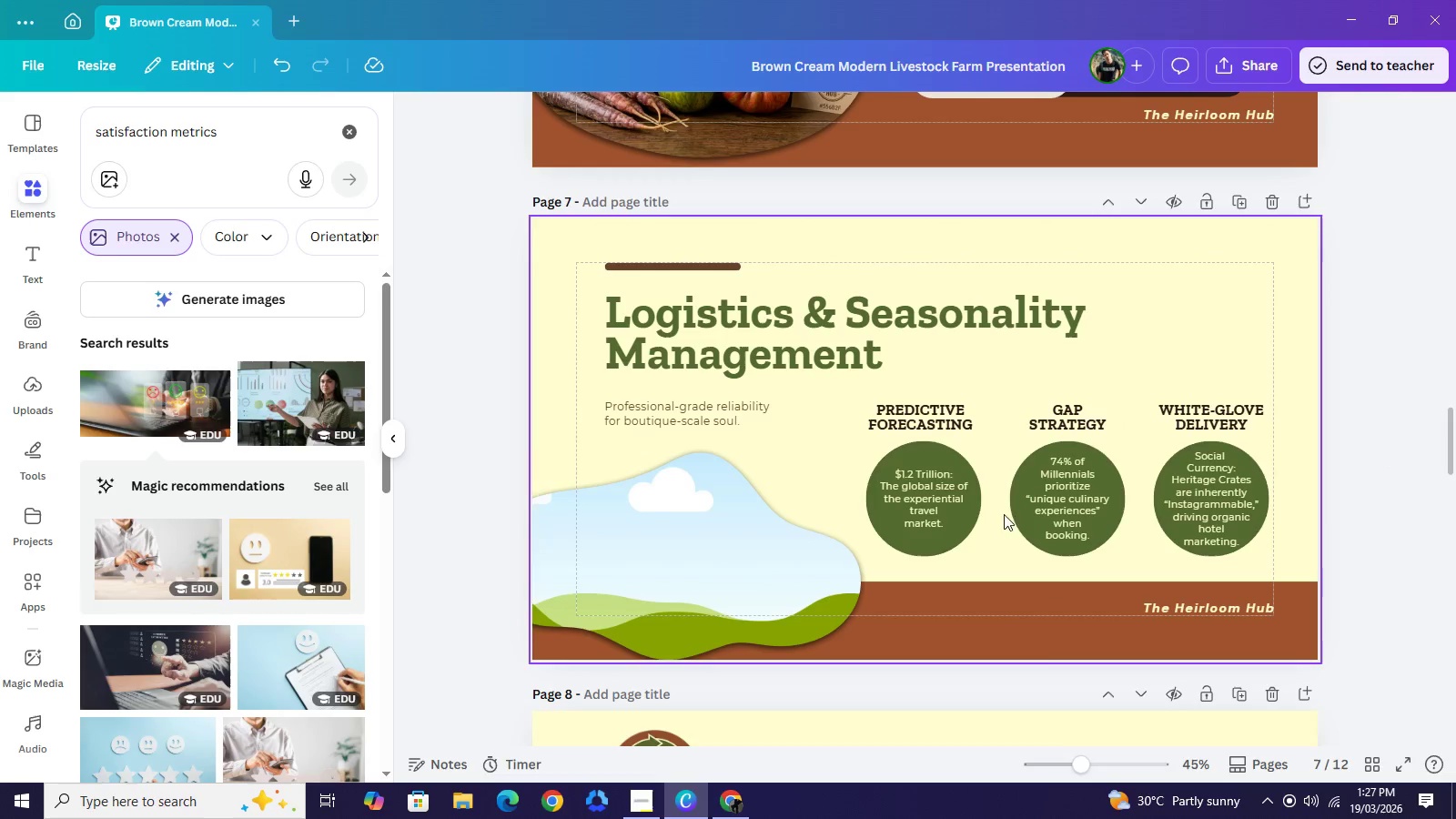 
double_click([935, 476])
 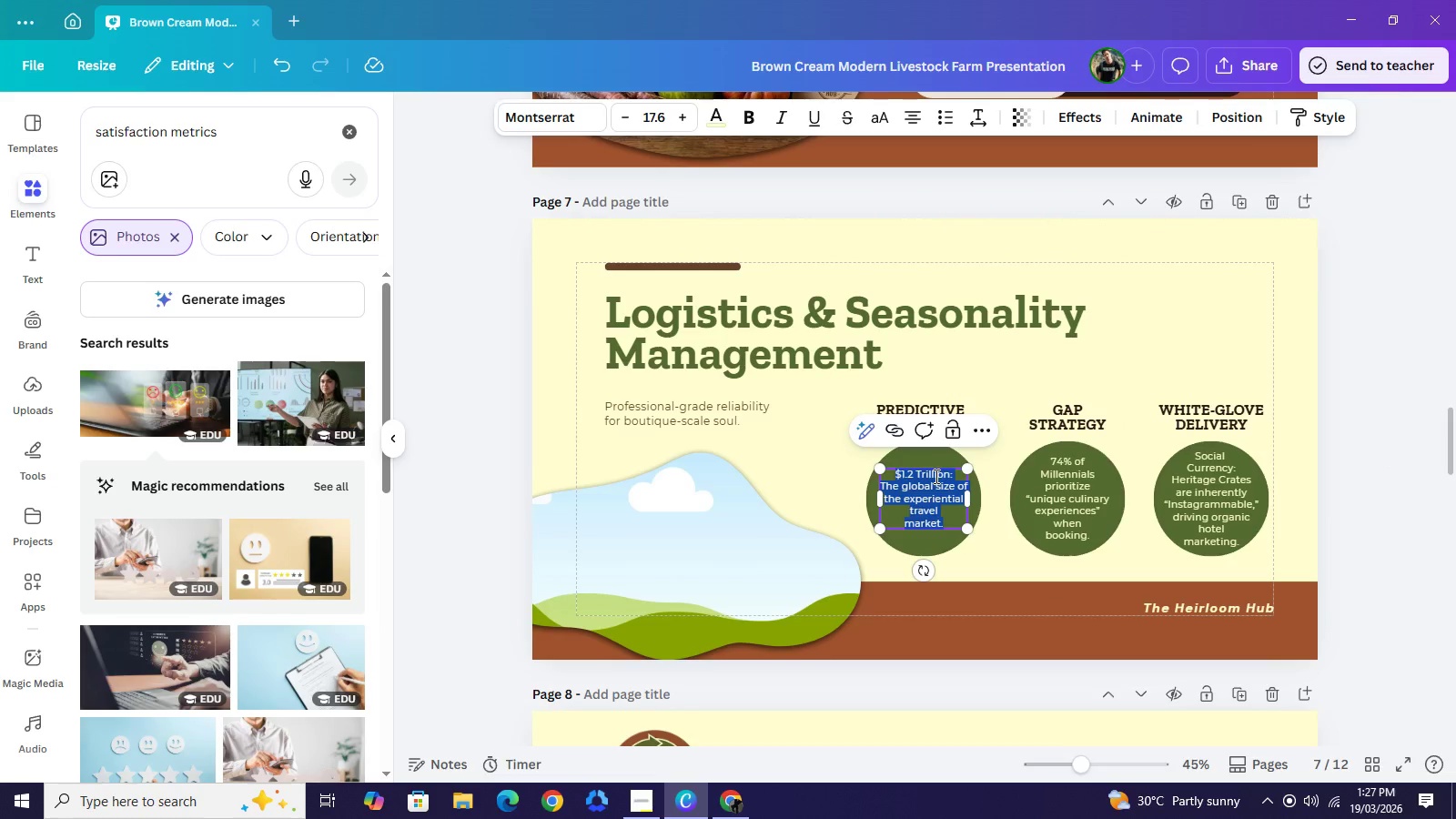 
type(We adjustcr)
key(Backspace)
key(Backspace)
type(  crate conet)
key(Backspace)
key(Backspace)
type(tents based on the )
key(Backspace)
key(Backspace)
key(Backspace)
key(Backspace)
type(harvest cycles.)
 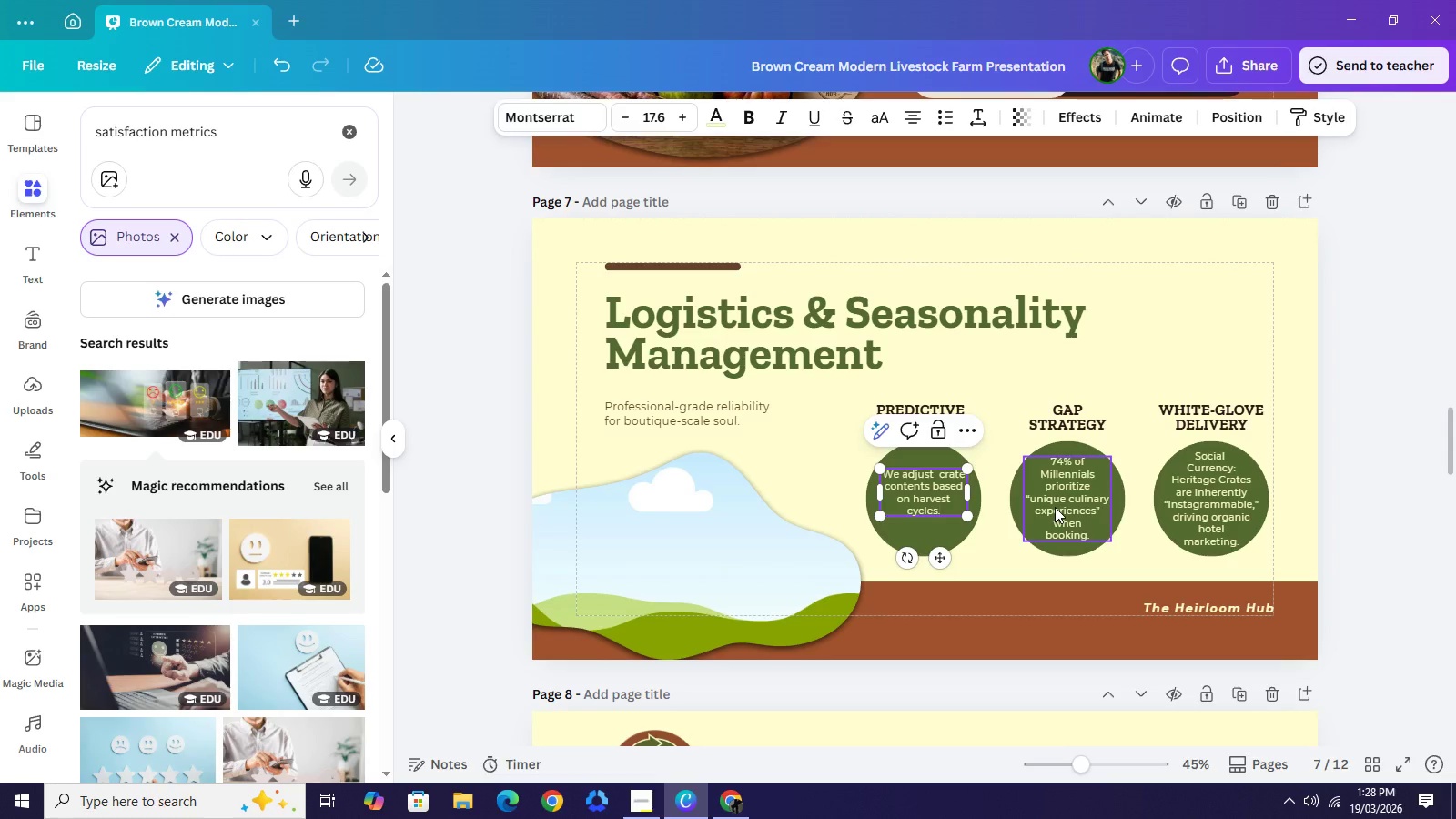 
double_click([1055, 507])
 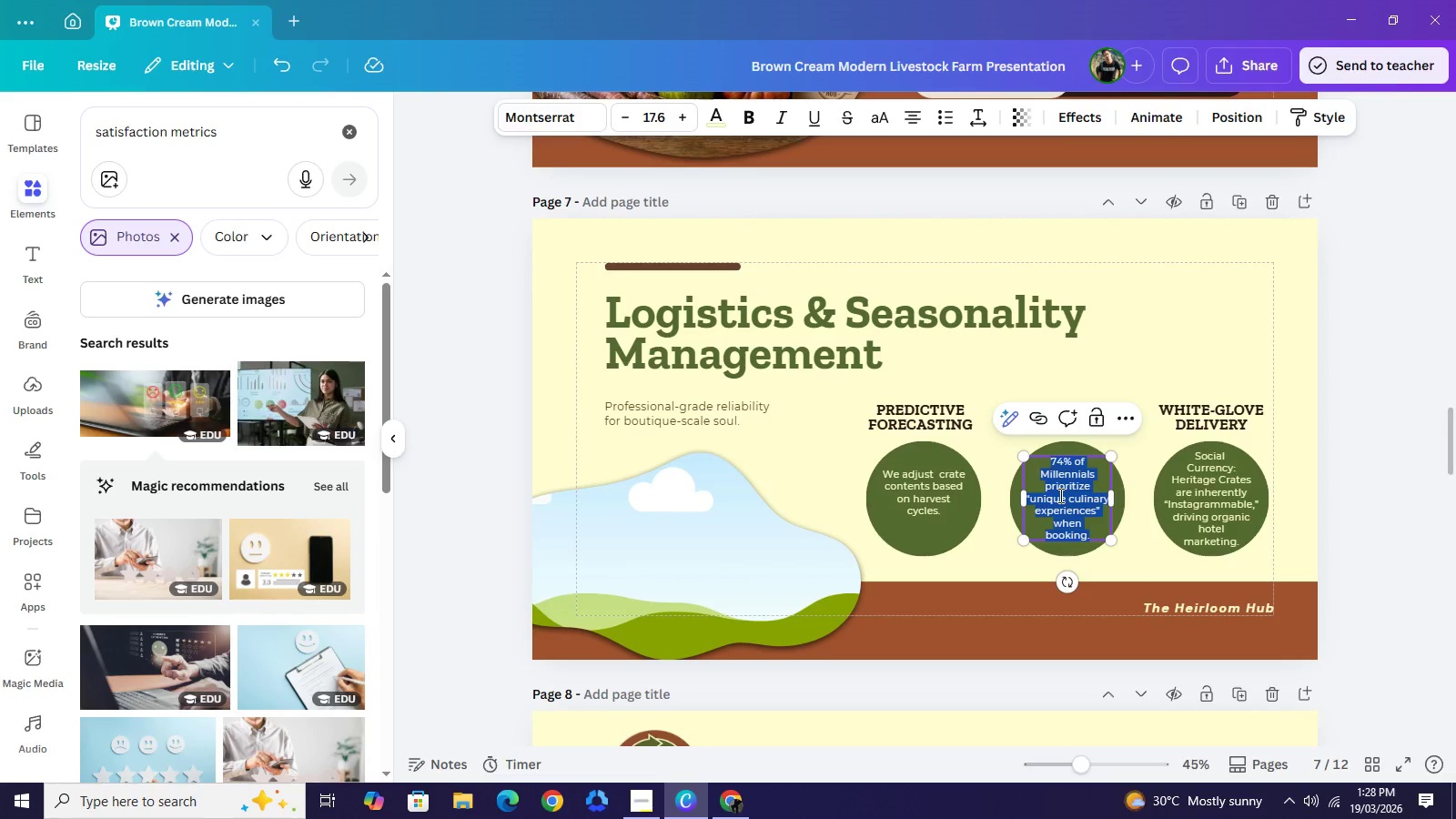 
type(We maintain a 15% surplus of pantry goods to ensure consistency during v)
key(Backspace)
type(crop transitions,)
key(Backspace)
type(.)
 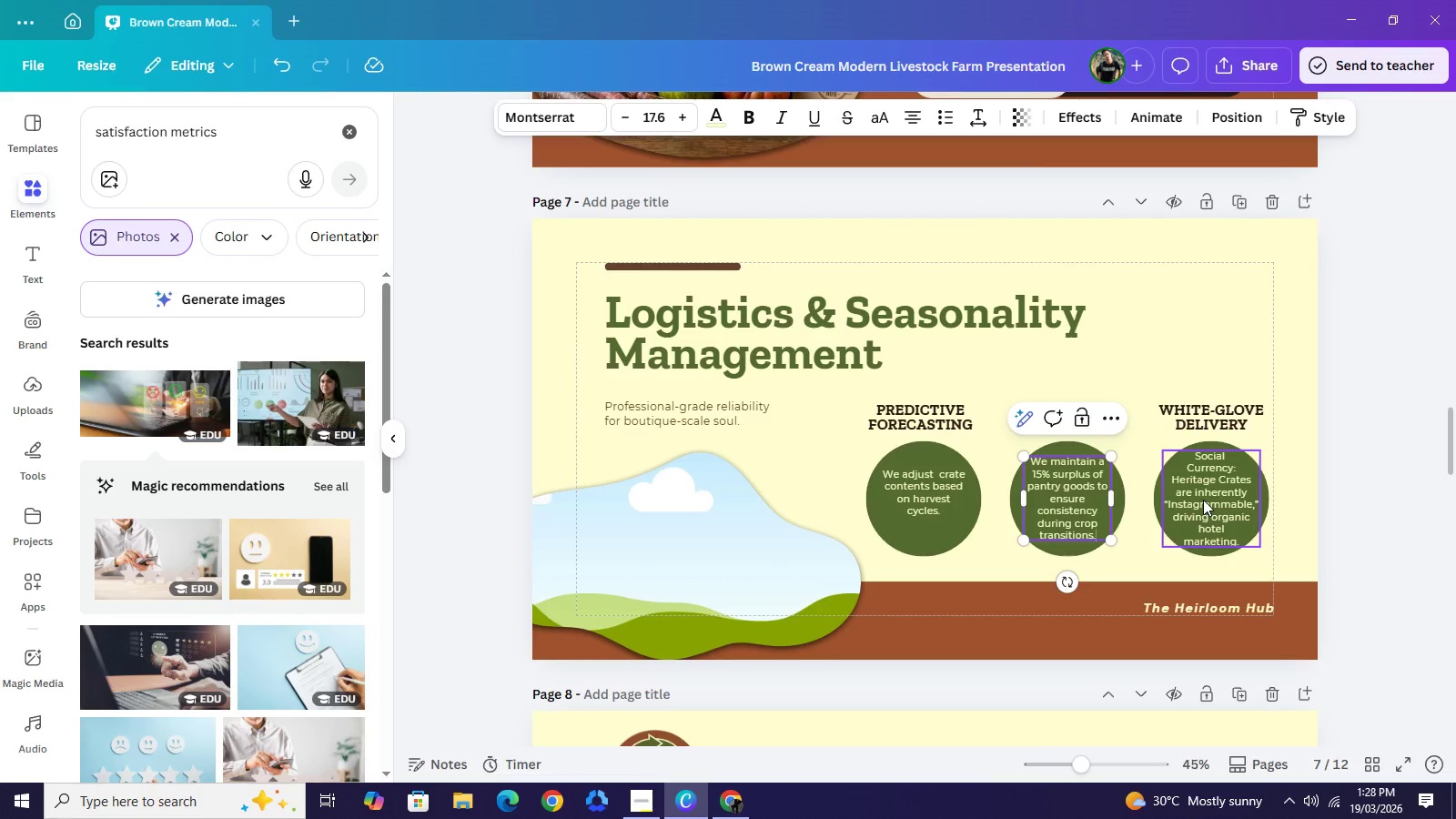 
double_click([1203, 500])
 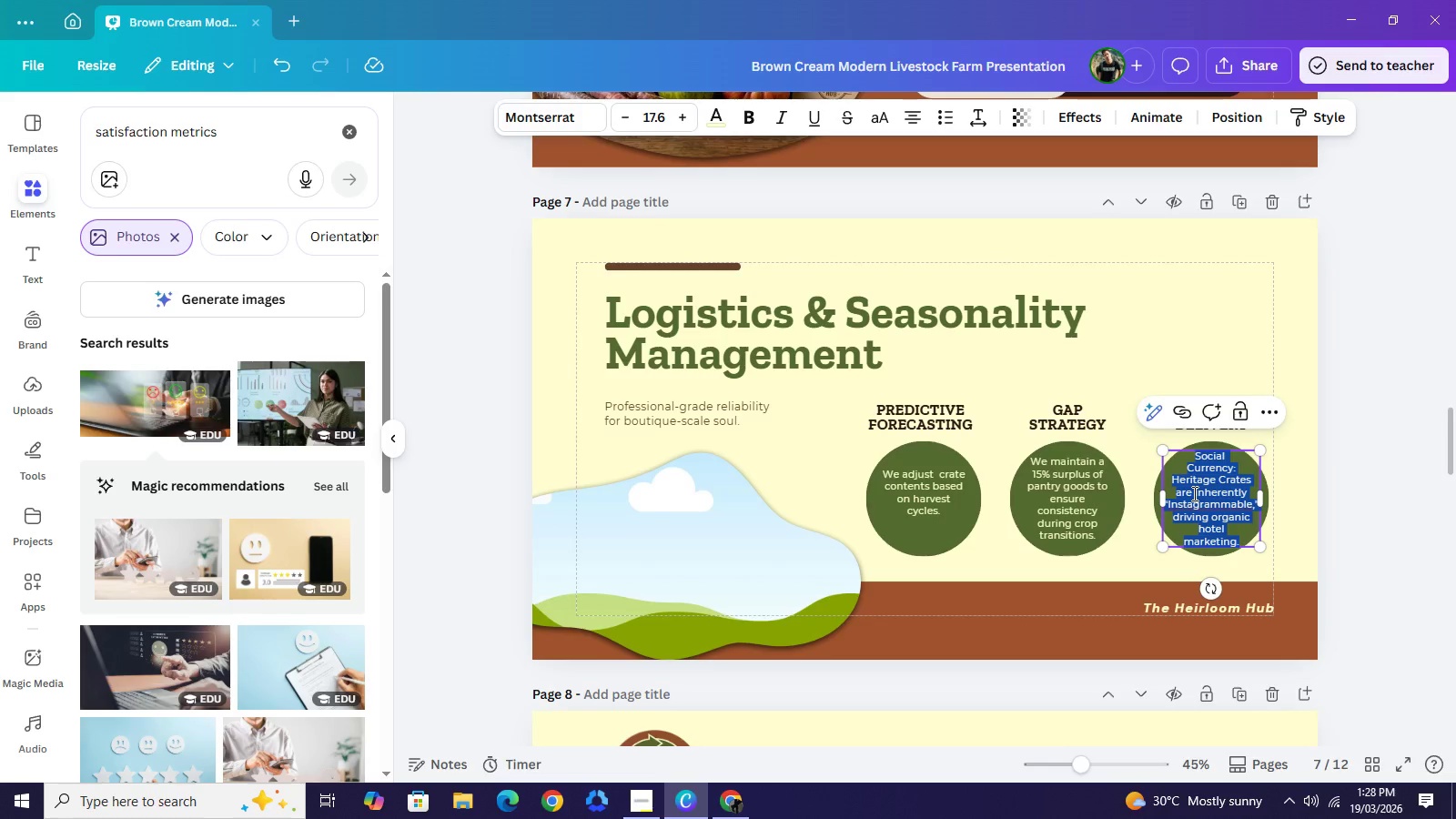 
type(Temperature-)
 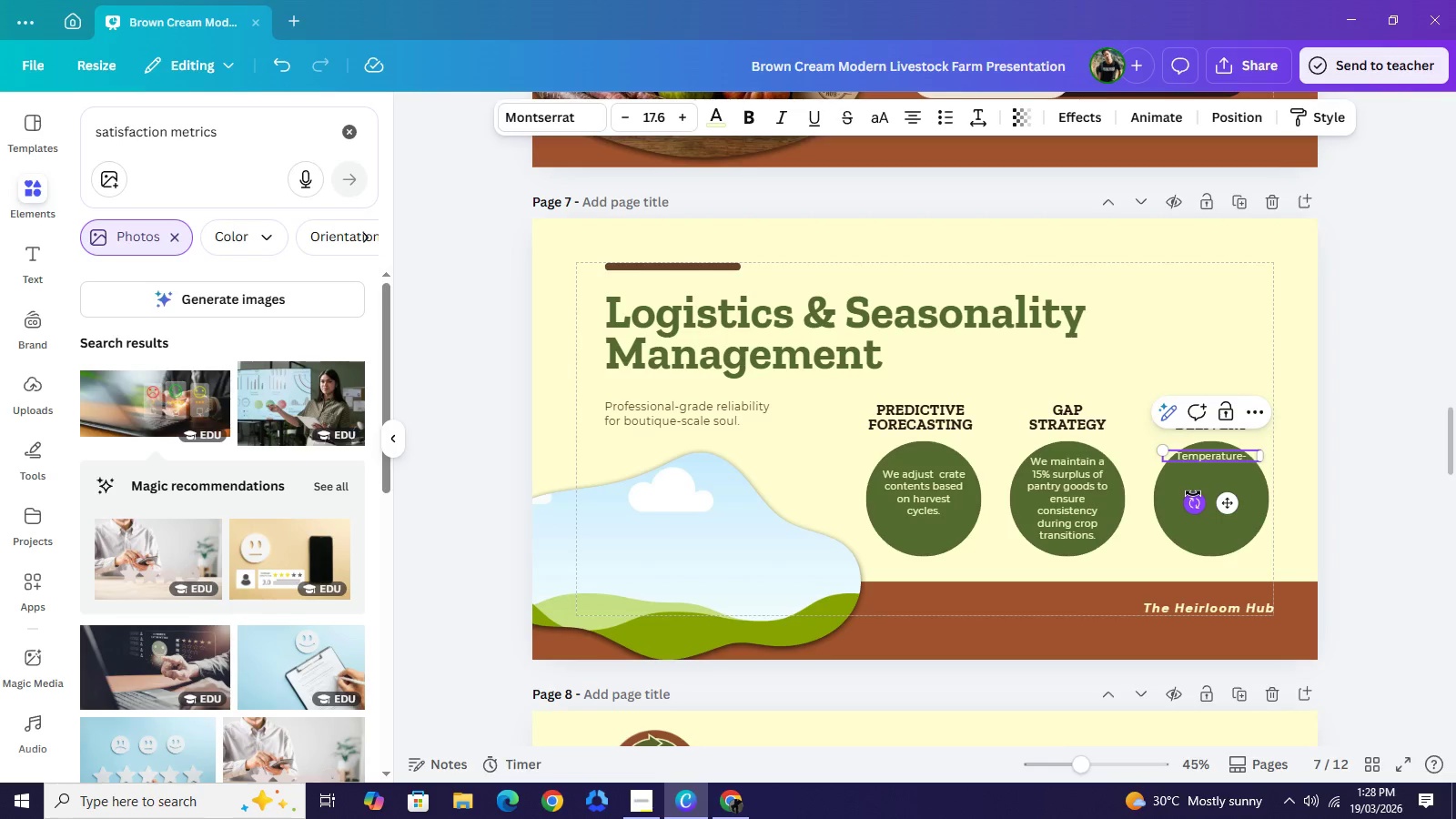 
type(controlled fleet.)
 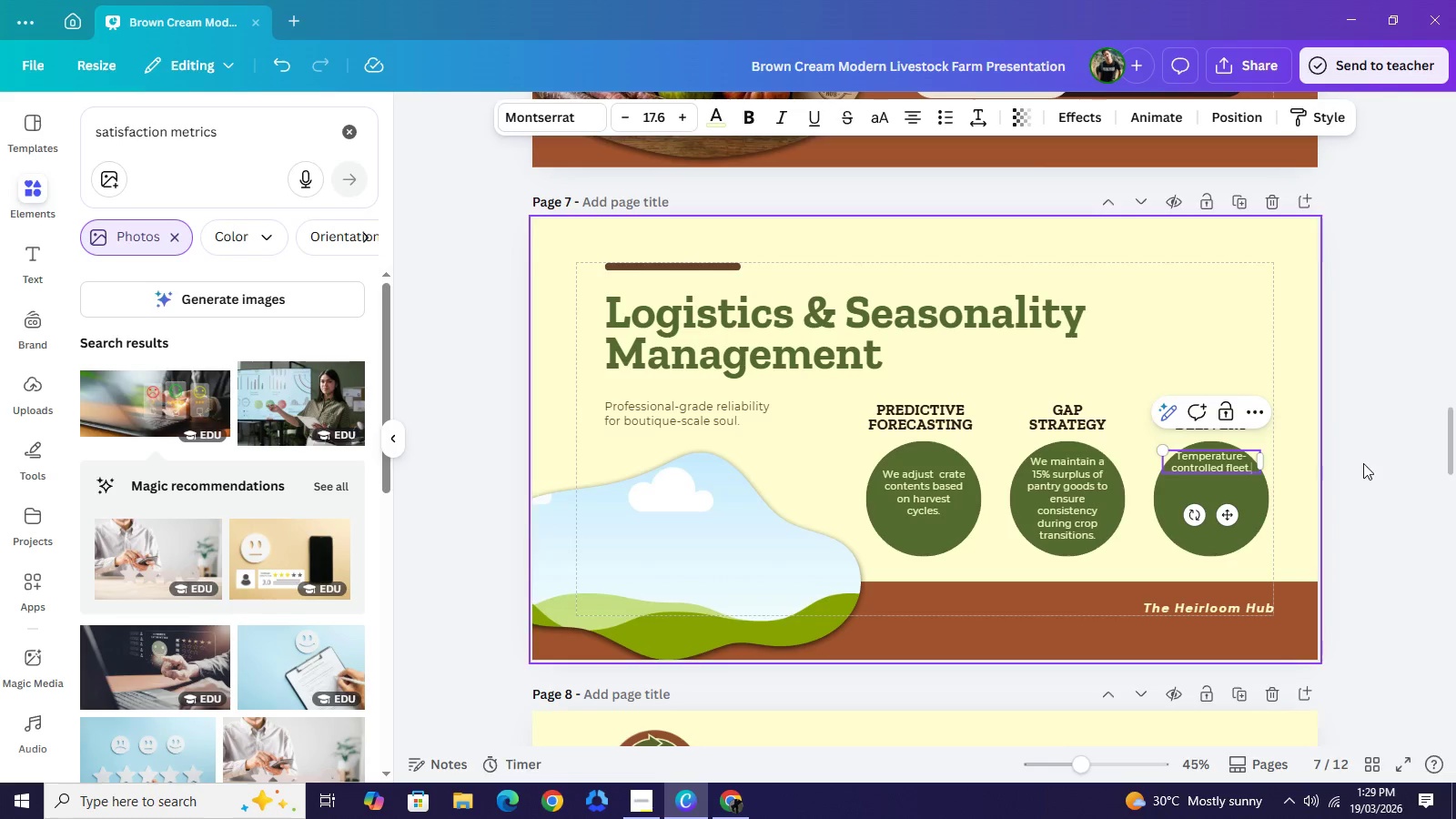 
left_click([1367, 463])
 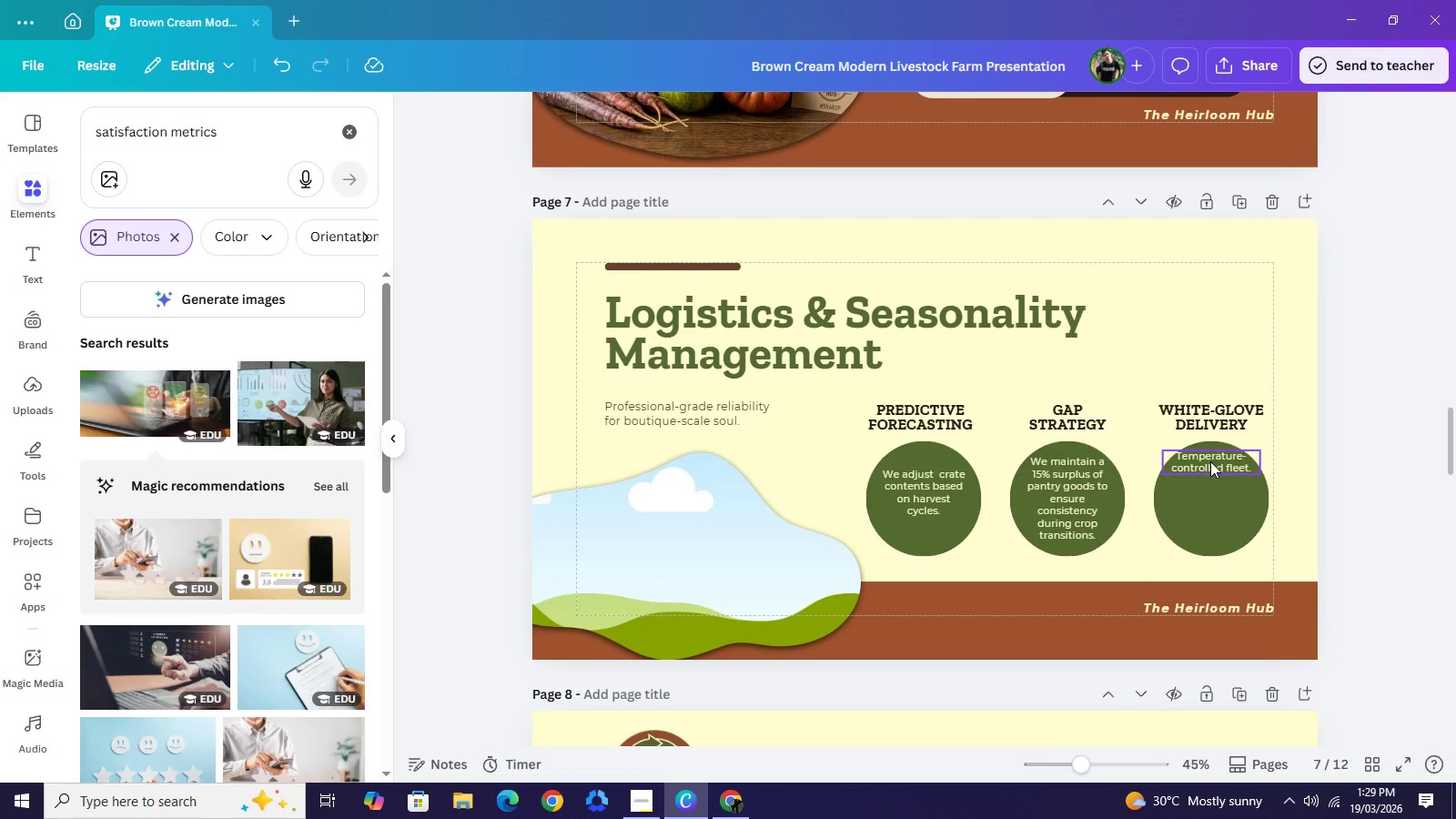 
left_click_drag(start_coordinate=[1208, 460], to_coordinate=[1209, 496])
 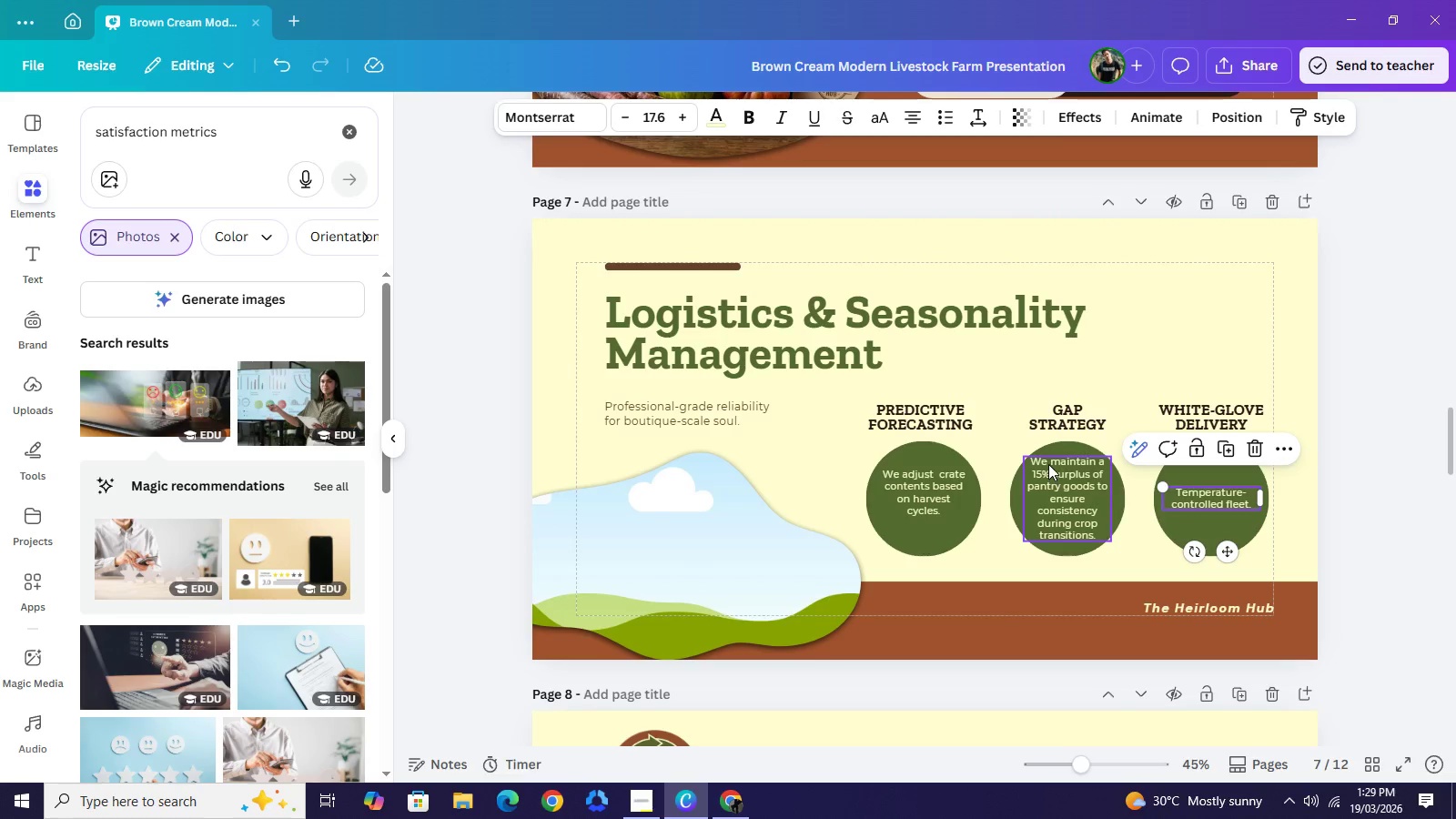 
left_click([1049, 462])
 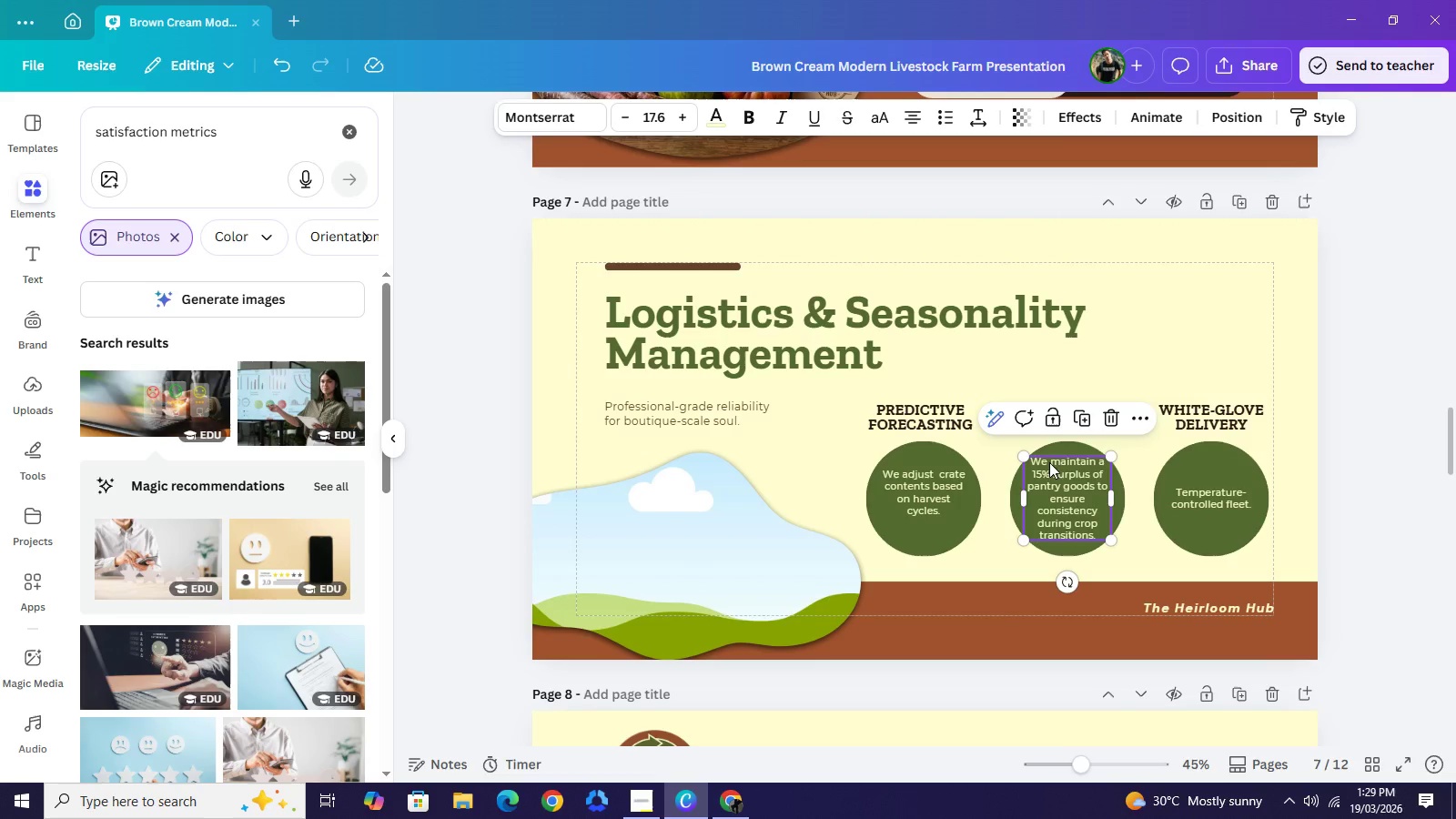 
left_click([1049, 462])
 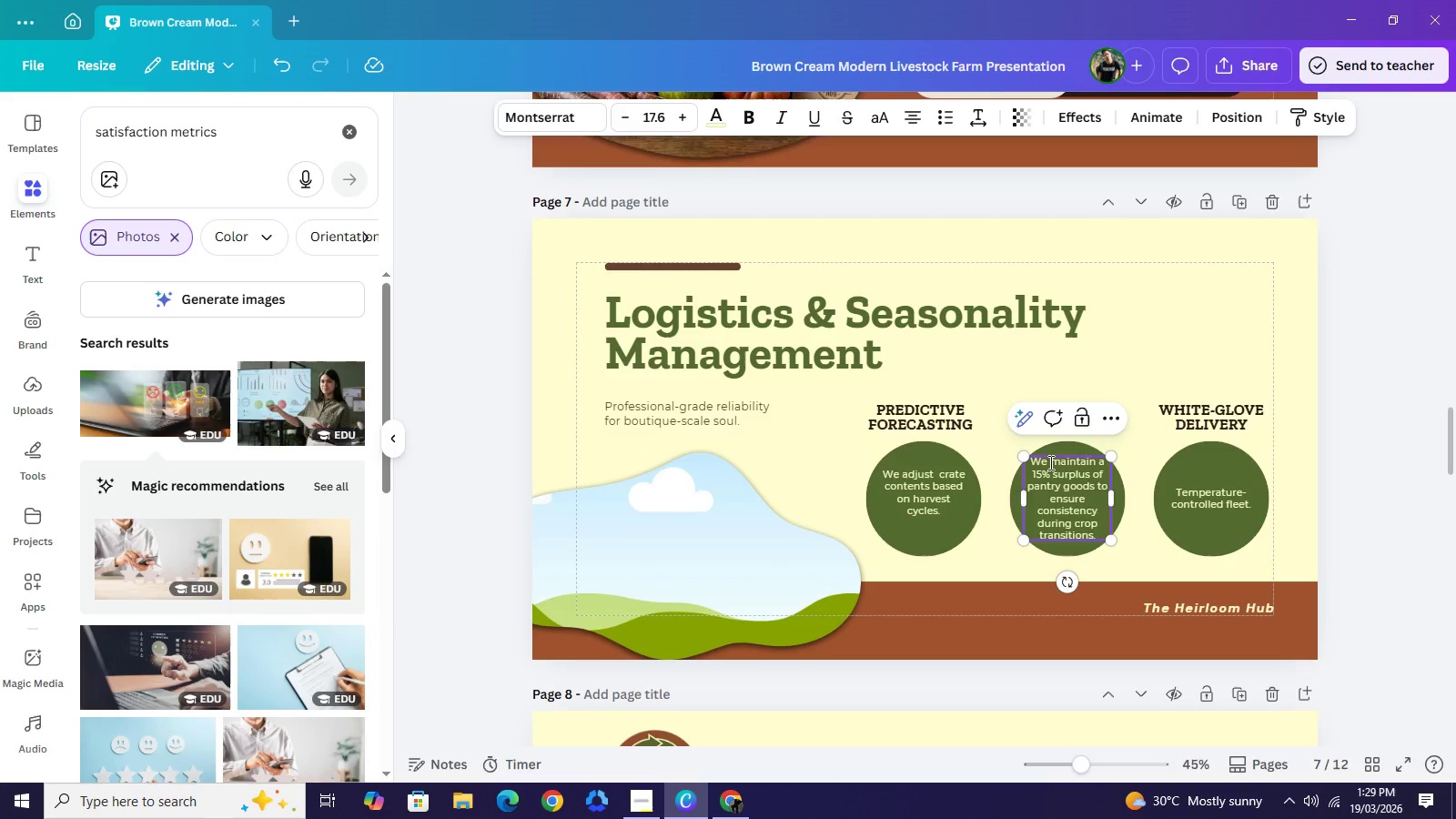 
left_click([1049, 462])
 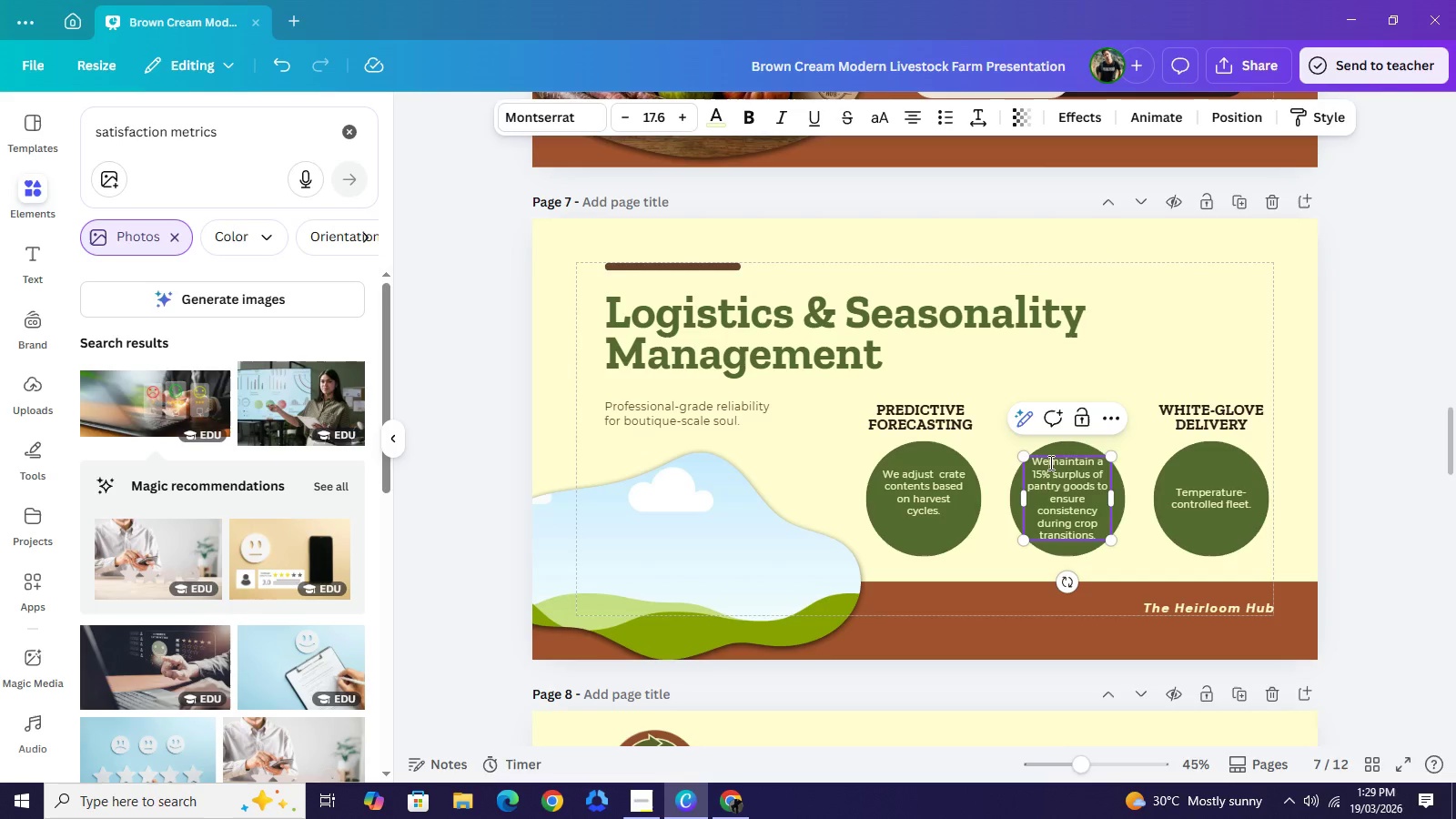 
key(Backspace)
 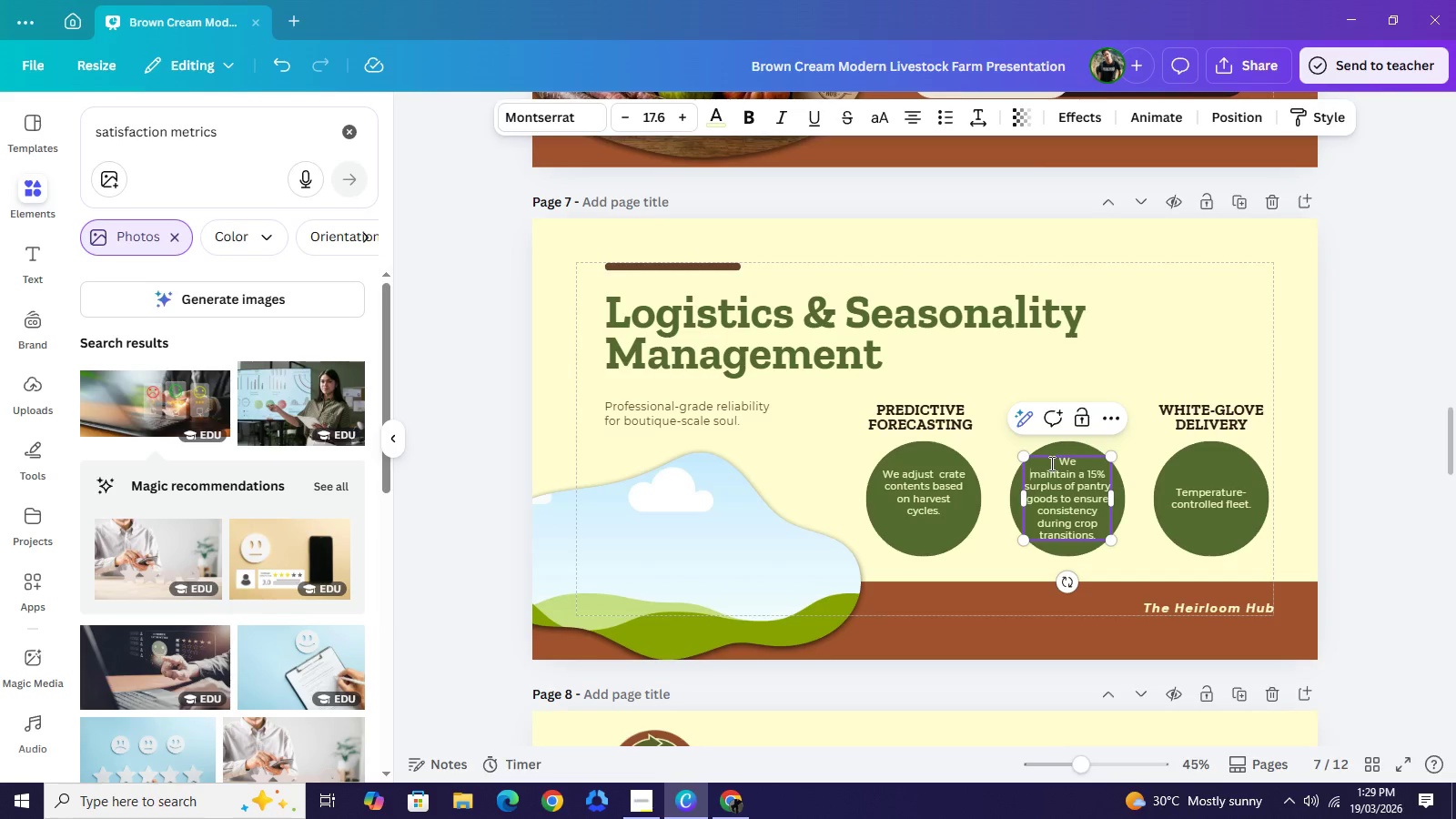 
key(Enter)
 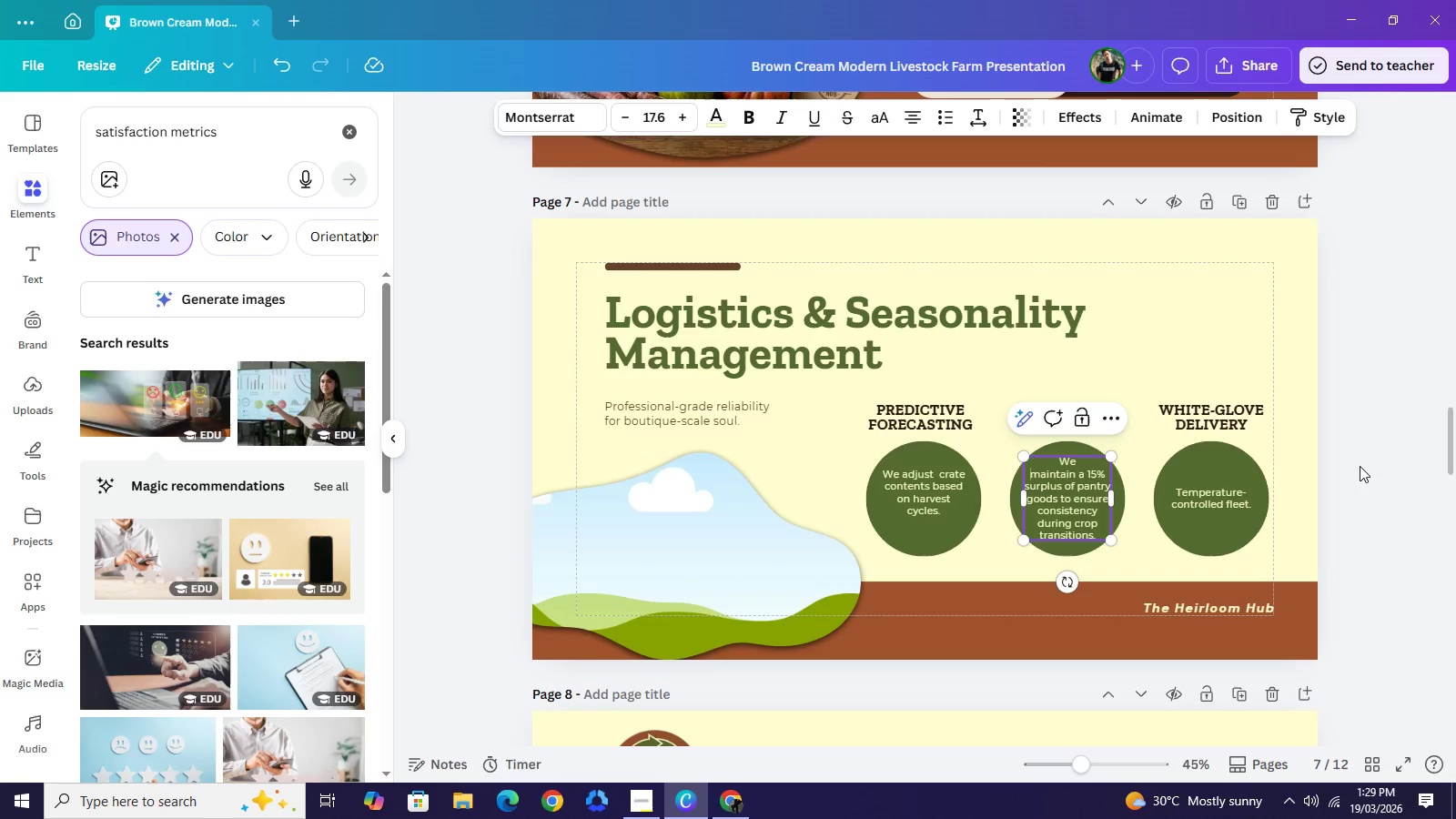 
left_click([1363, 465])
 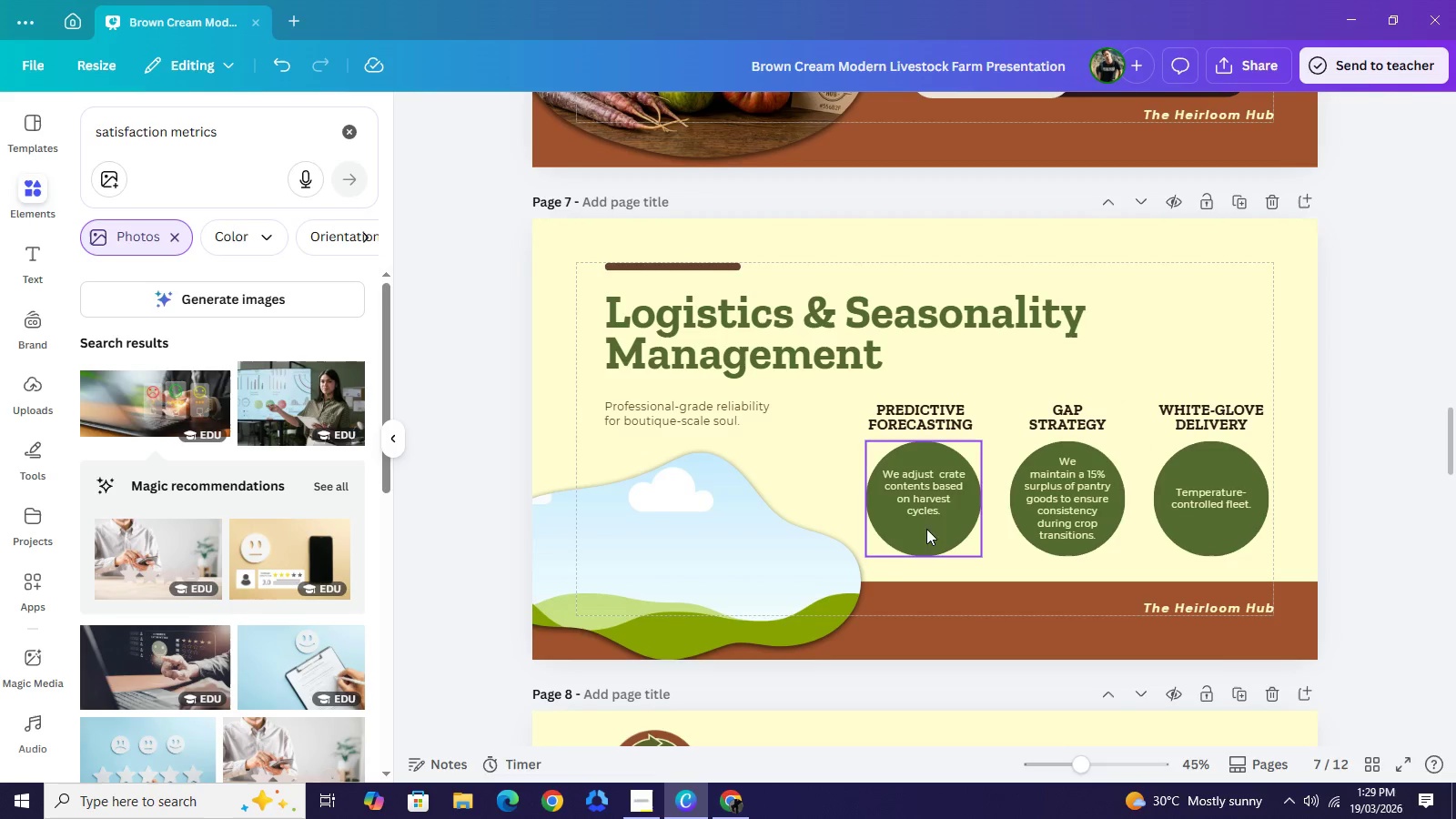 
left_click_drag(start_coordinate=[923, 488], to_coordinate=[923, 495])
 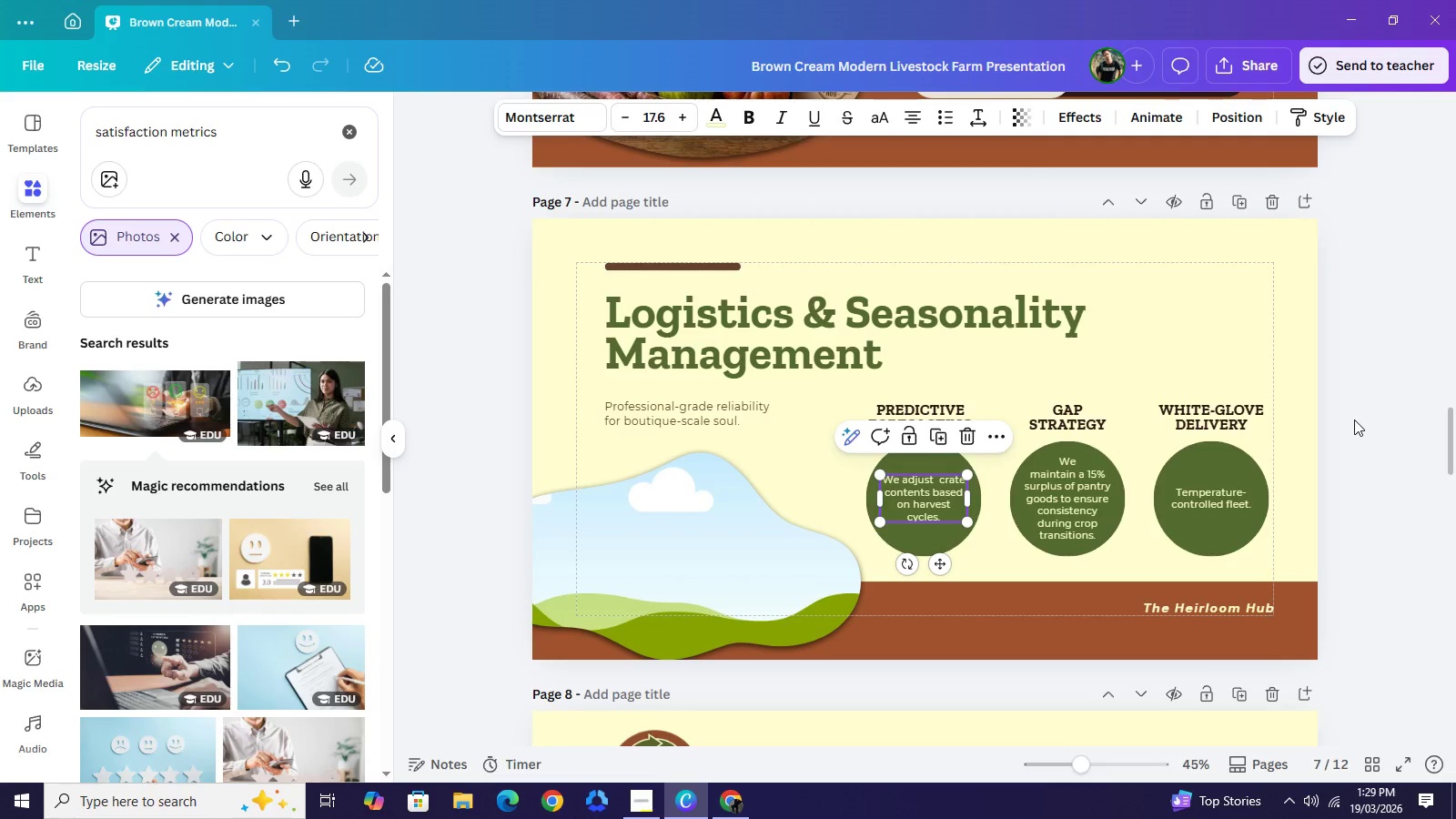 
left_click([1354, 420])
 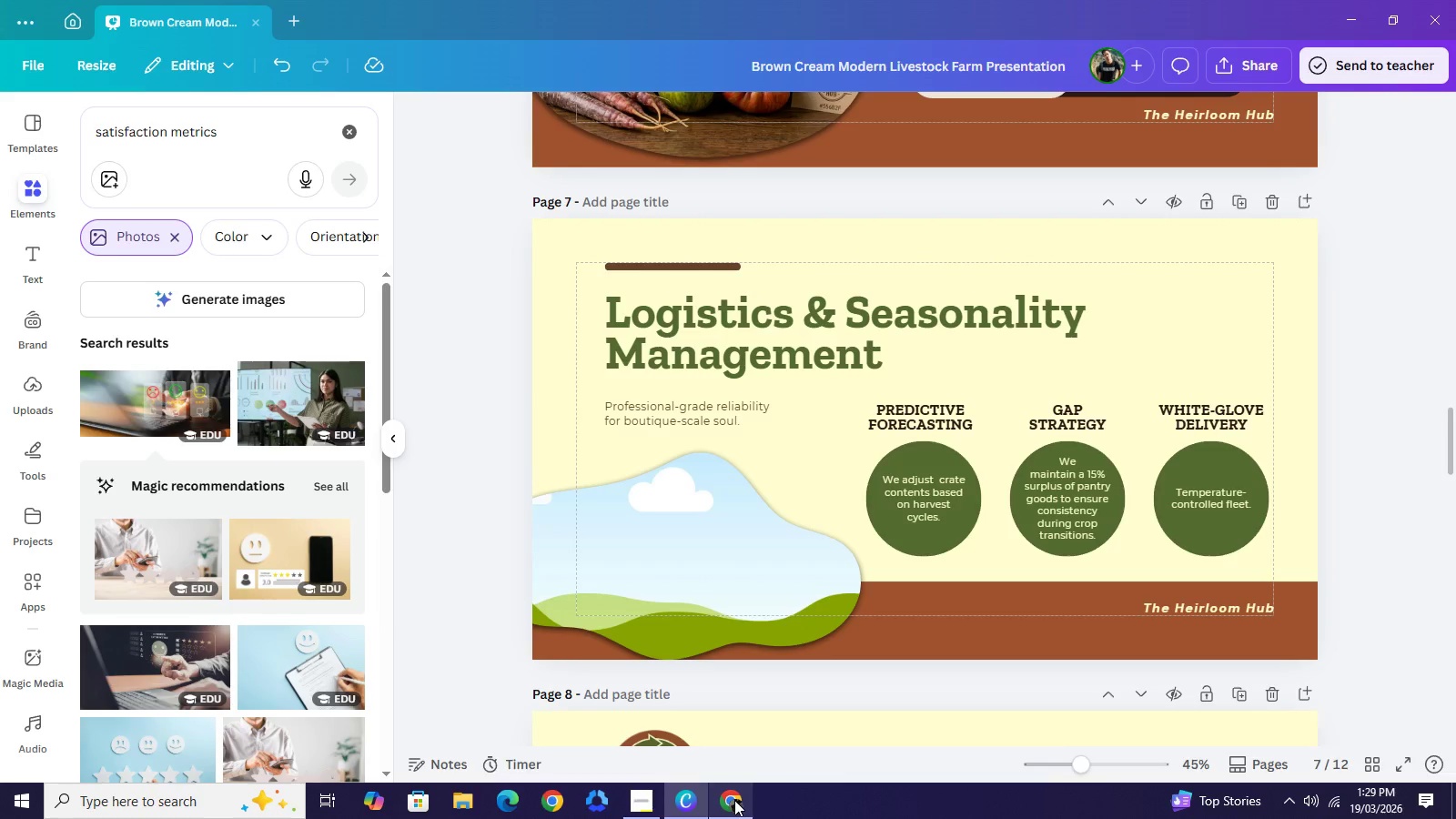 
wait(7.99)
 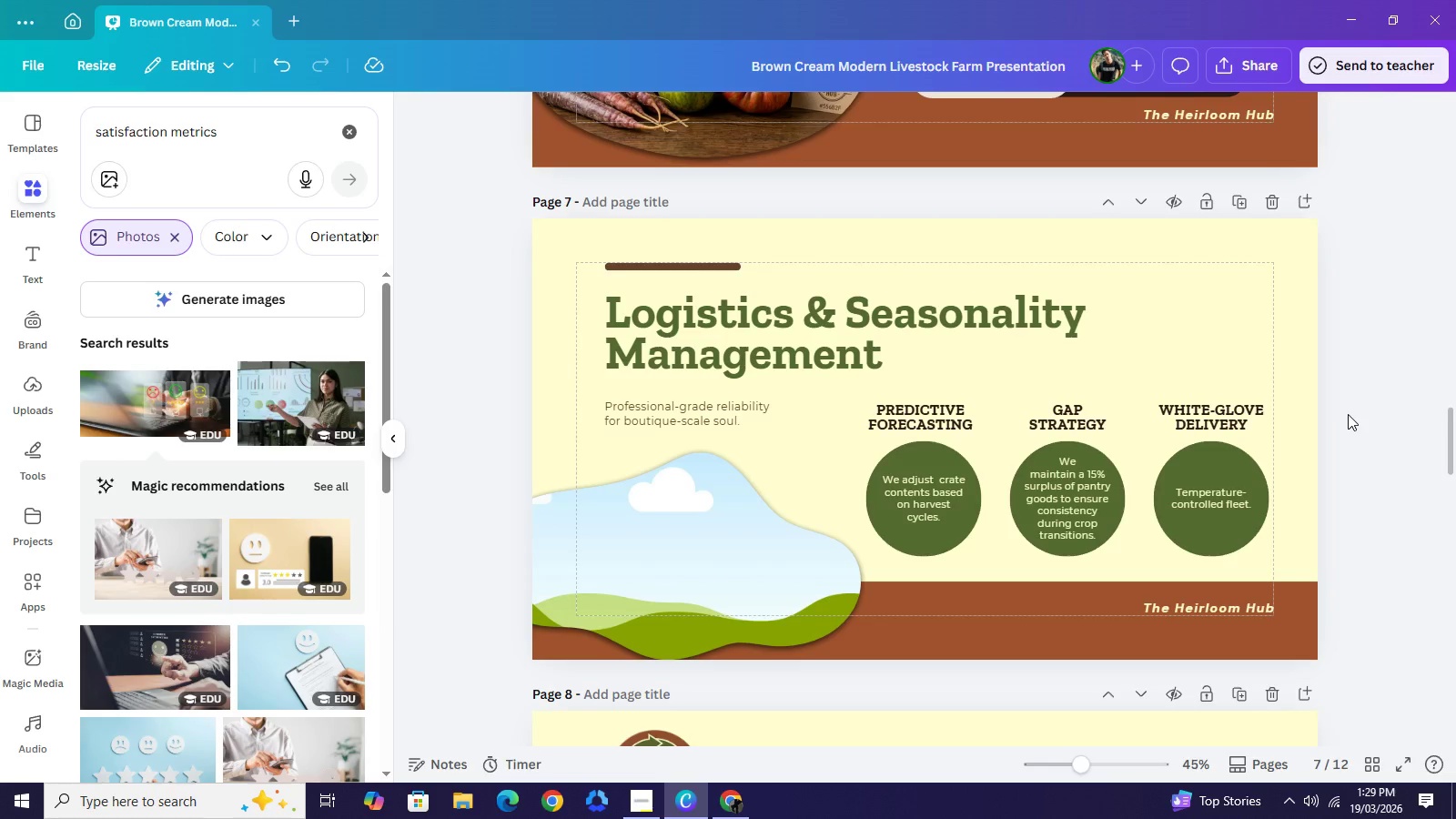 
scroll: coordinate [819, 479], scroll_direction: down, amount: 1.0
 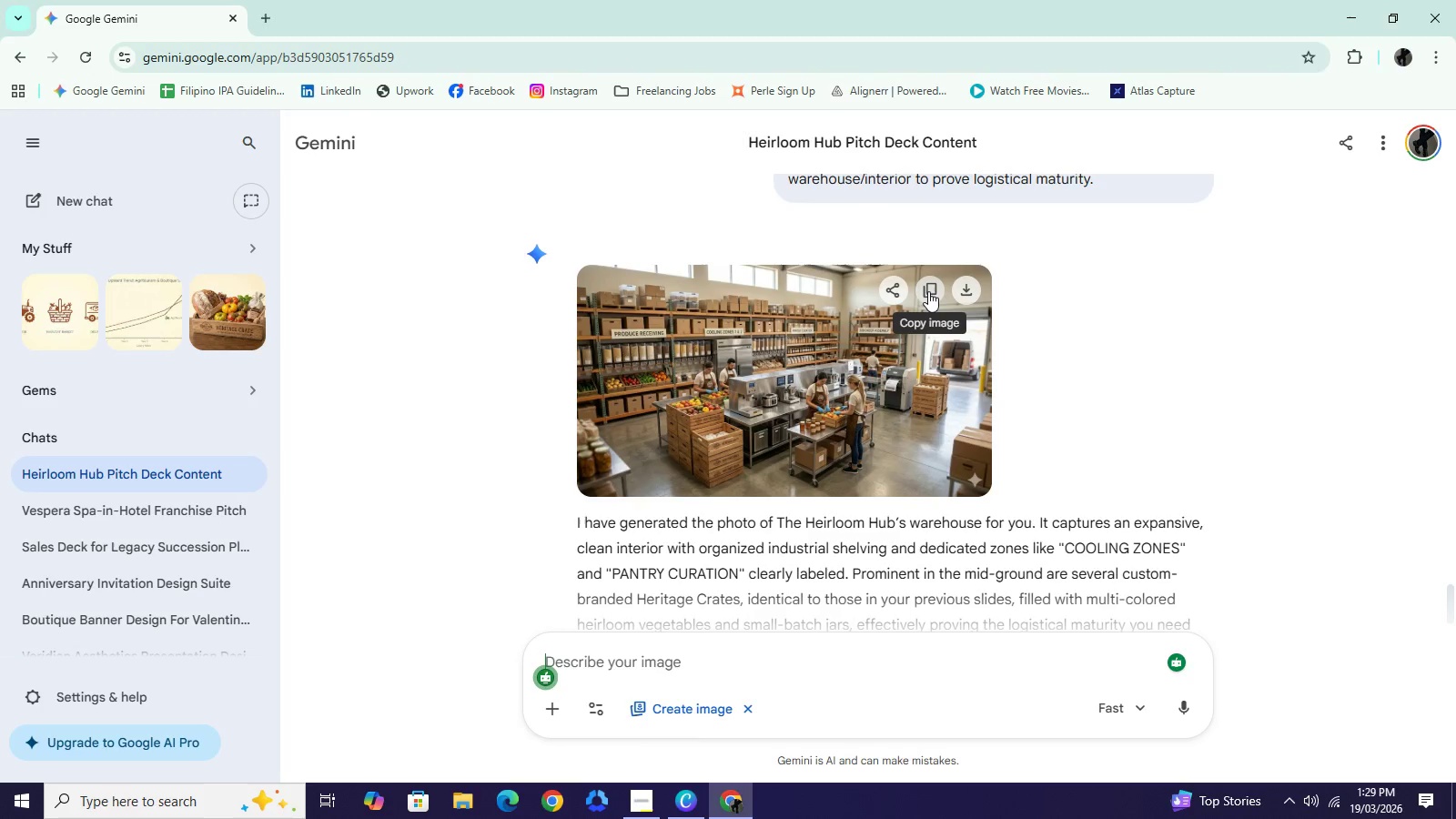 
left_click([928, 291])
 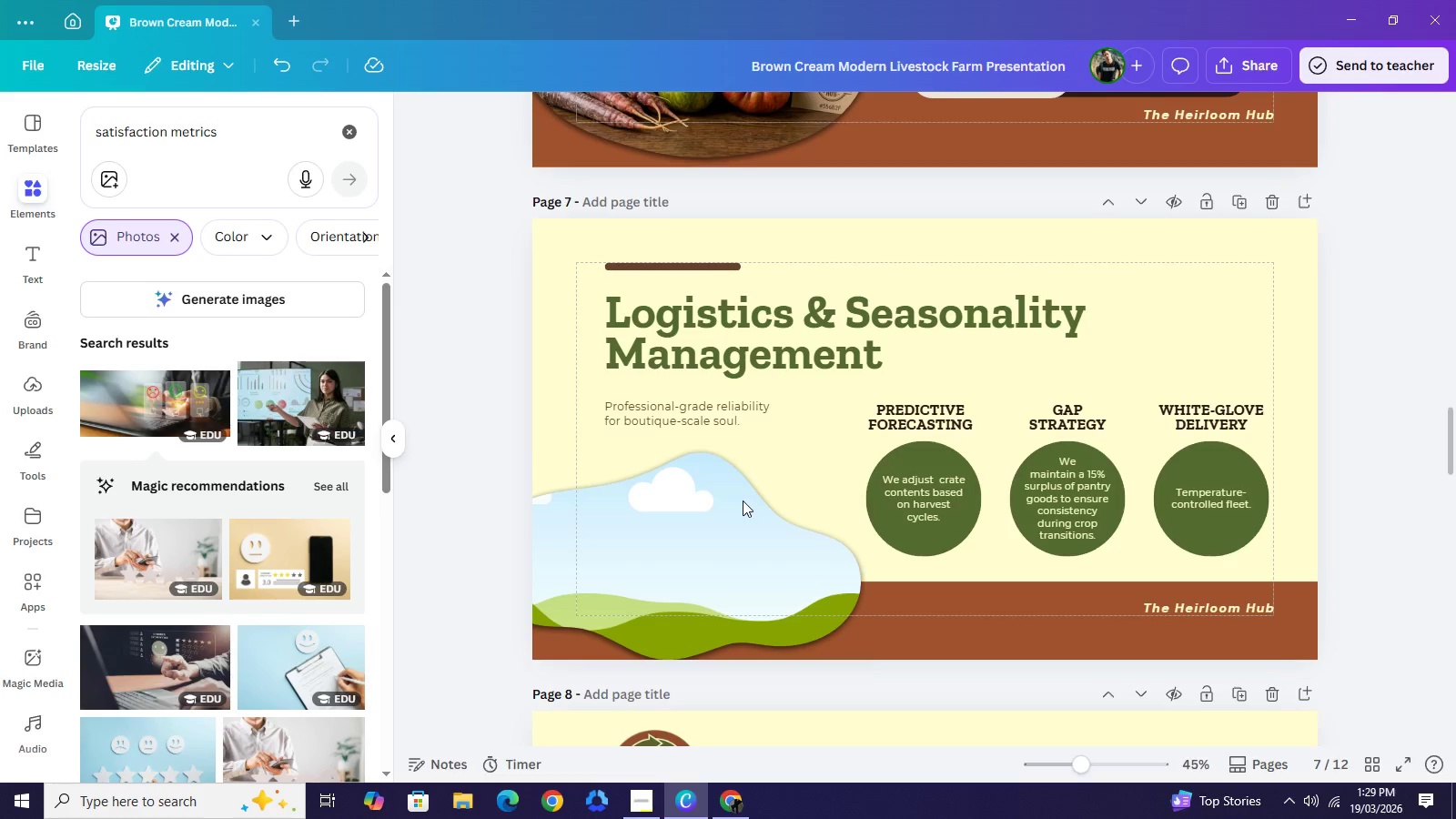 
mouse_move([1211, 345])
 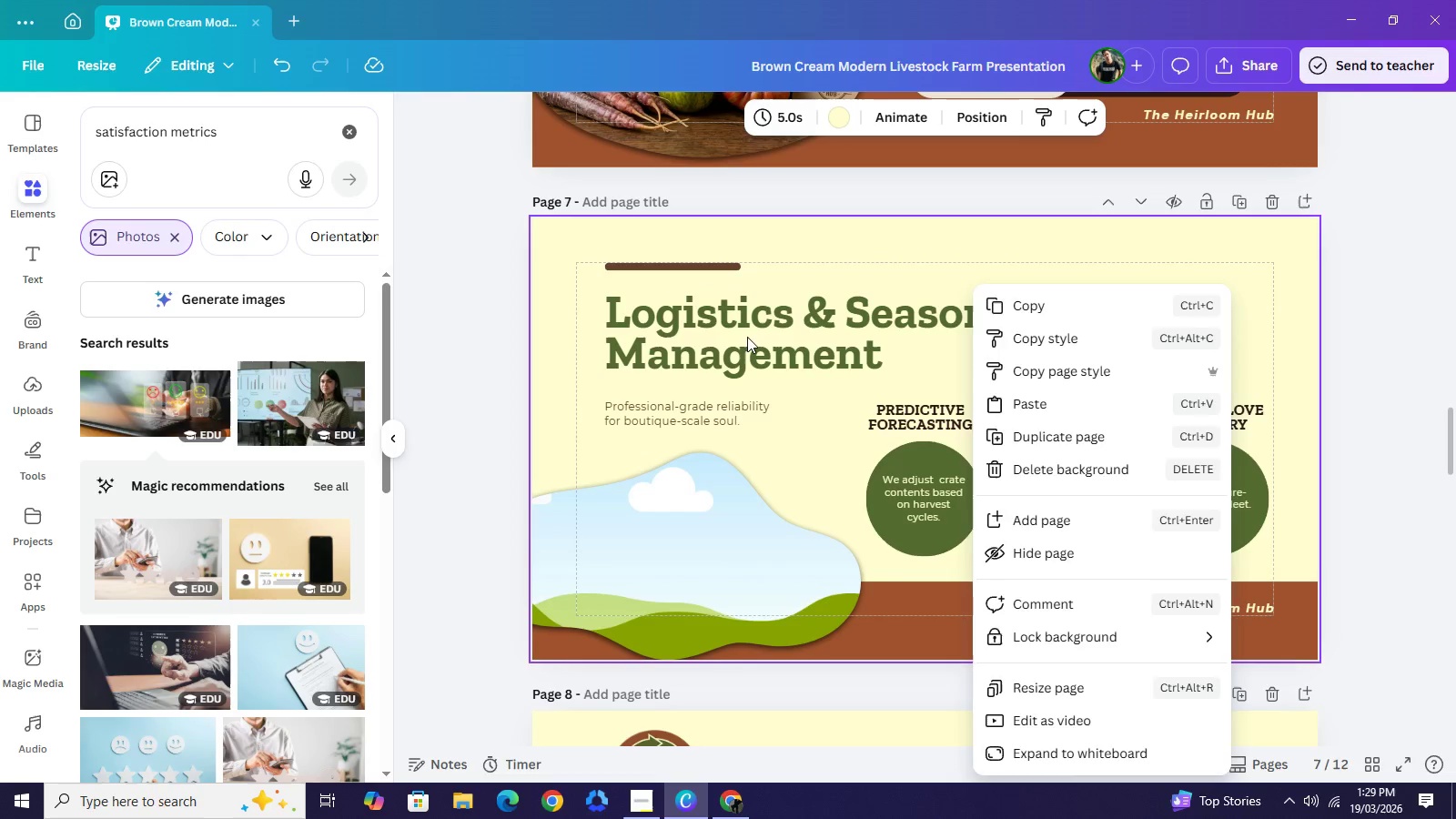 
left_click([746, 334])
 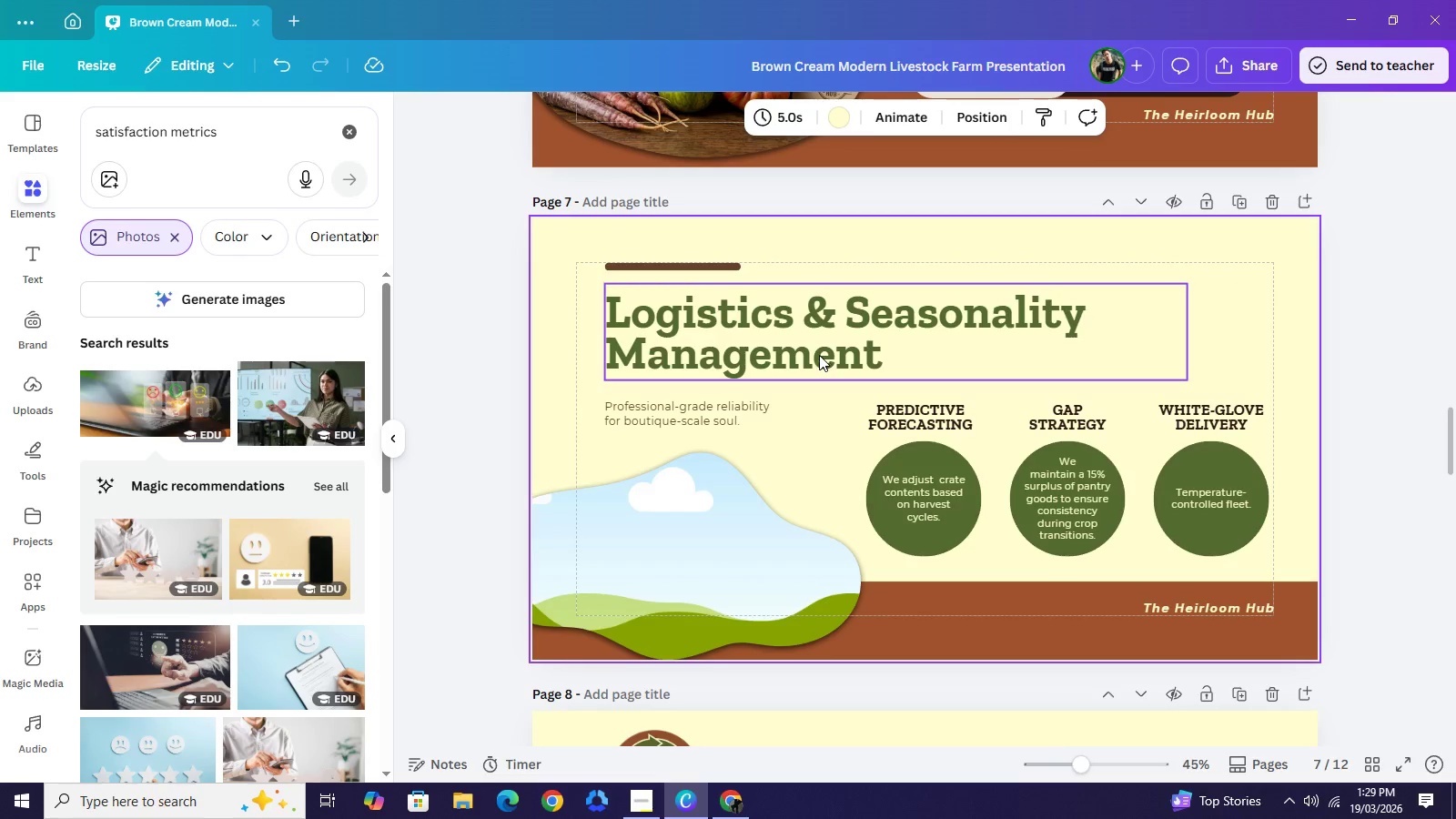 
double_click([819, 355])
 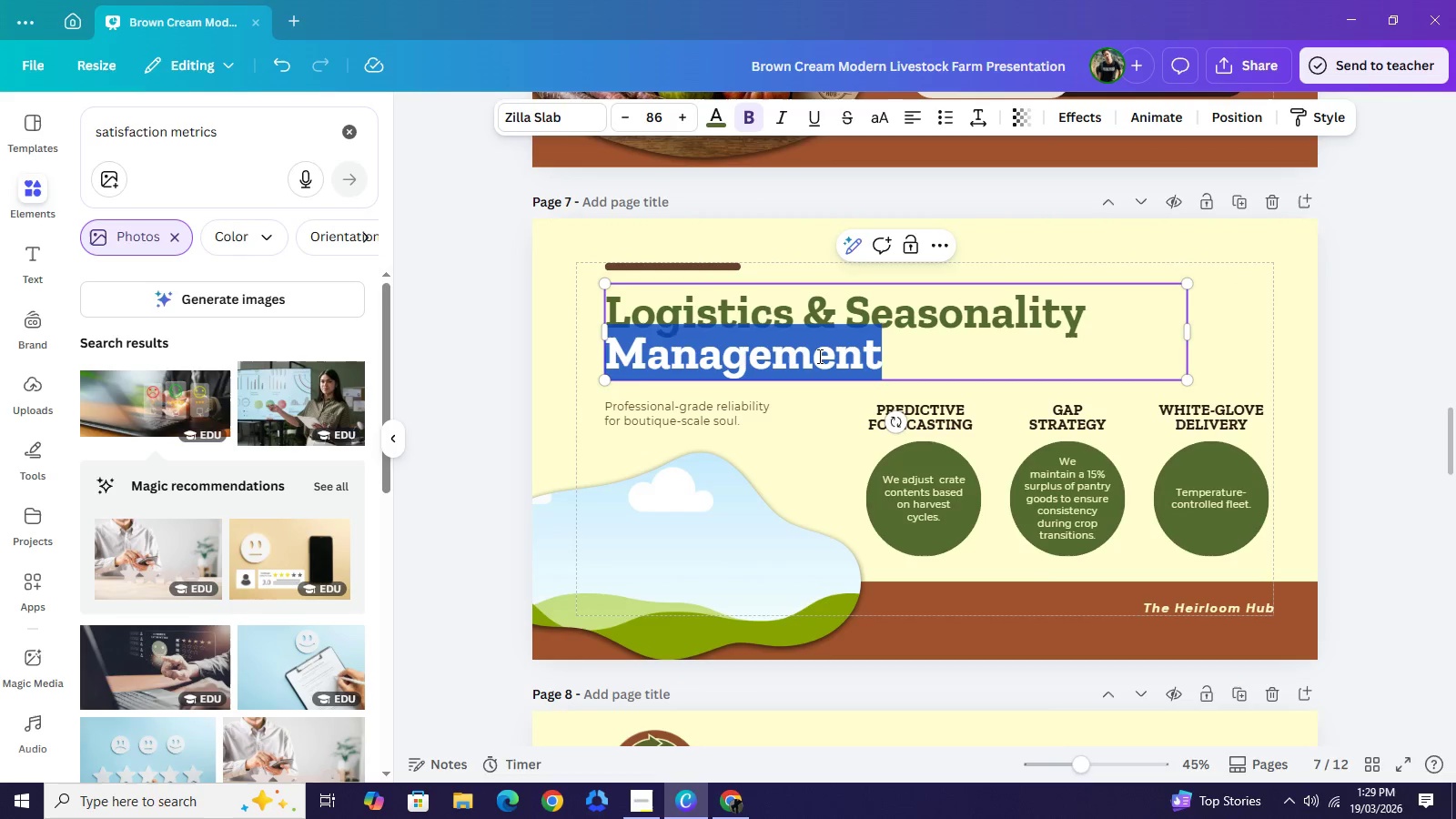 
double_click([818, 355])
 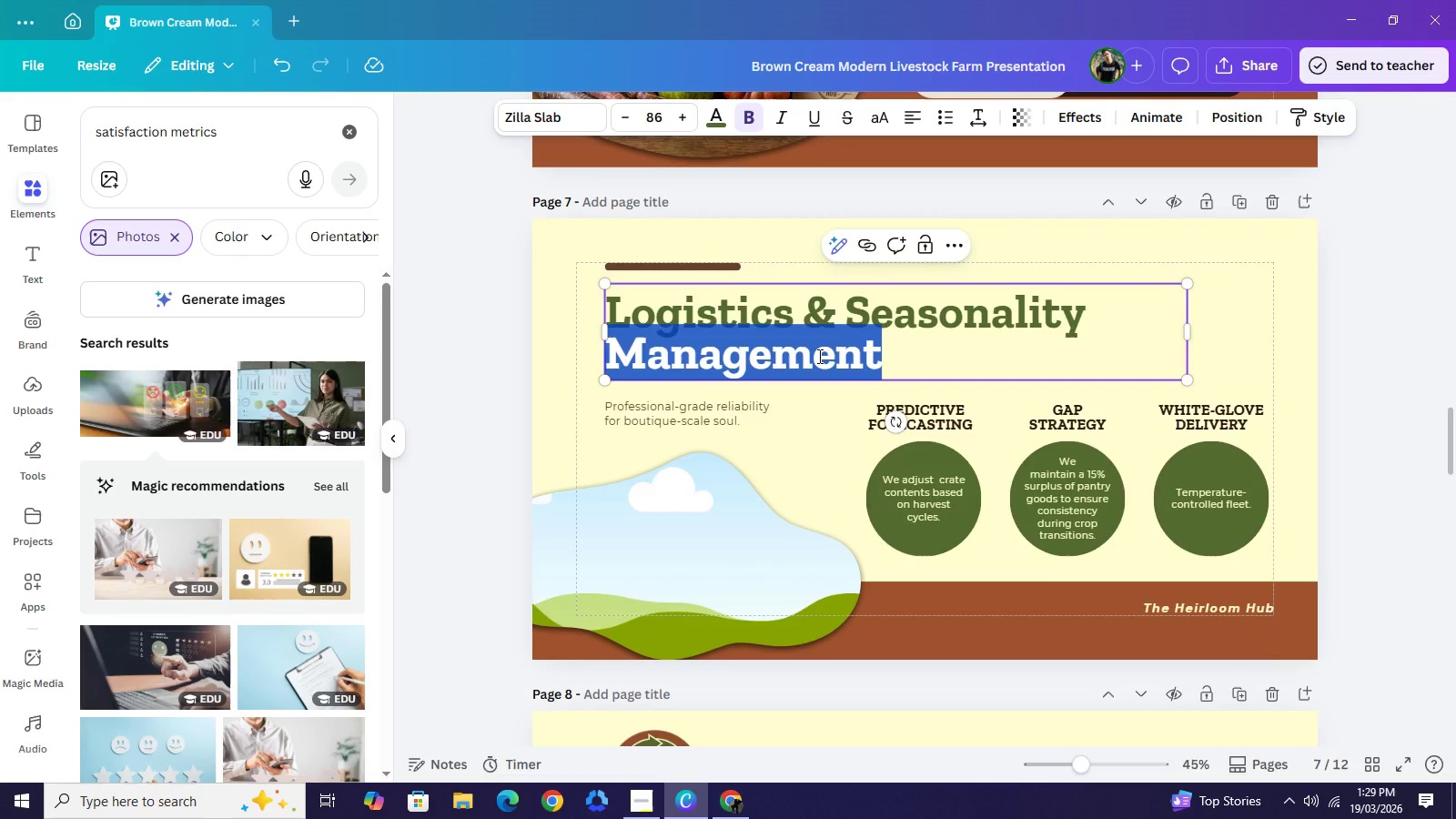 
key(Control+I)
 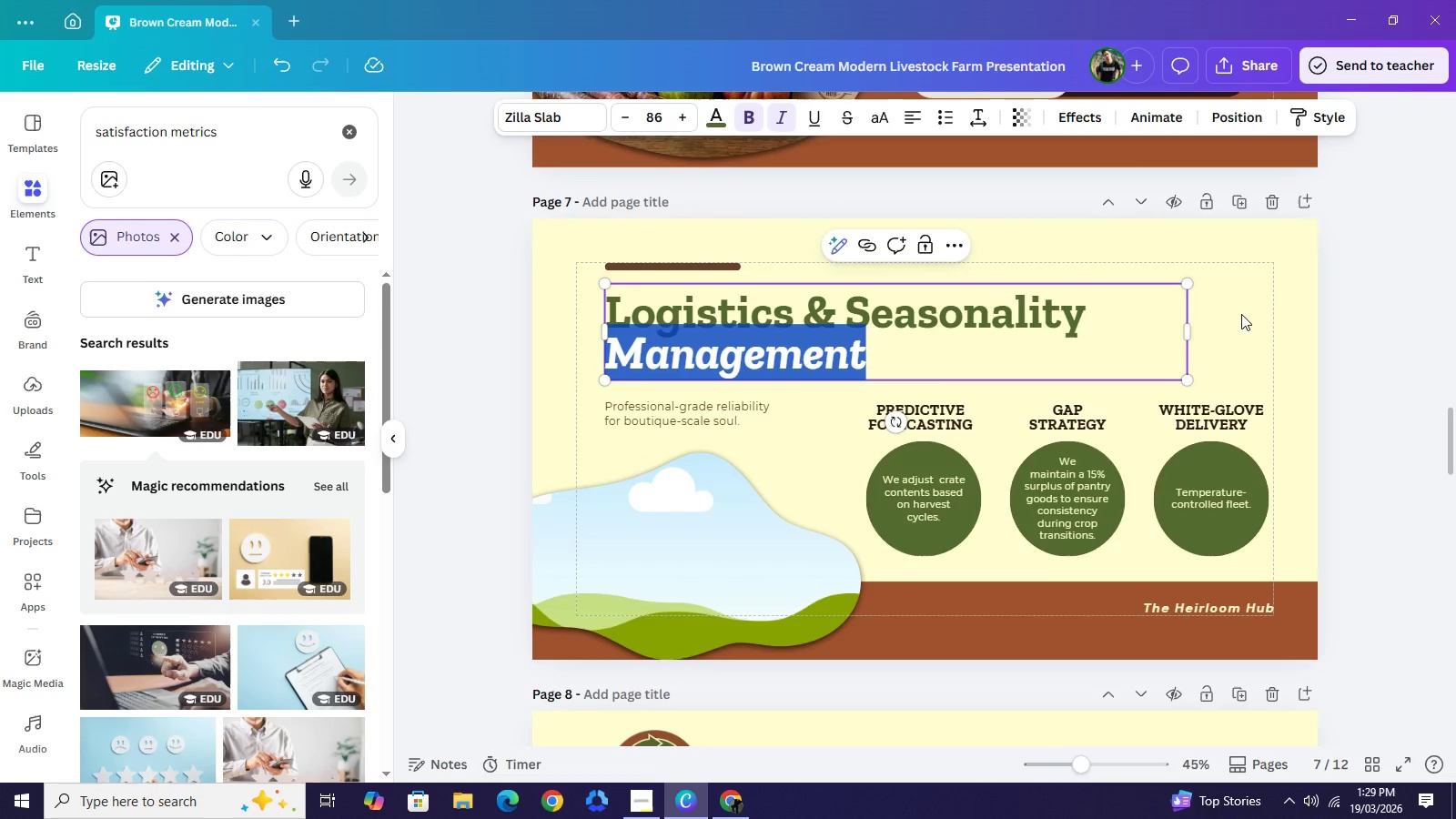 
mouse_move([1214, 327])
 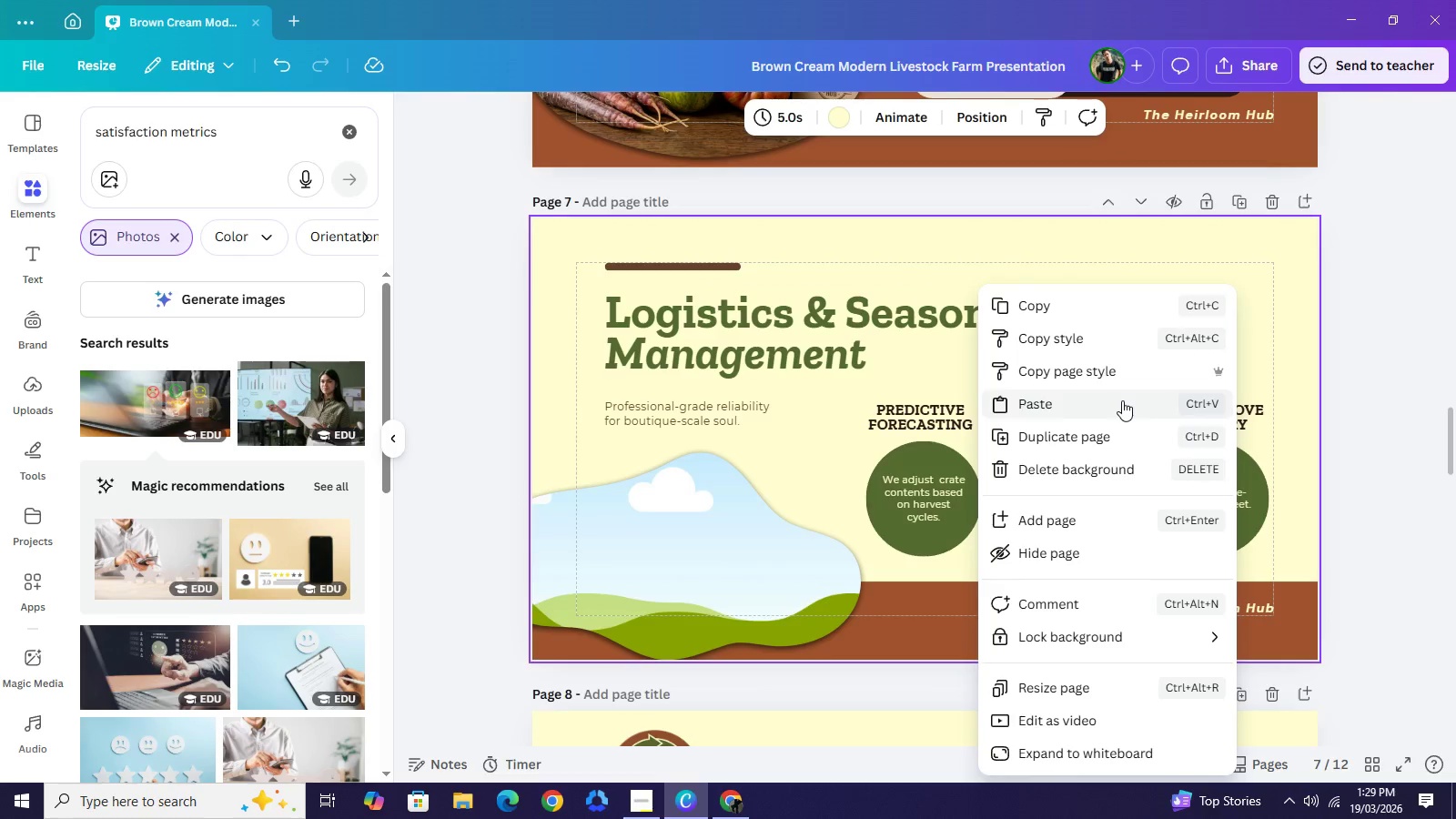 
left_click([1122, 400])
 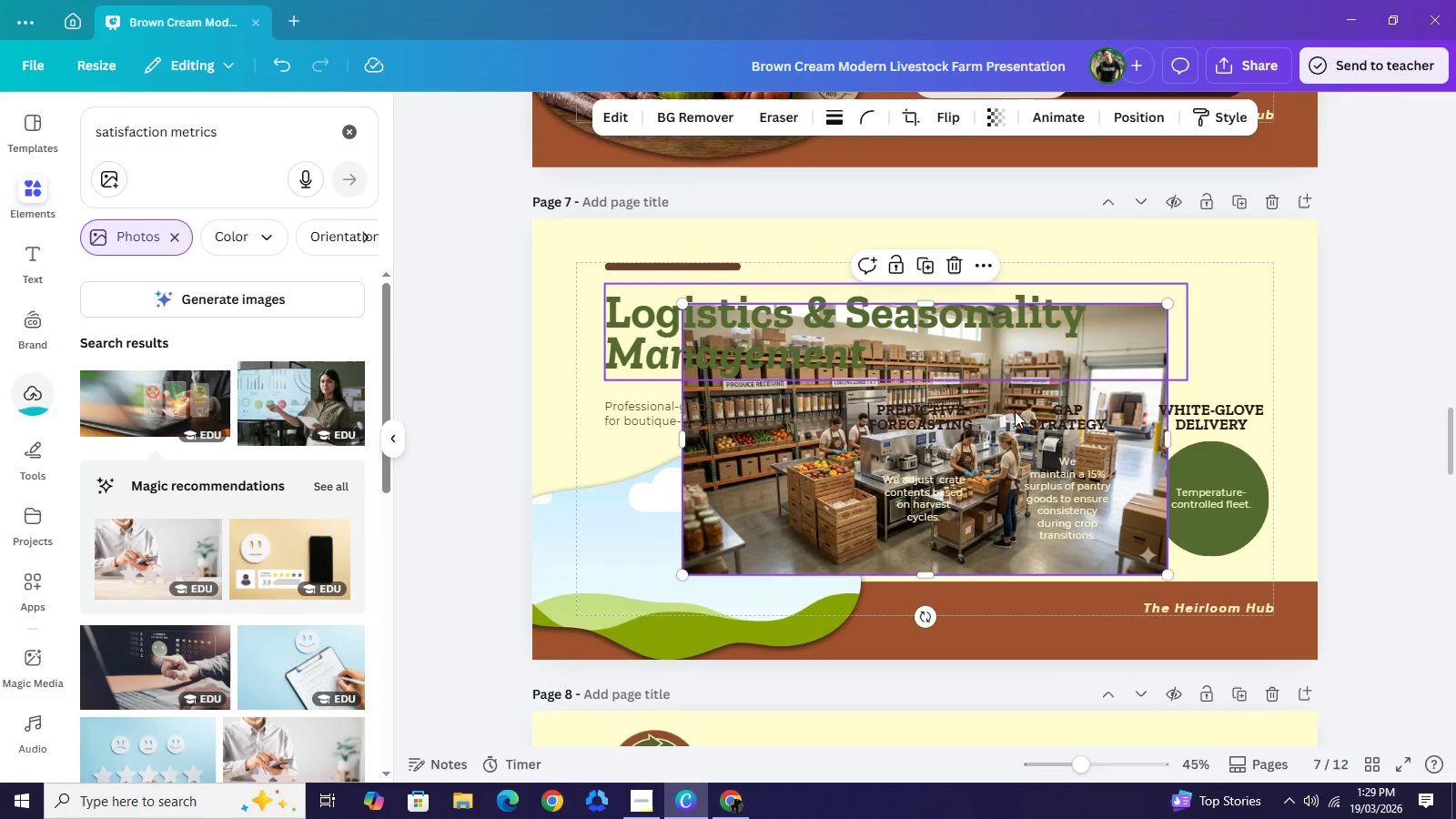 
left_click_drag(start_coordinate=[1004, 414], to_coordinate=[727, 551])
 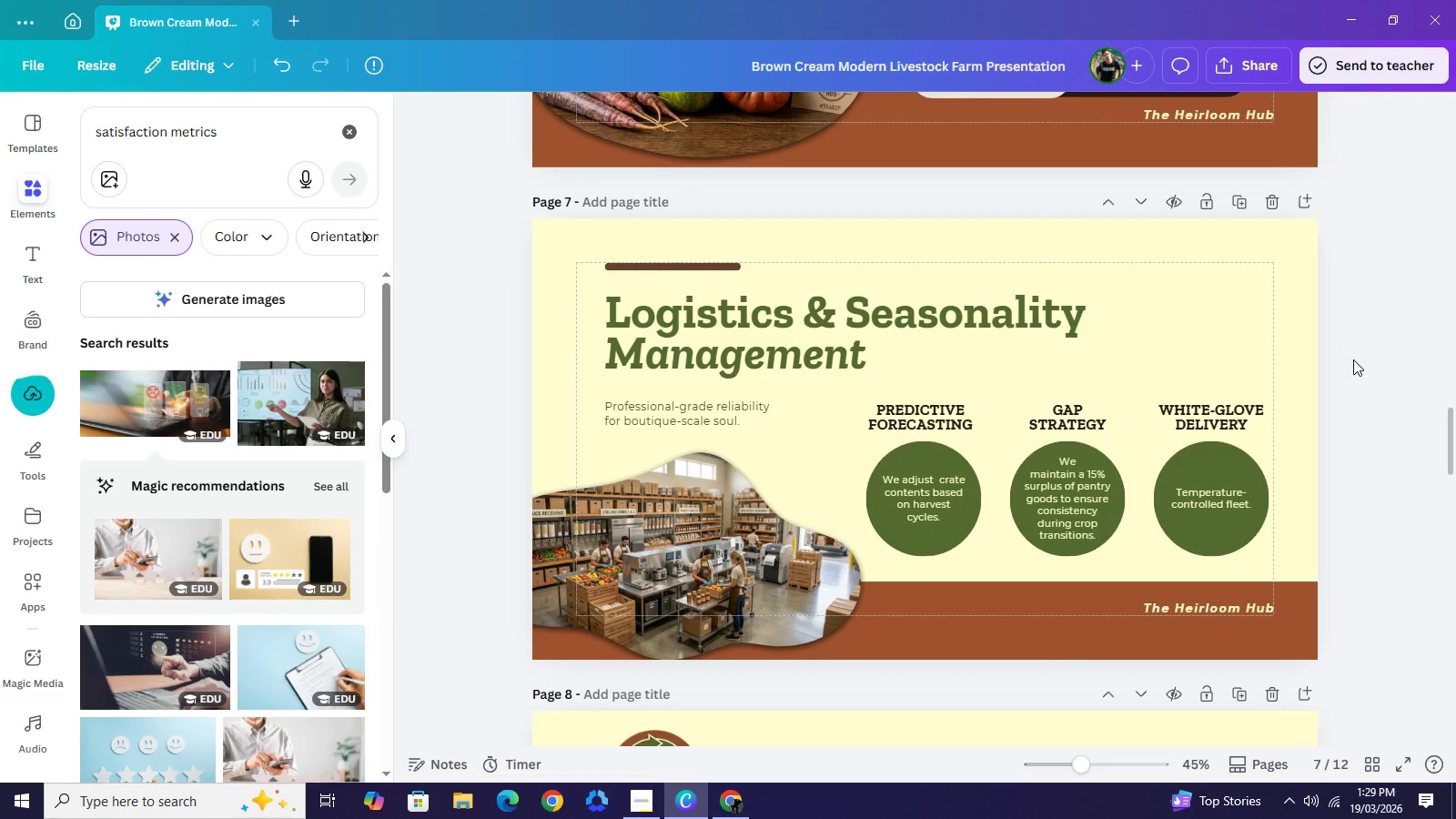 
left_click([1360, 352])
 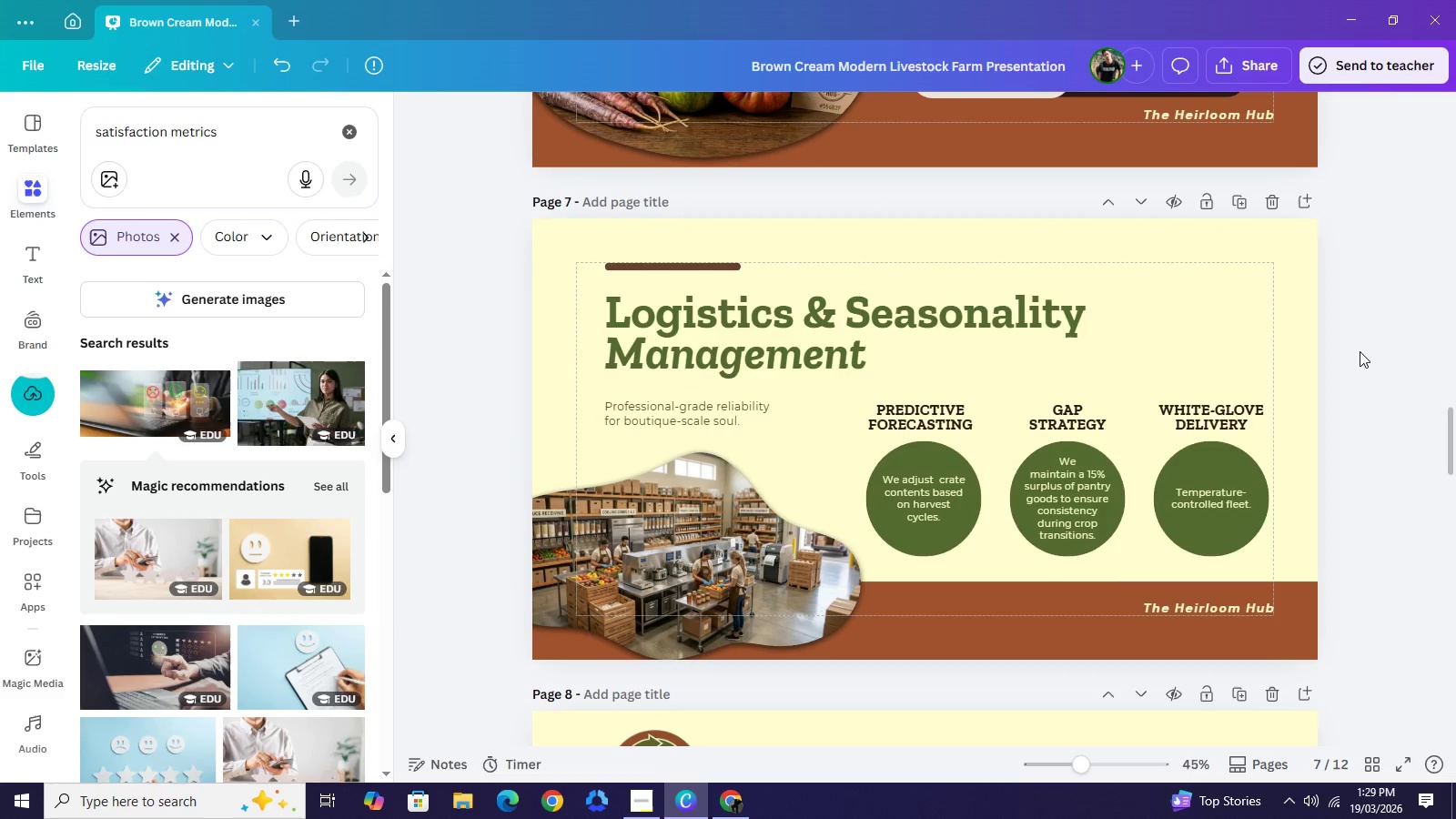 
left_click([1360, 351])
 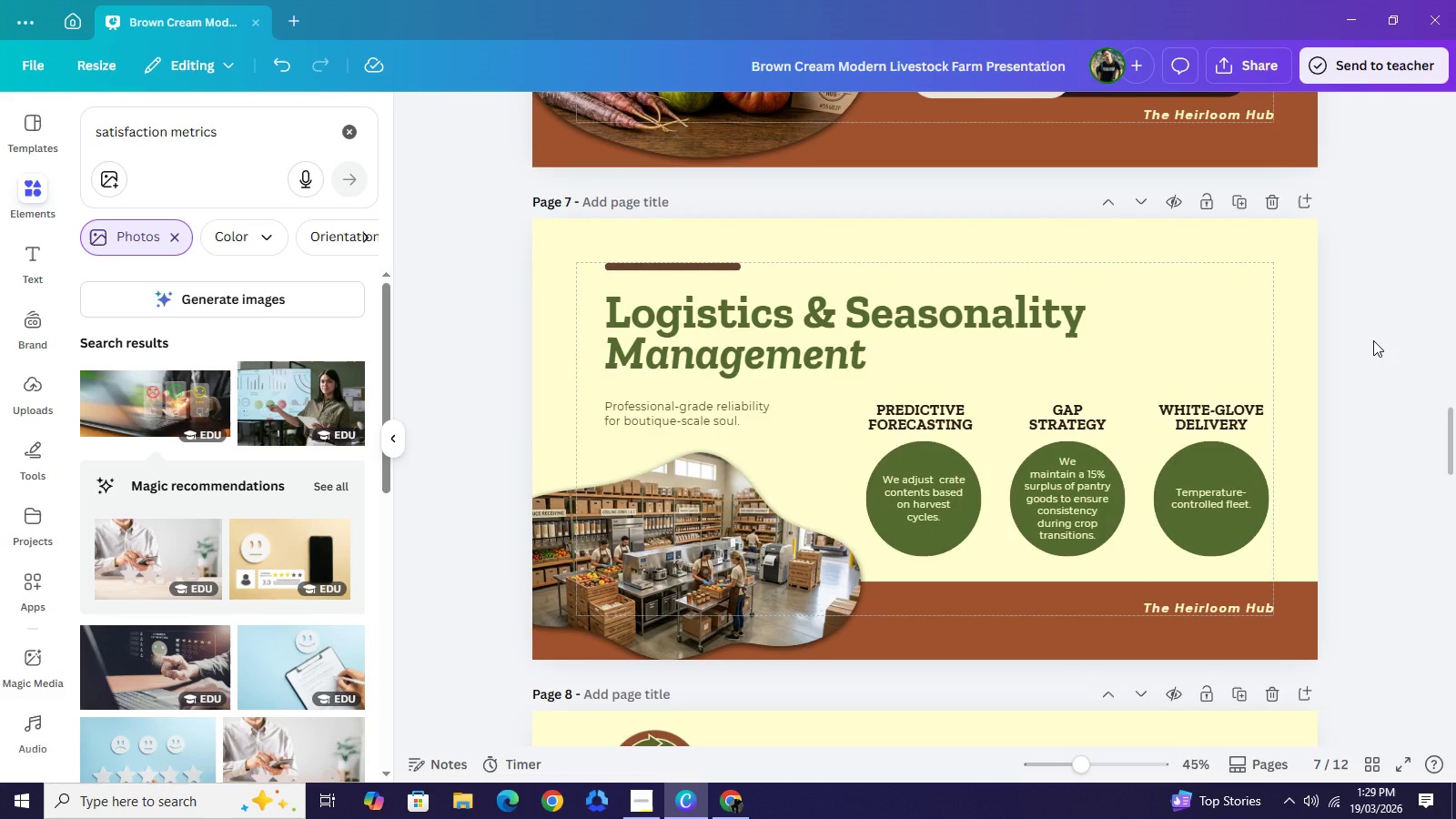 
scroll: coordinate [1373, 340], scroll_direction: up, amount: 1.0
 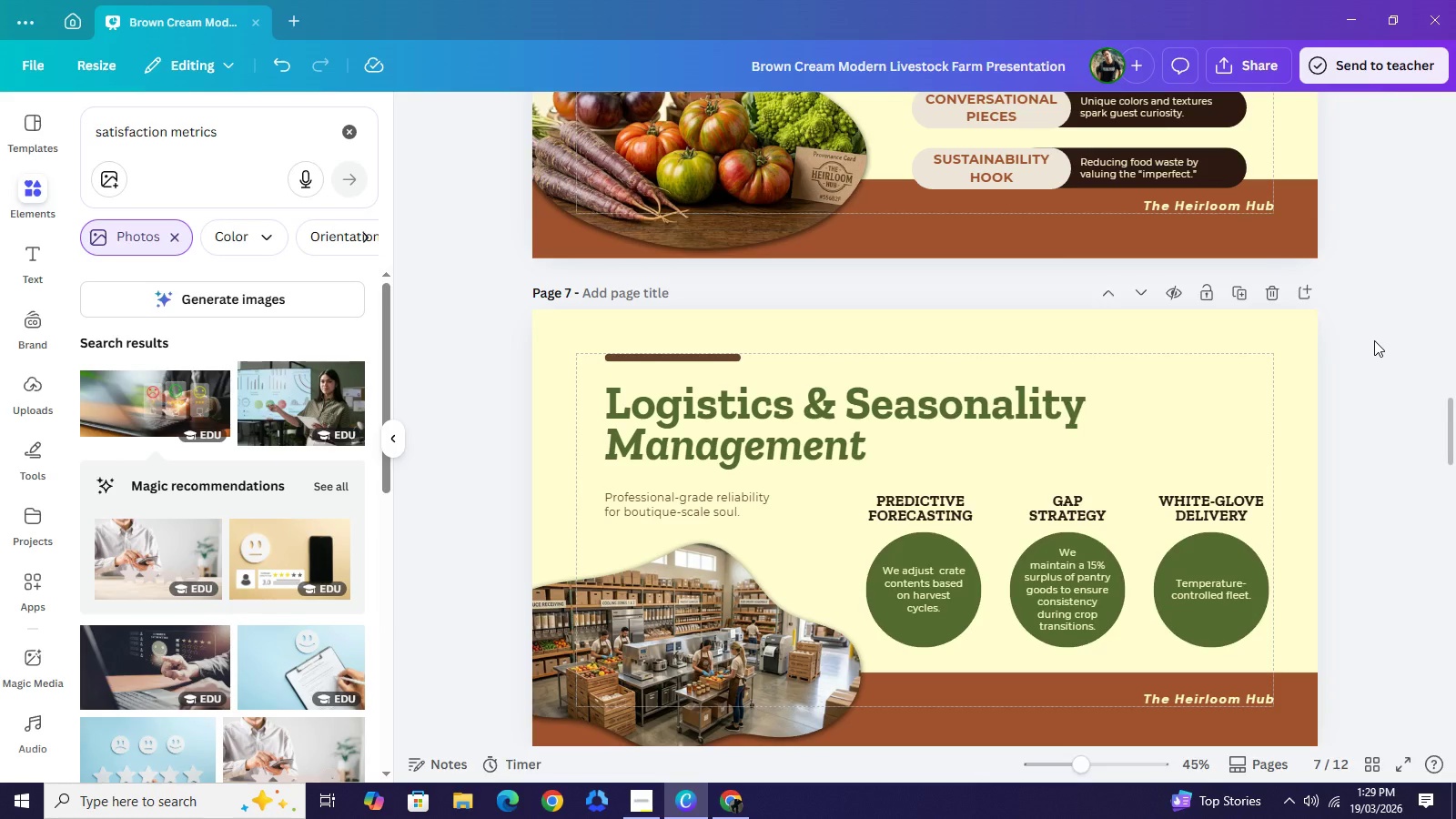 
scroll: coordinate [1374, 342], scroll_direction: down, amount: 1.0
 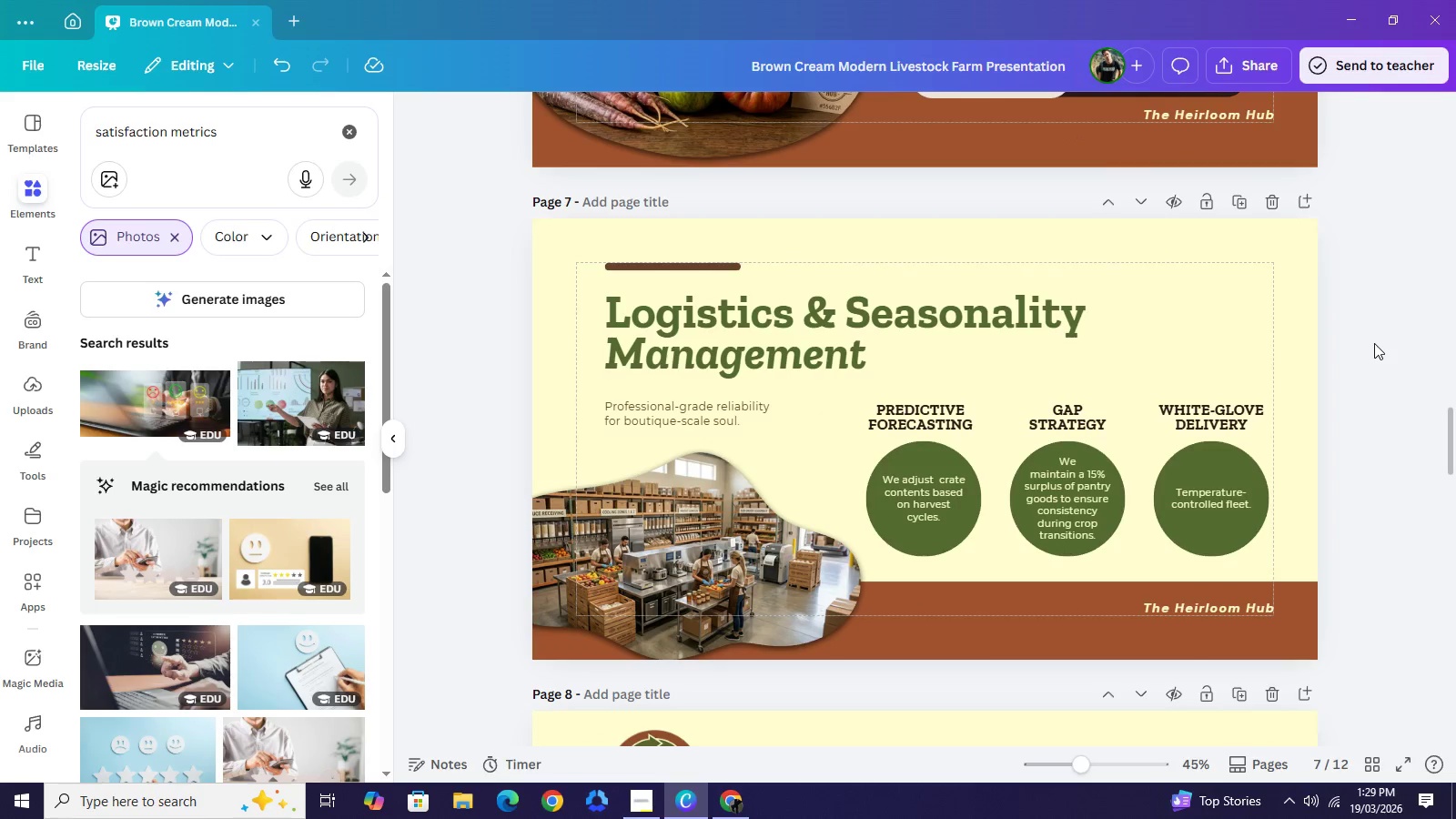 
scroll: coordinate [1371, 318], scroll_direction: up, amount: 5.0
 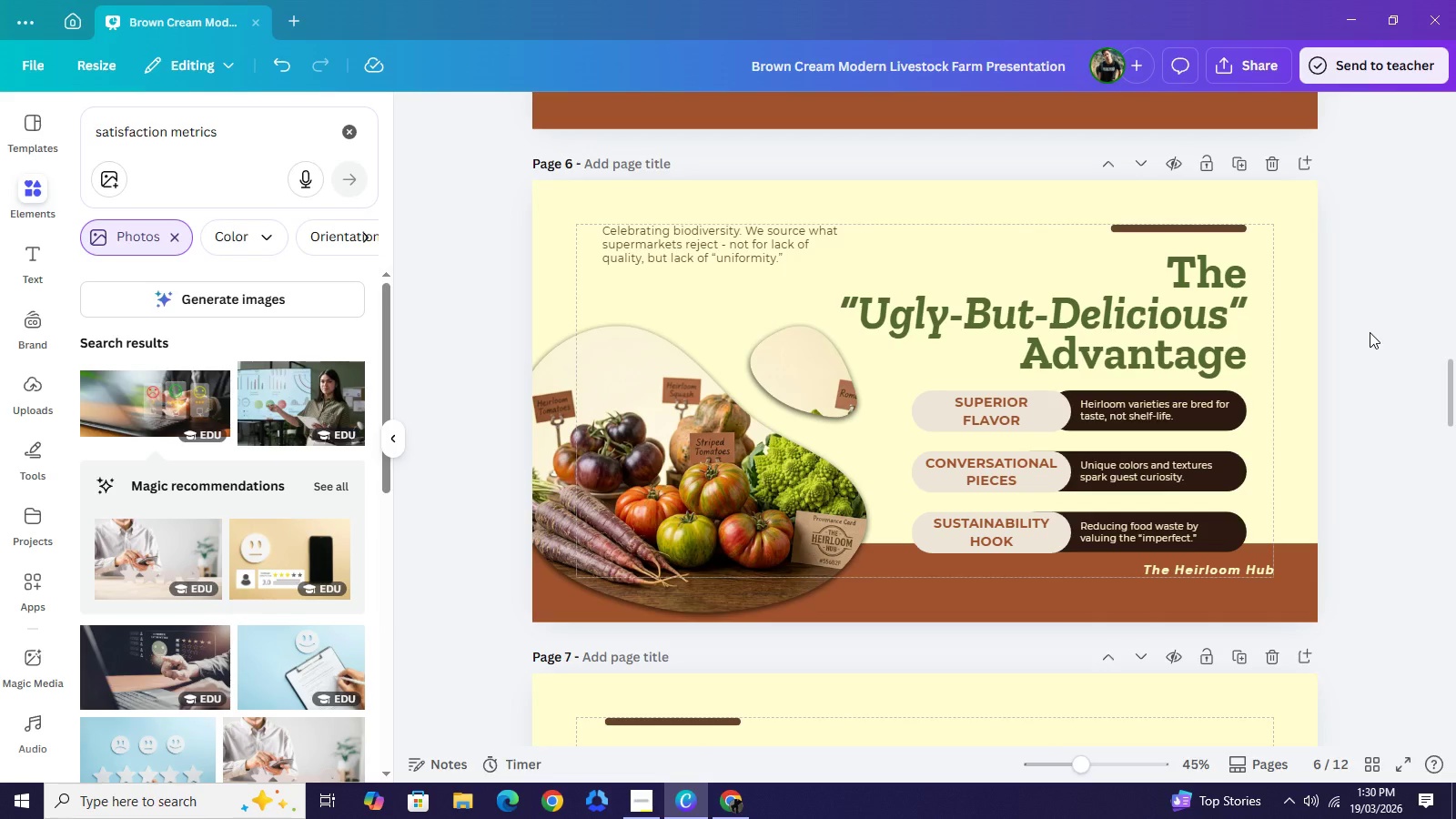 
wait(6.04)
 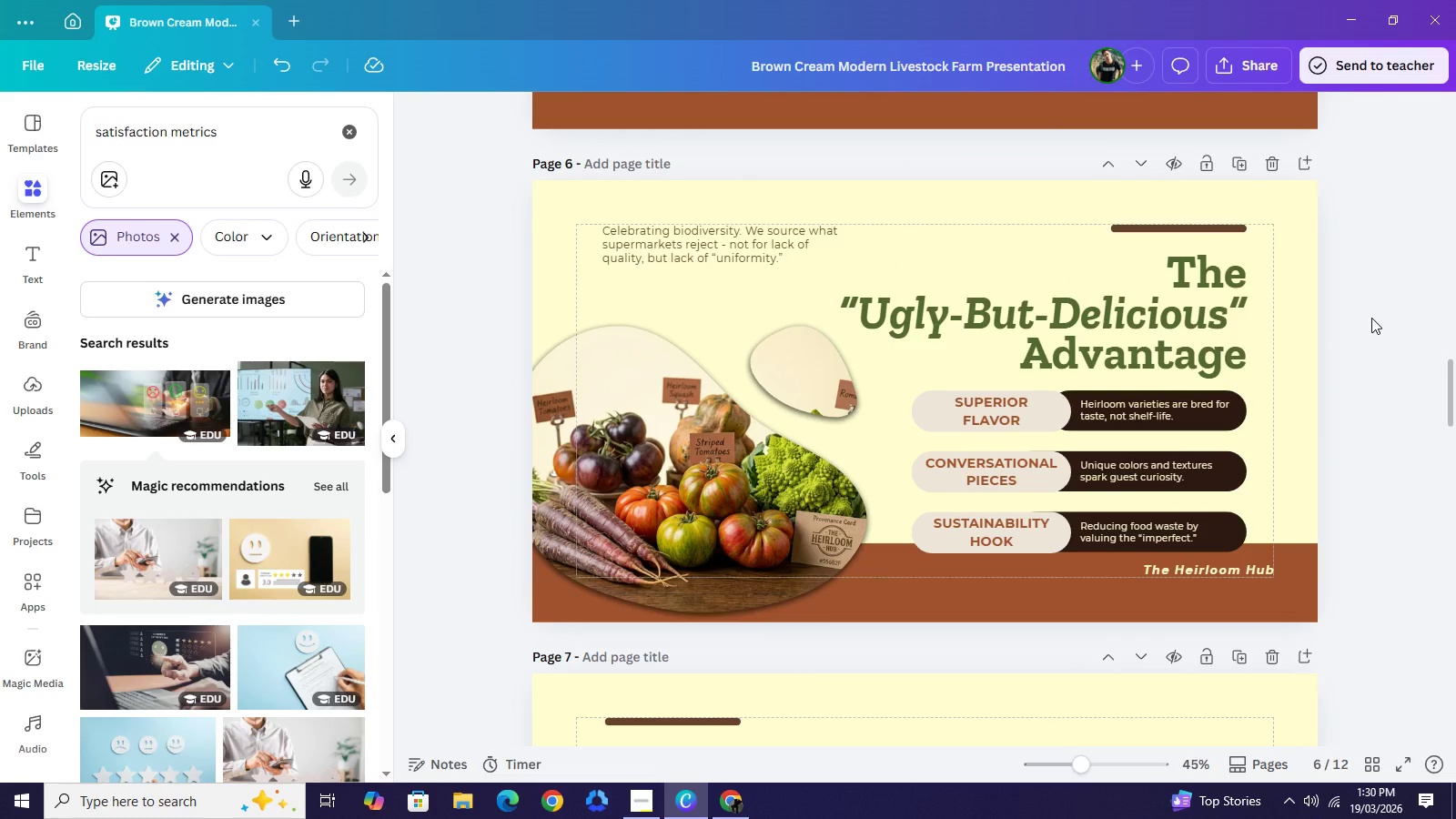 
scroll: coordinate [1372, 332], scroll_direction: down, amount: 7.0
 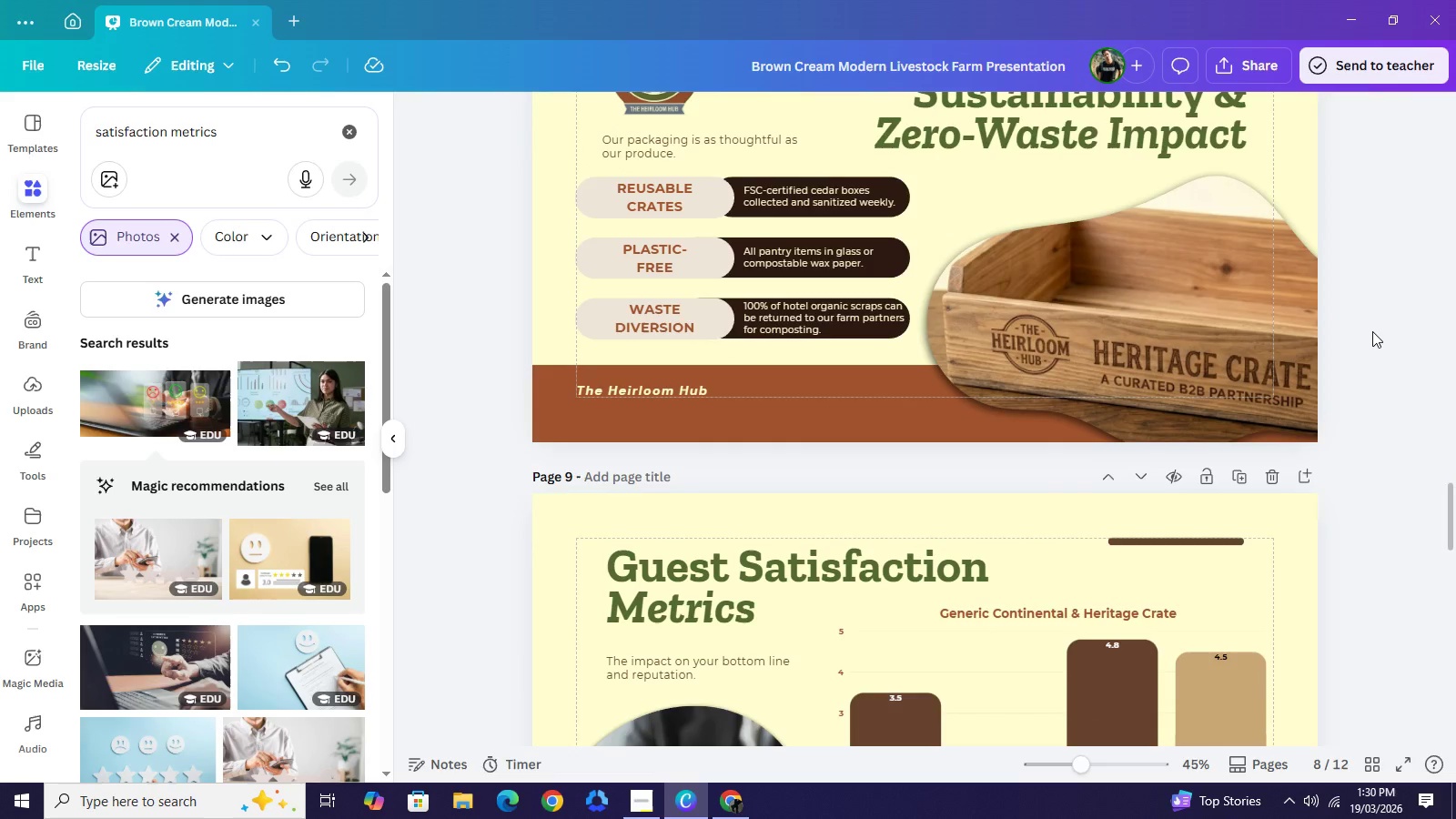 
scroll: coordinate [1372, 331], scroll_direction: up, amount: 1.0
 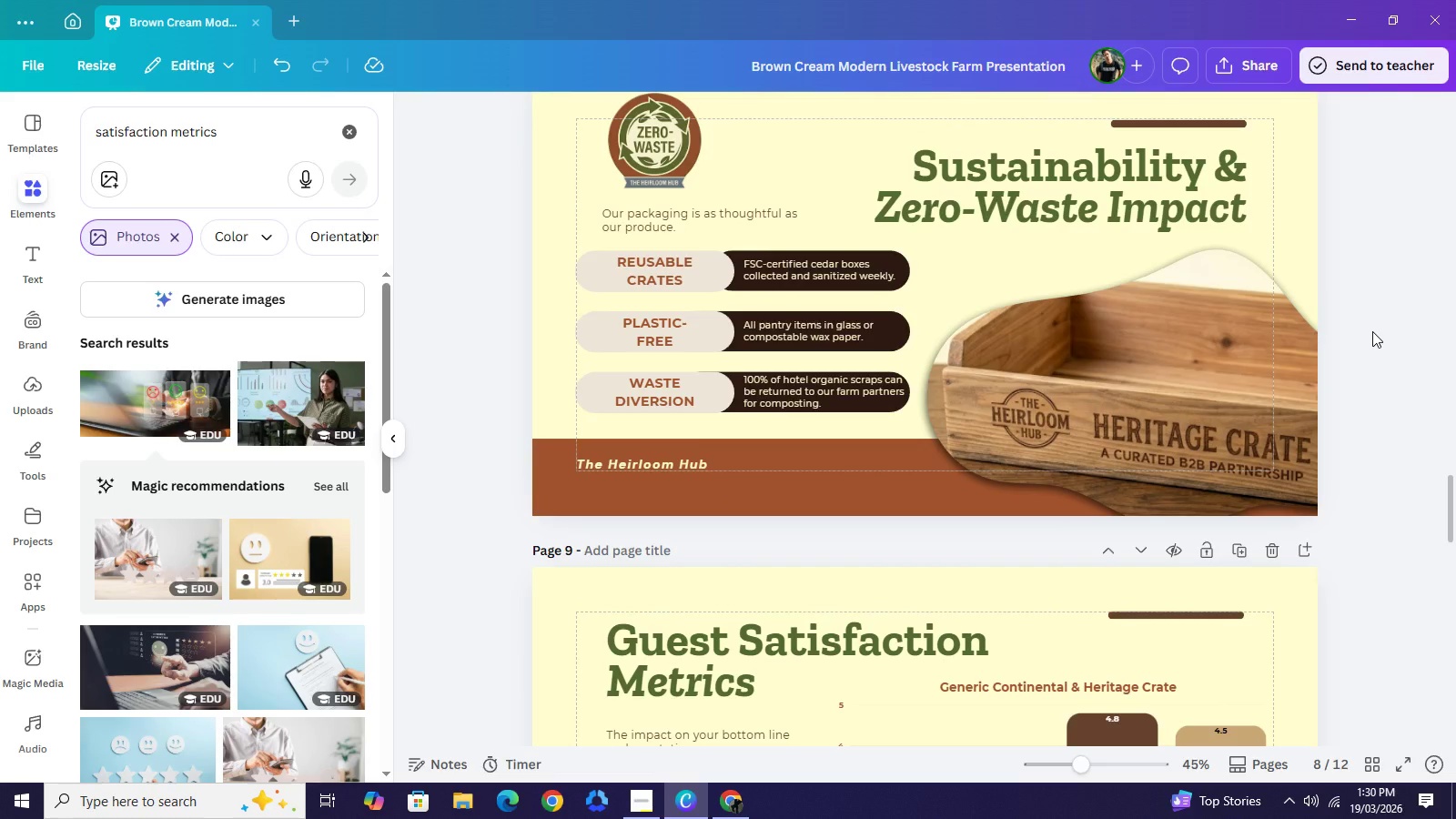 
scroll: coordinate [1372, 331], scroll_direction: down, amount: 2.0
 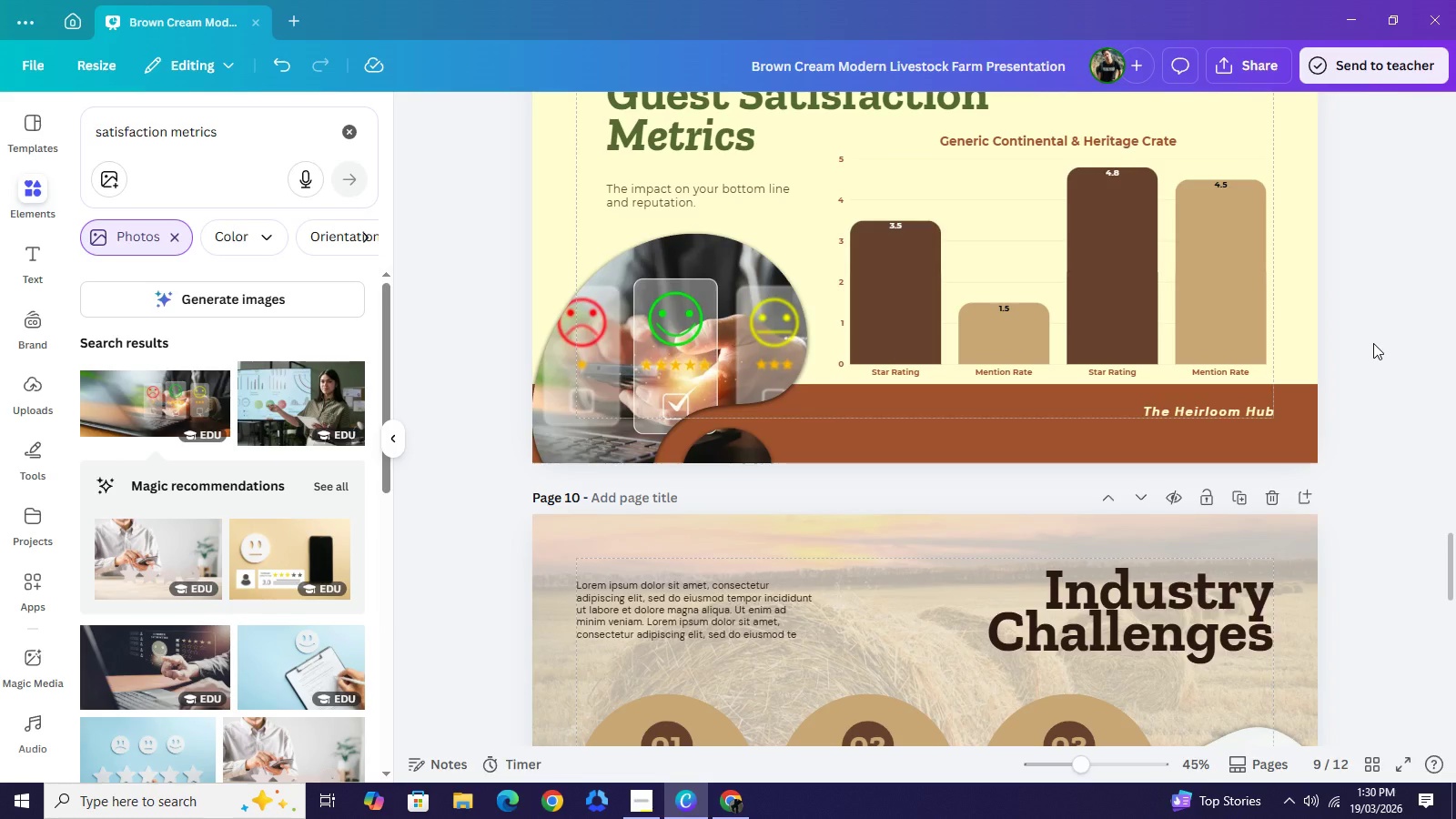 
wait(10.3)
 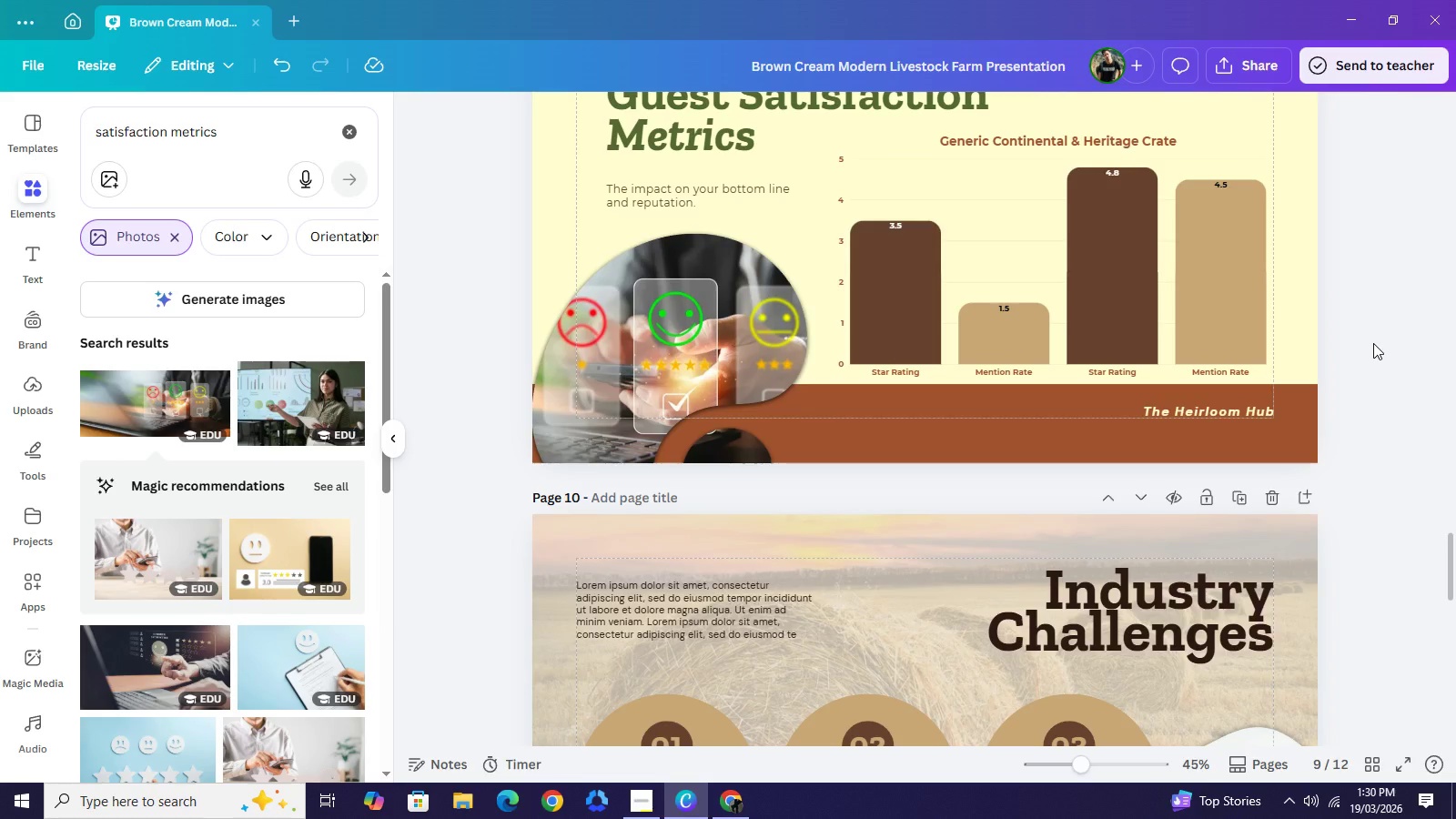 
scroll: coordinate [1109, 559], scroll_direction: down, amount: 2.0
 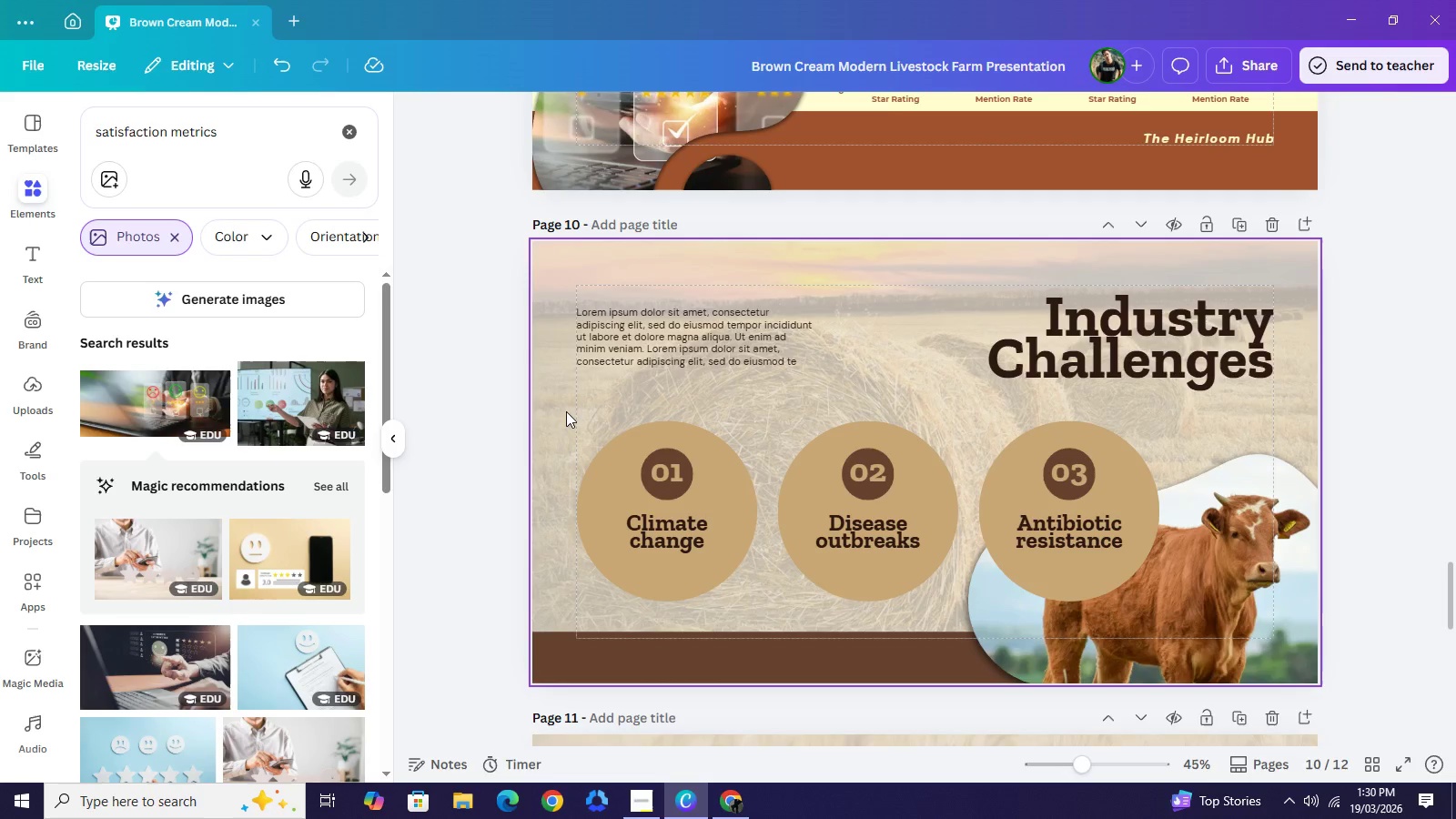 
wait(10.12)
 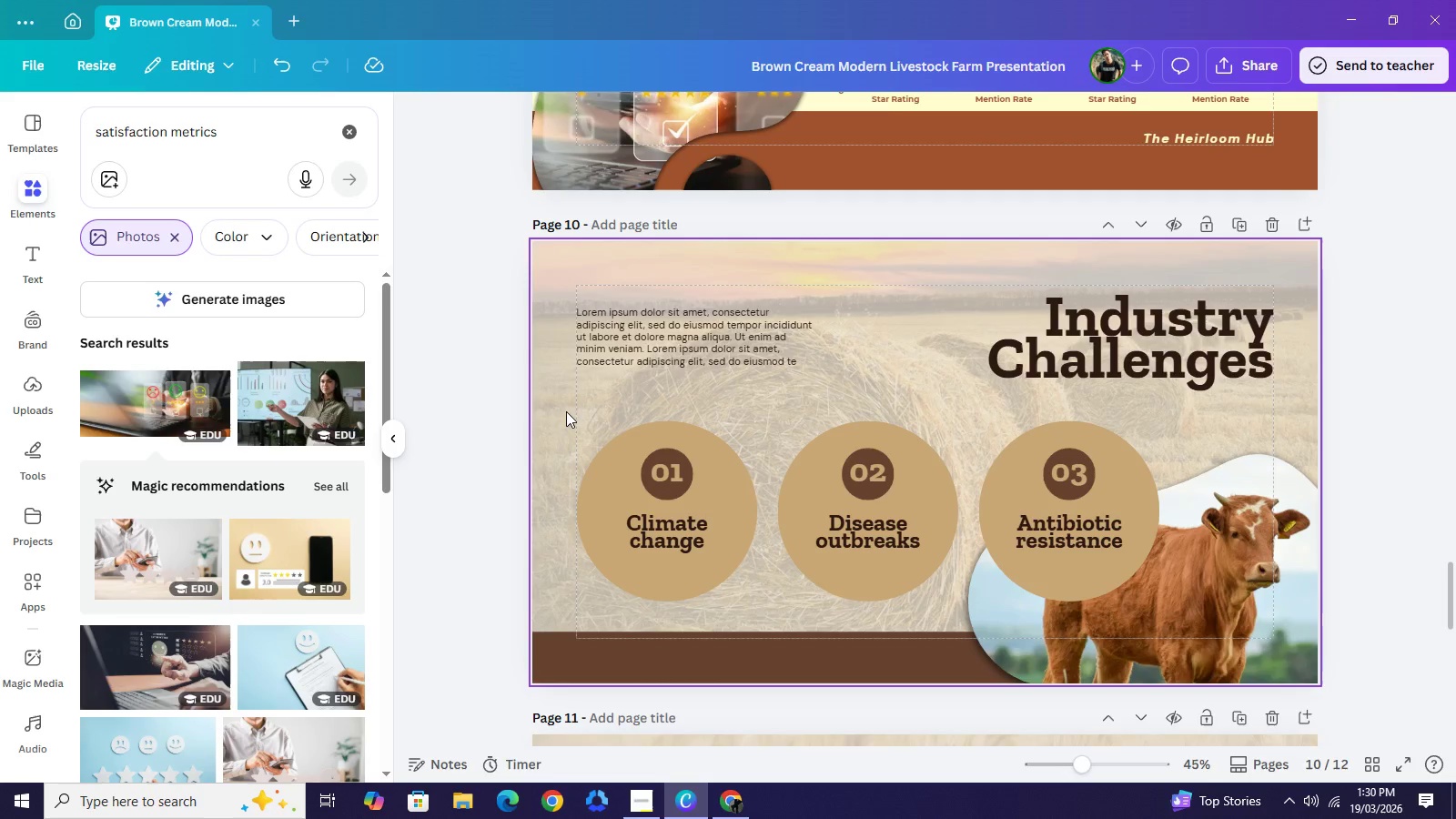 
left_click([667, 530])
 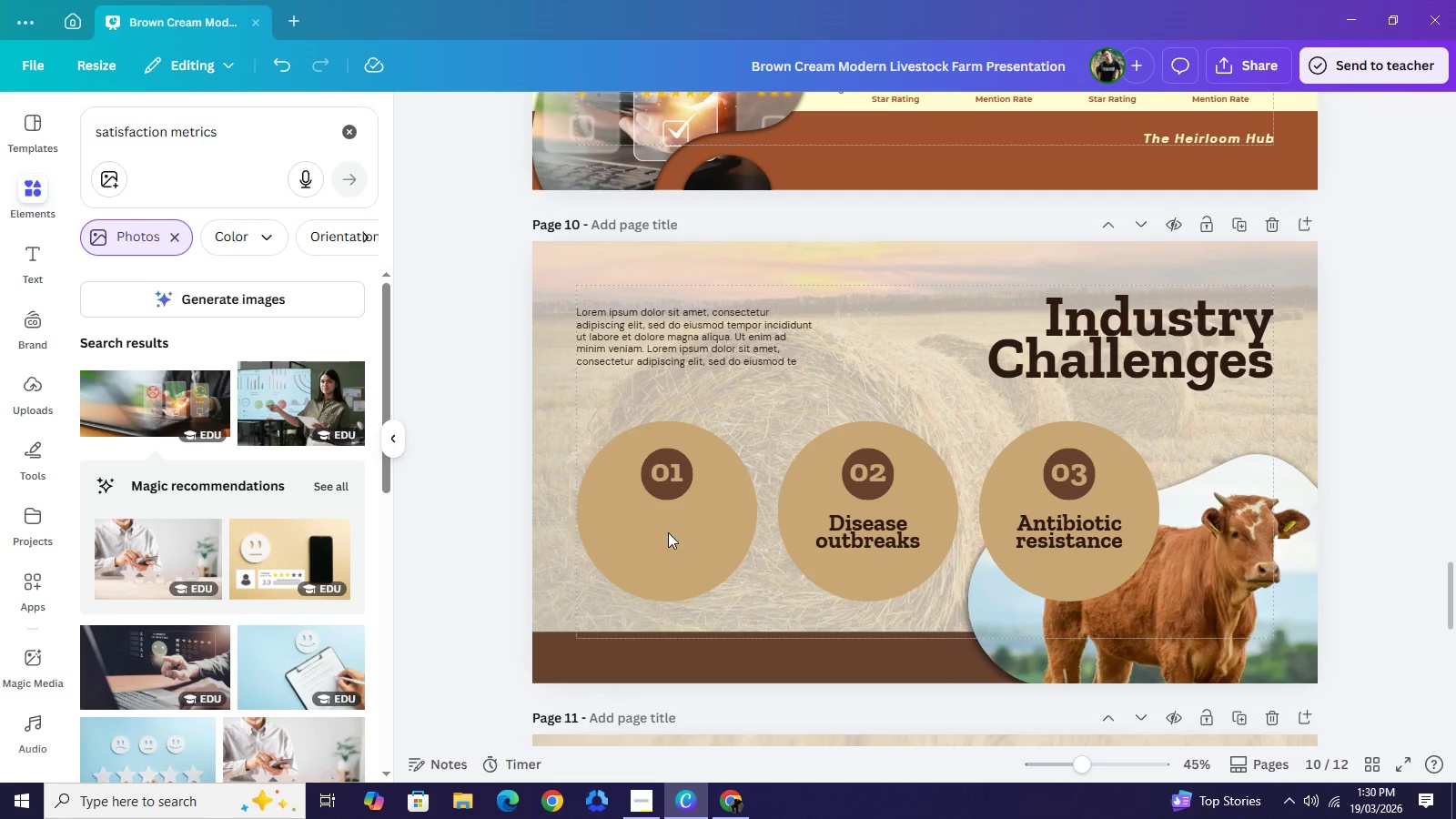 
key(Backspace)
 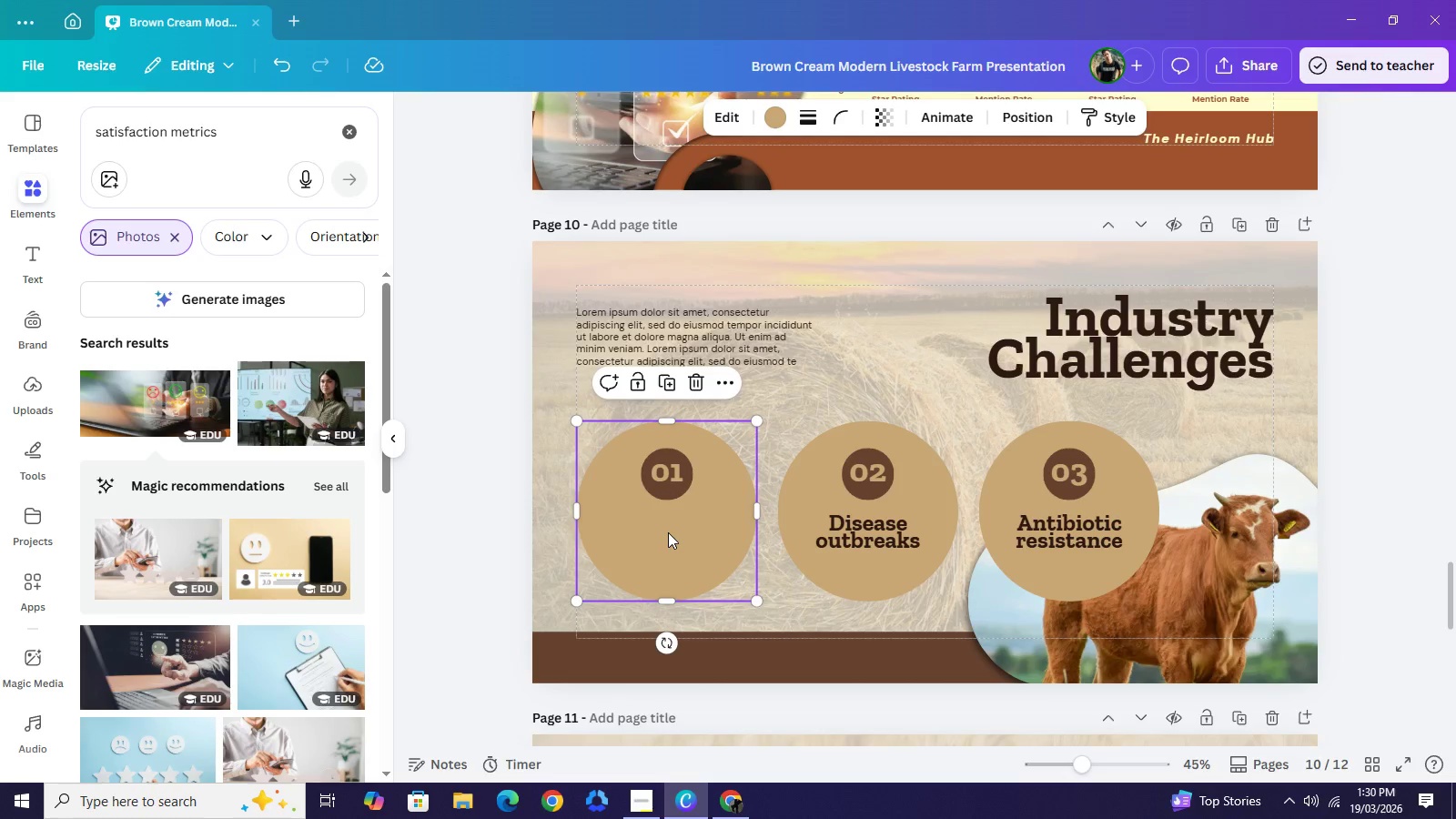 
left_click([668, 532])
 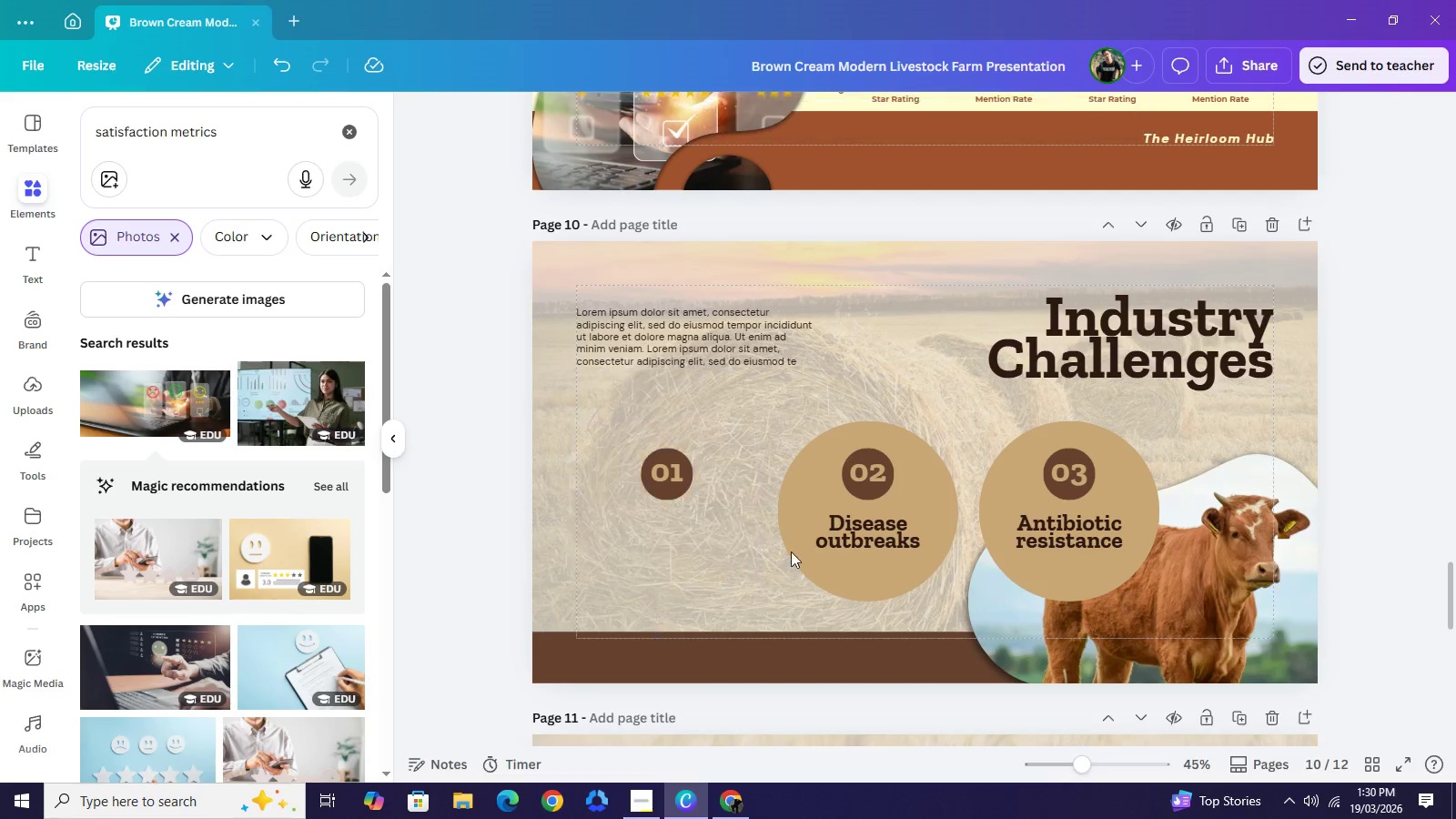 
key(Backspace)
 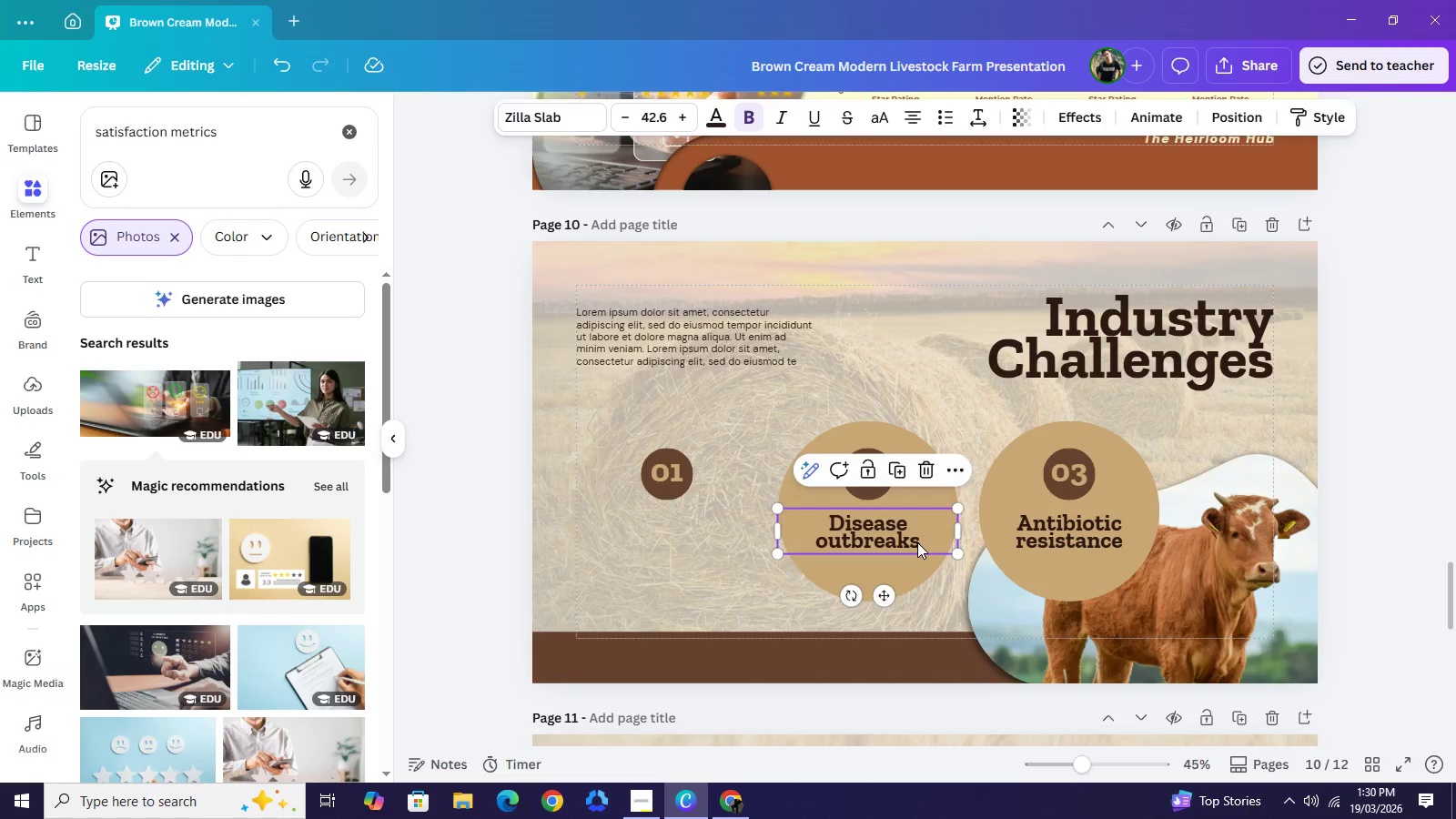 
key(Backspace)
 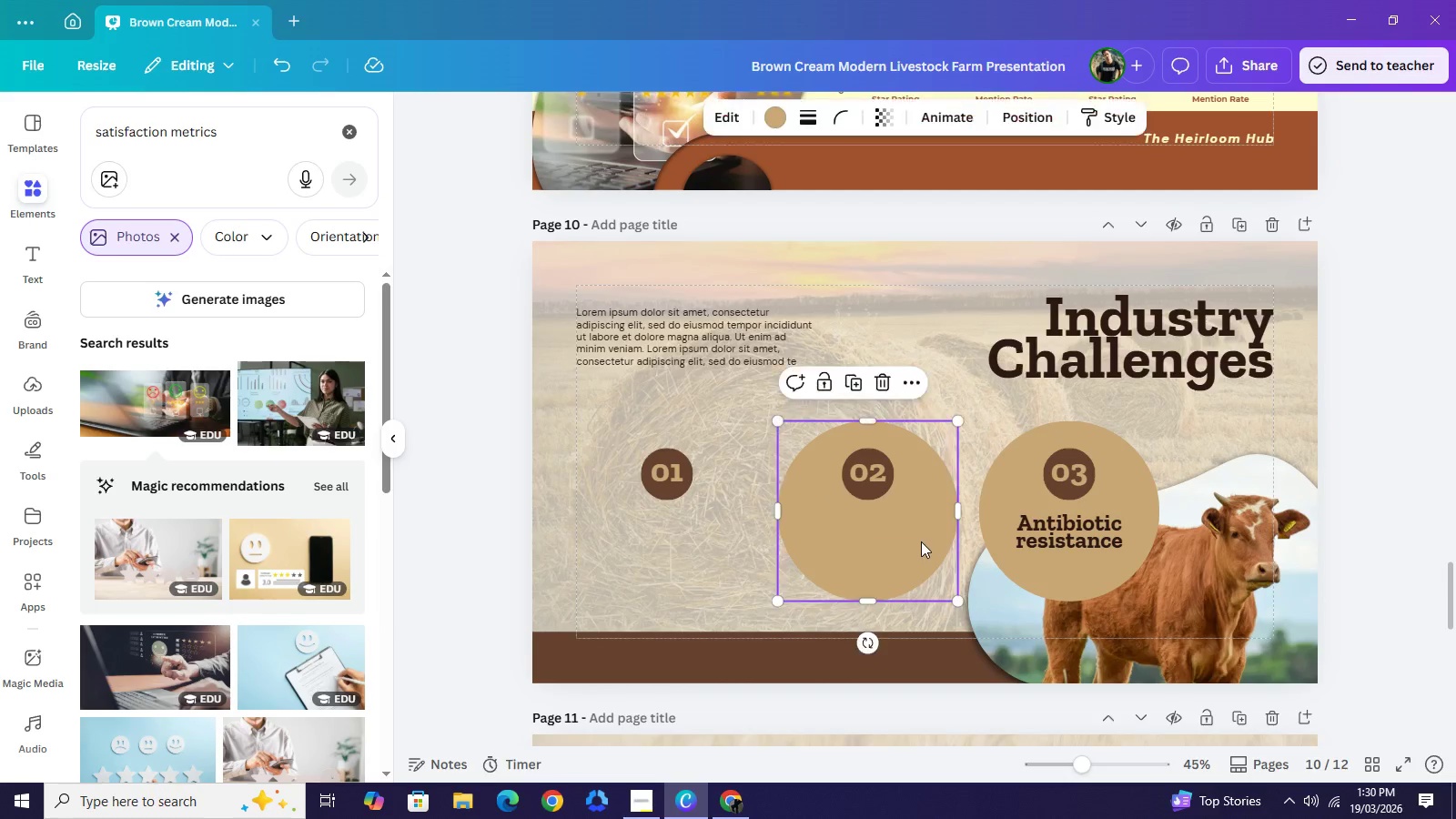 
double_click([917, 542])
 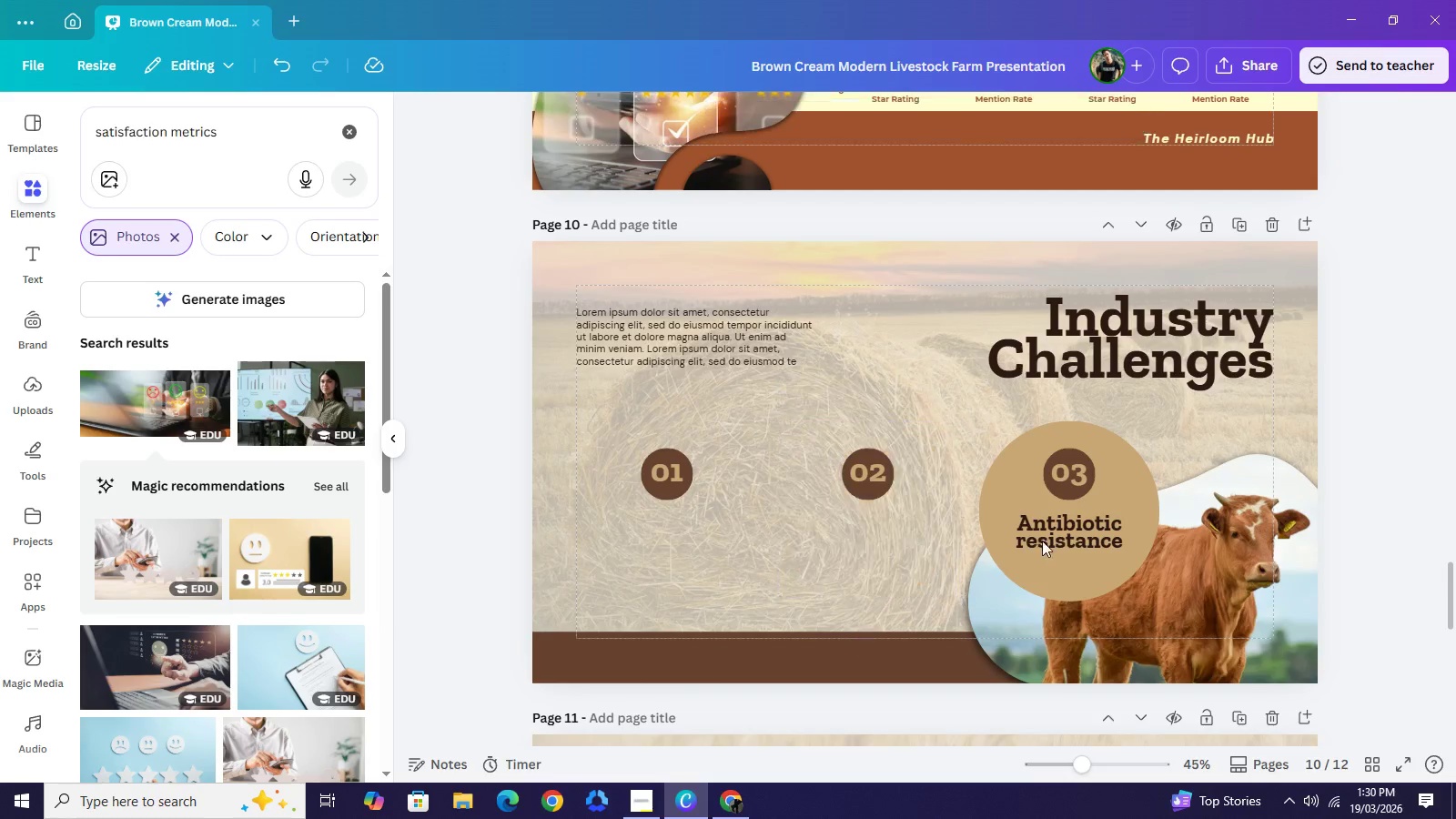 
key(Backspace)
 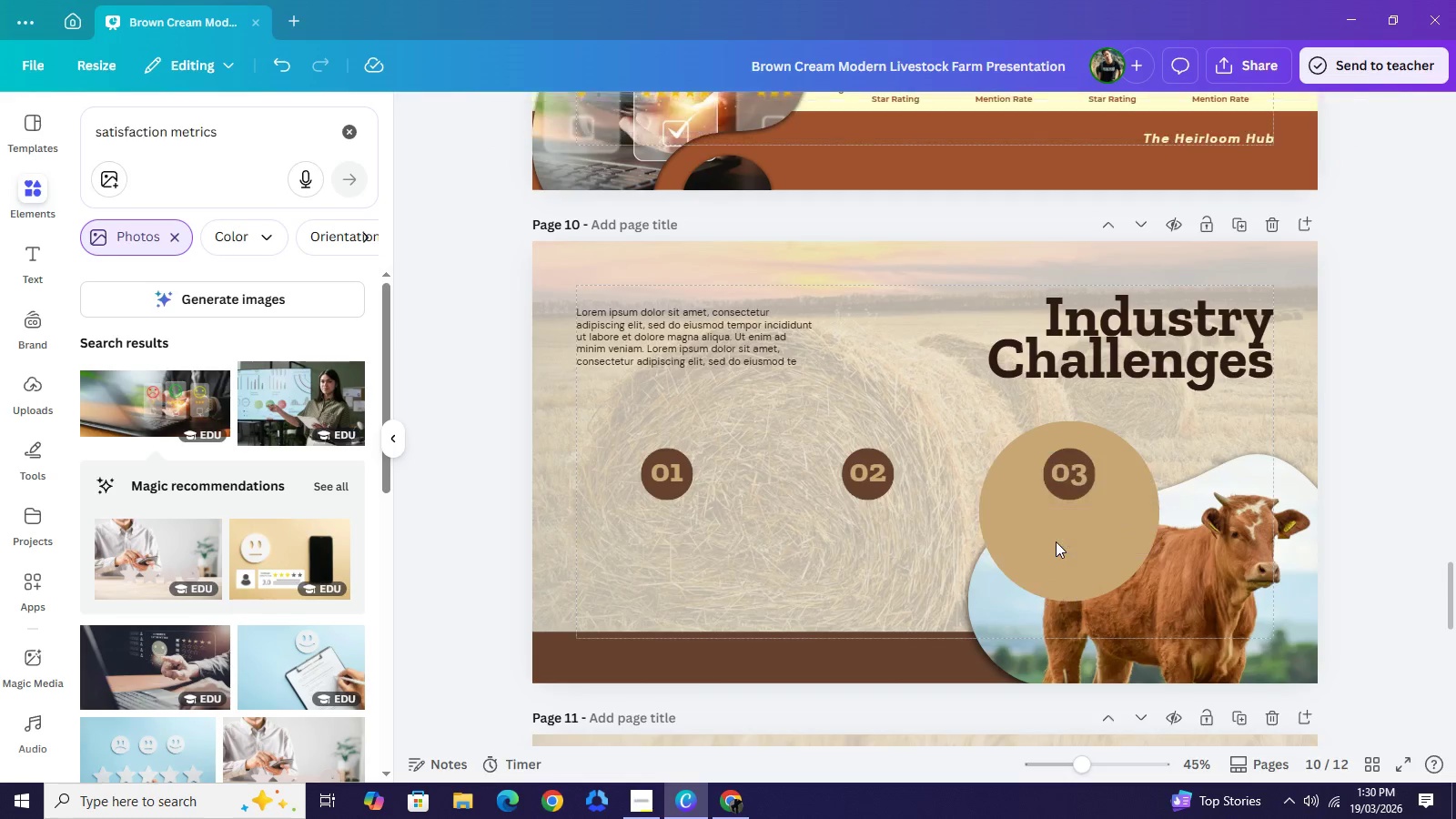 
key(Backspace)
 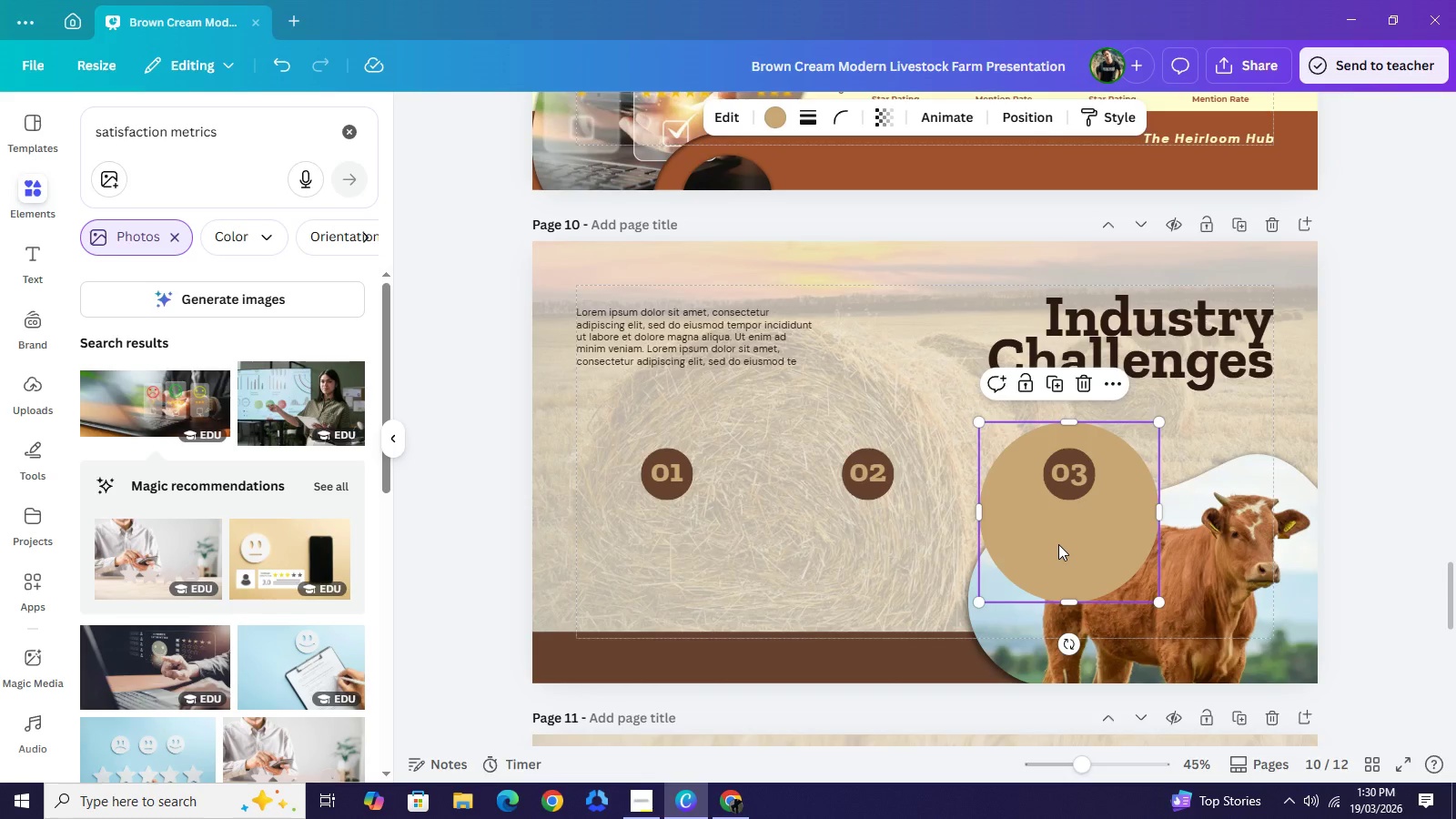 
key(Backspace)
 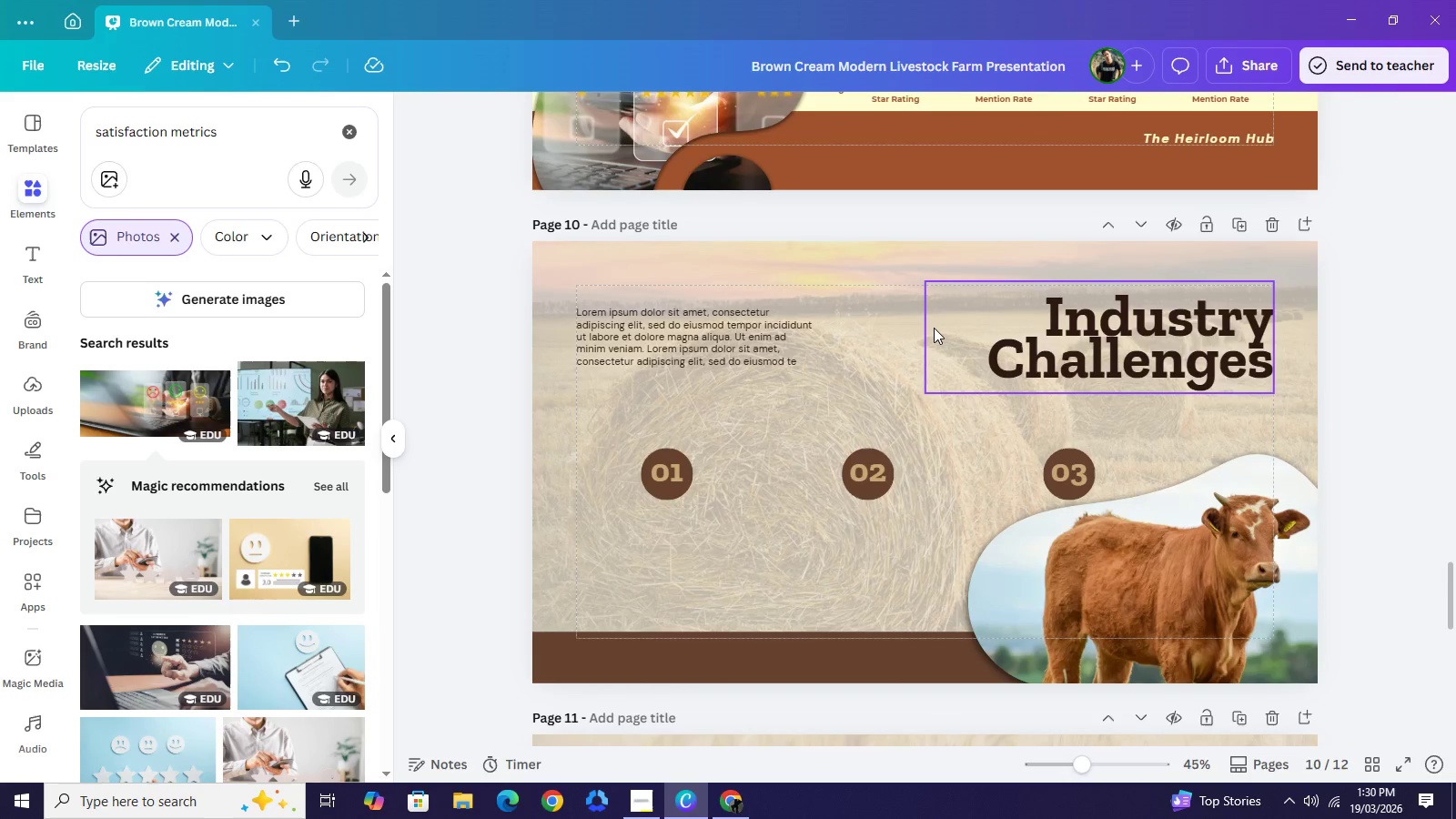 
left_click([934, 328])
 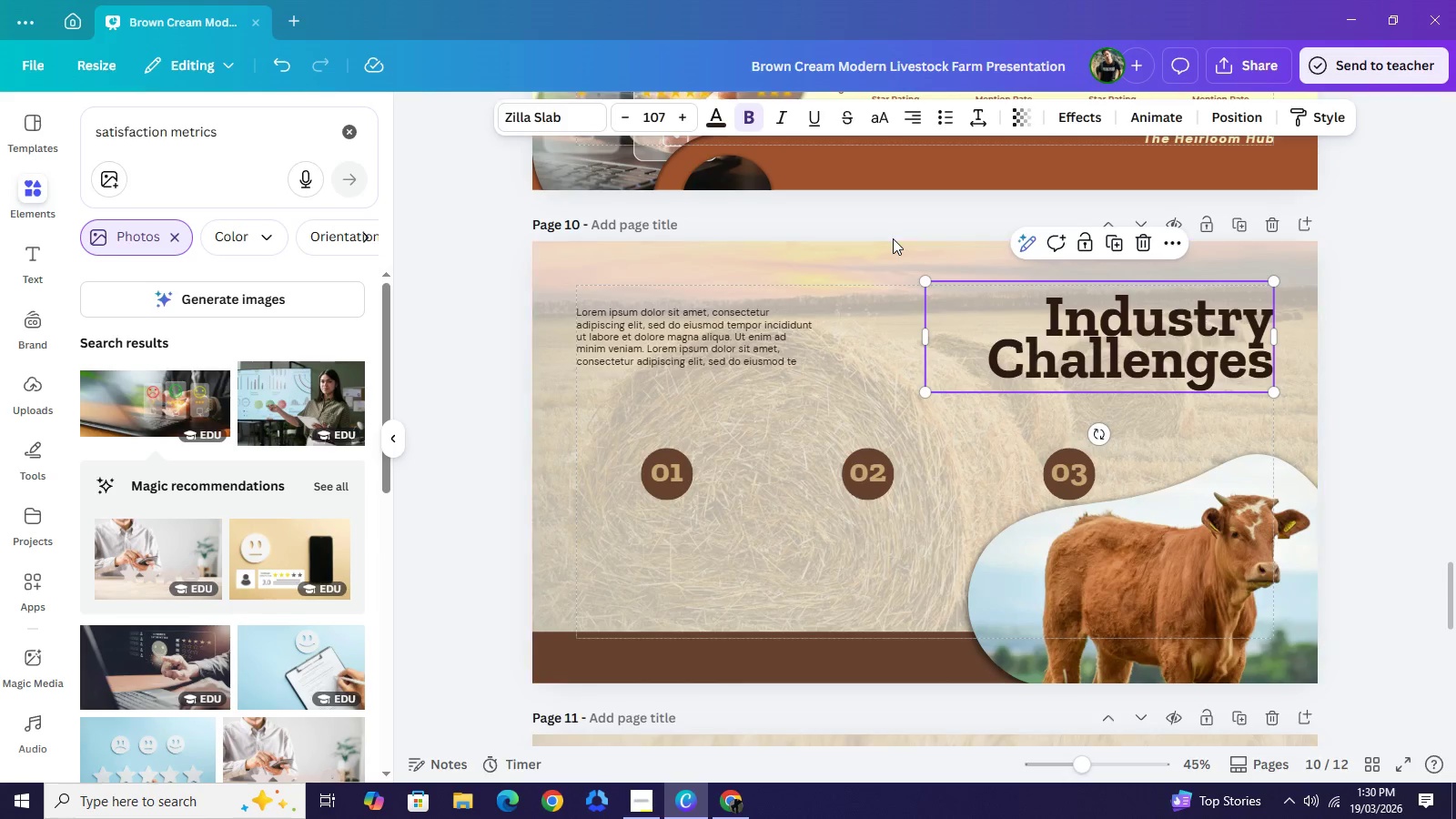 
left_click([893, 238])
 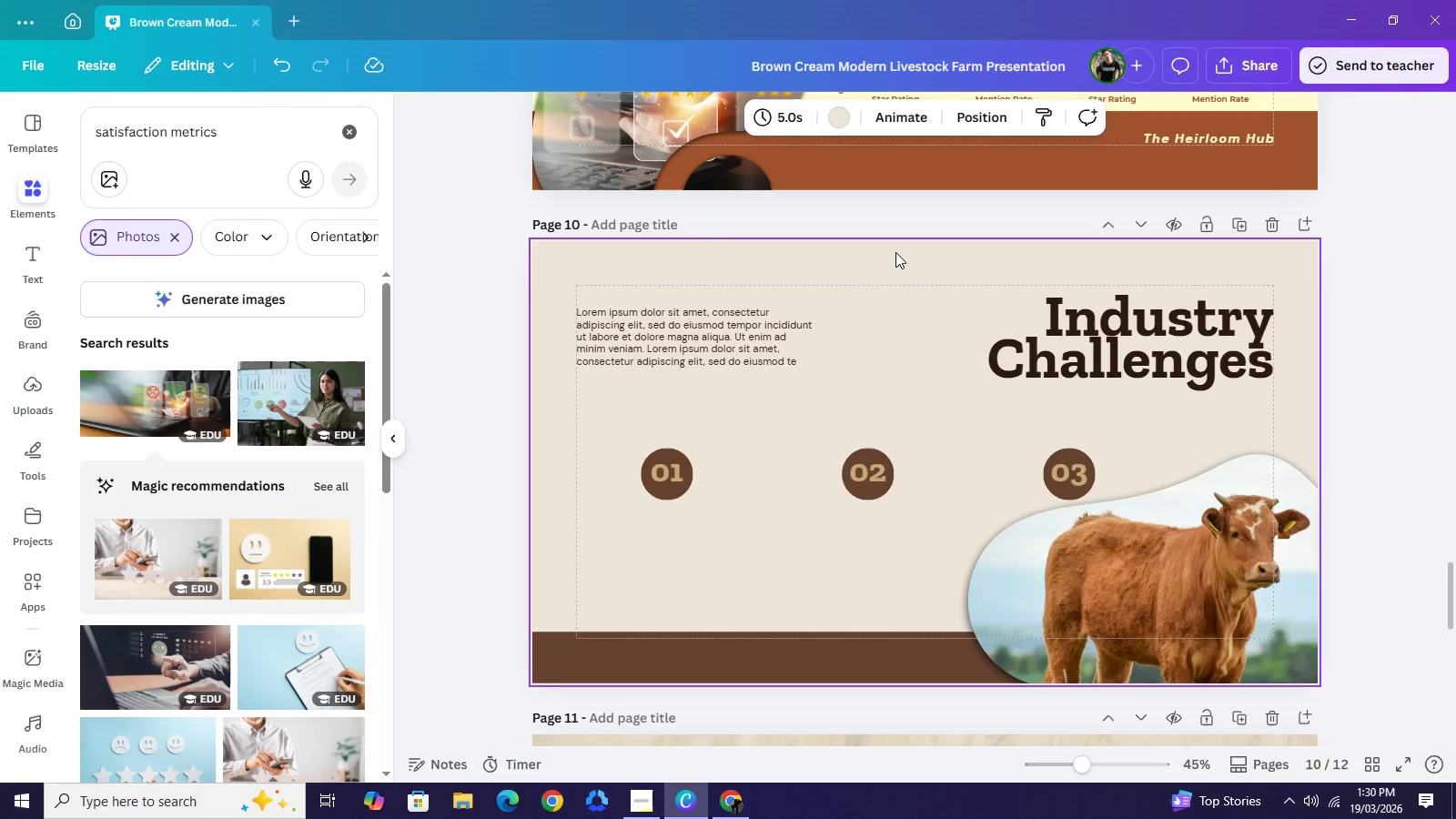 
key(Backspace)
 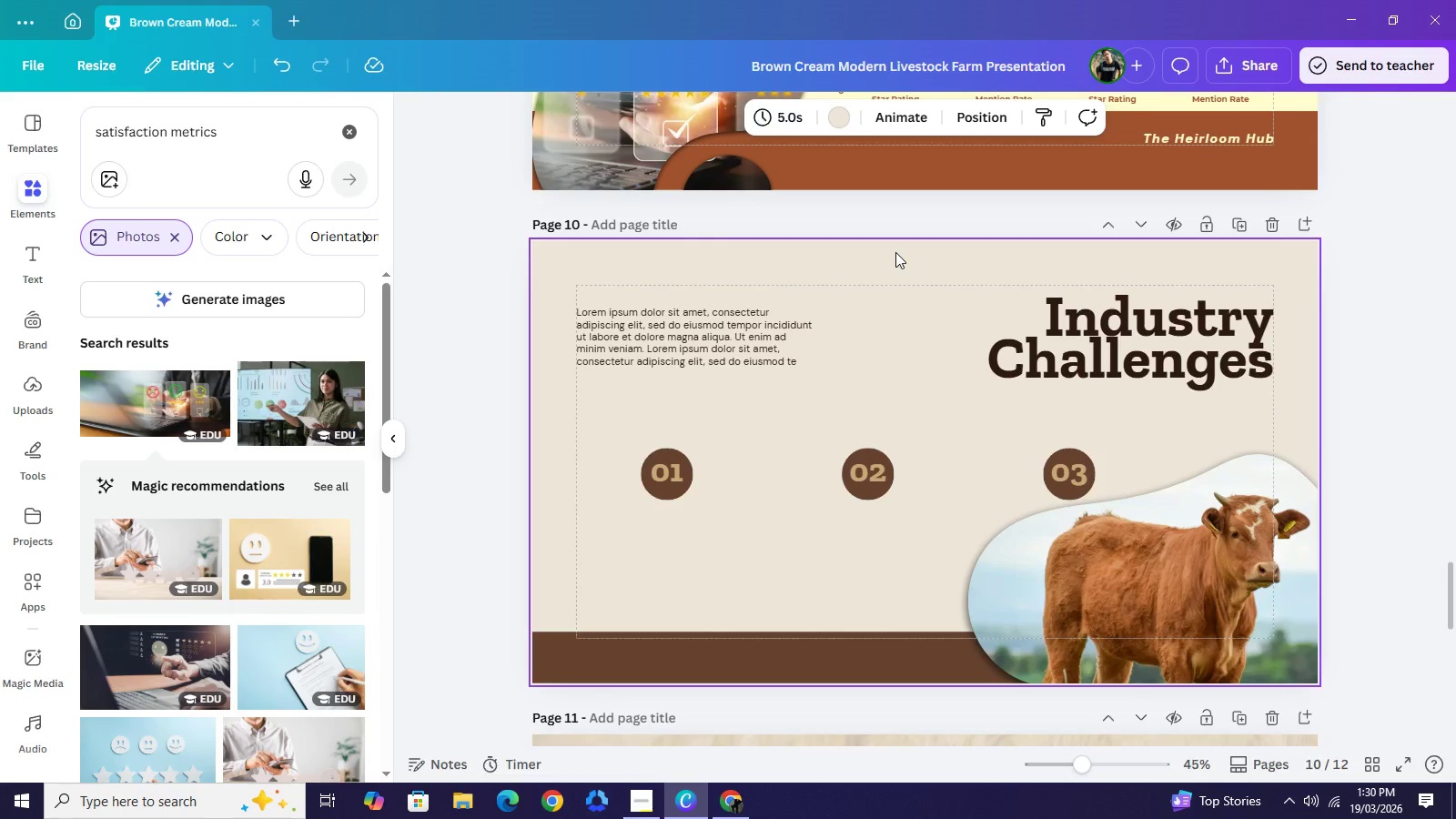 
left_click([895, 252])
 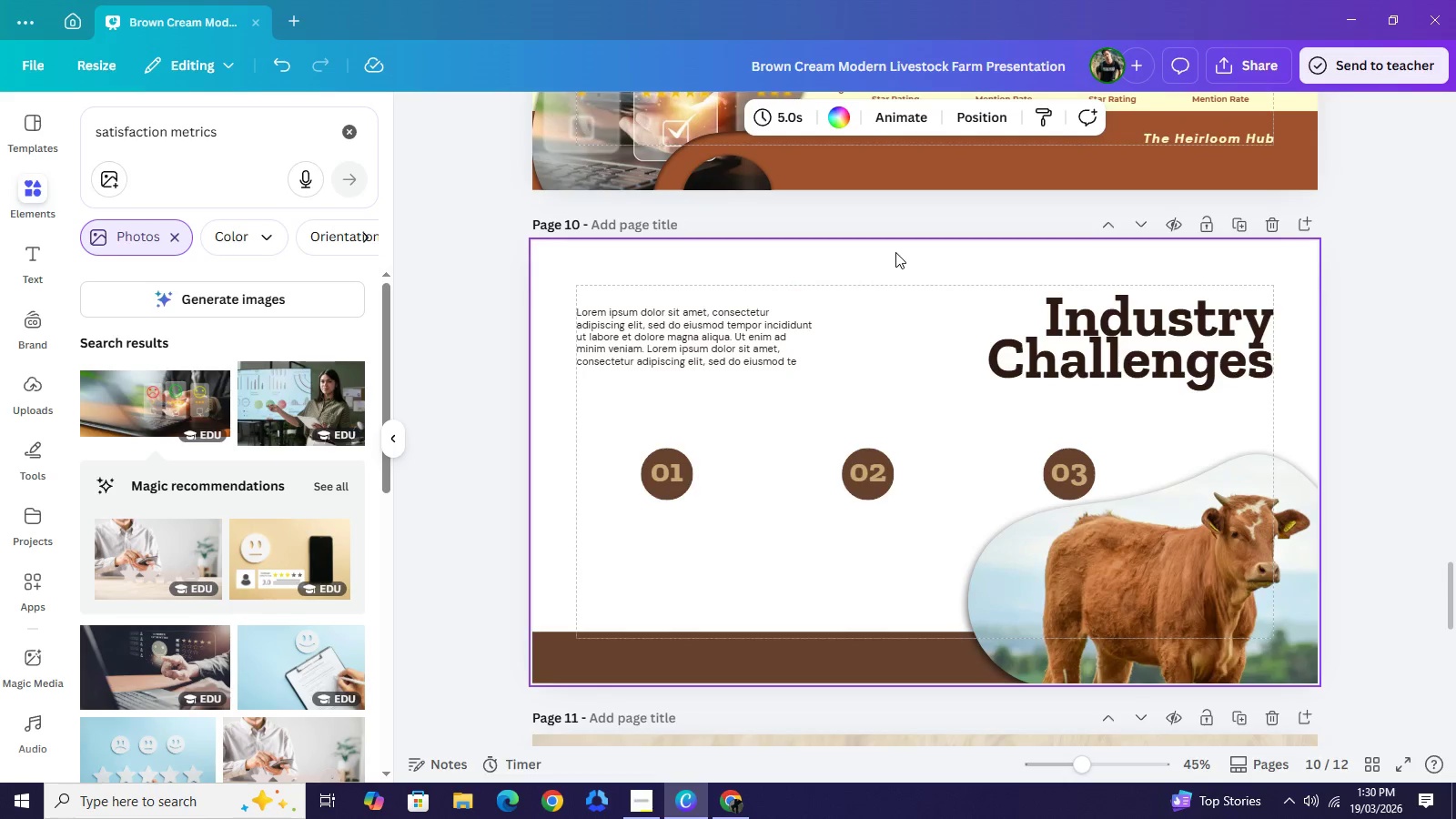 
key(Backspace)
 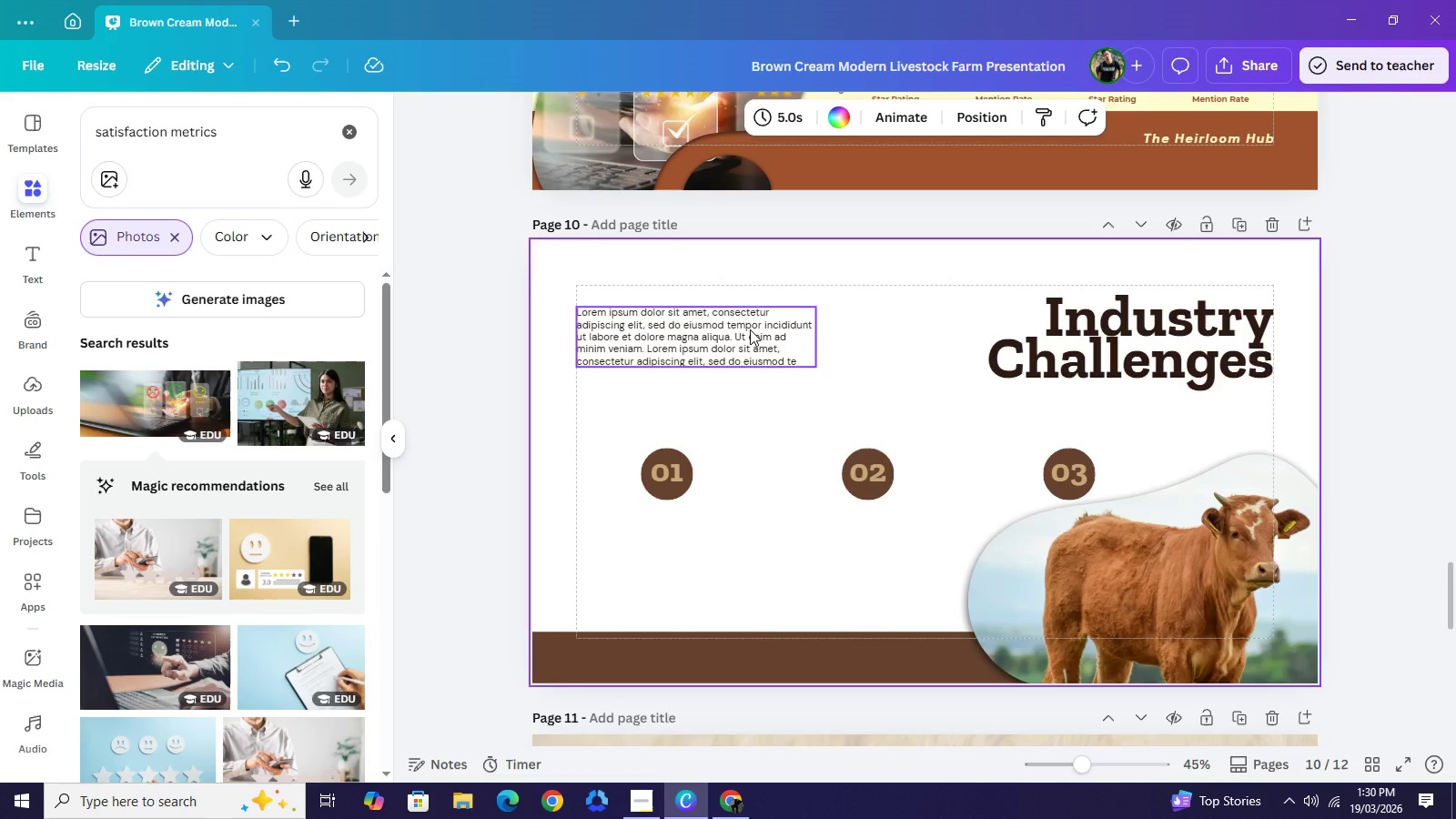 
left_click([750, 329])
 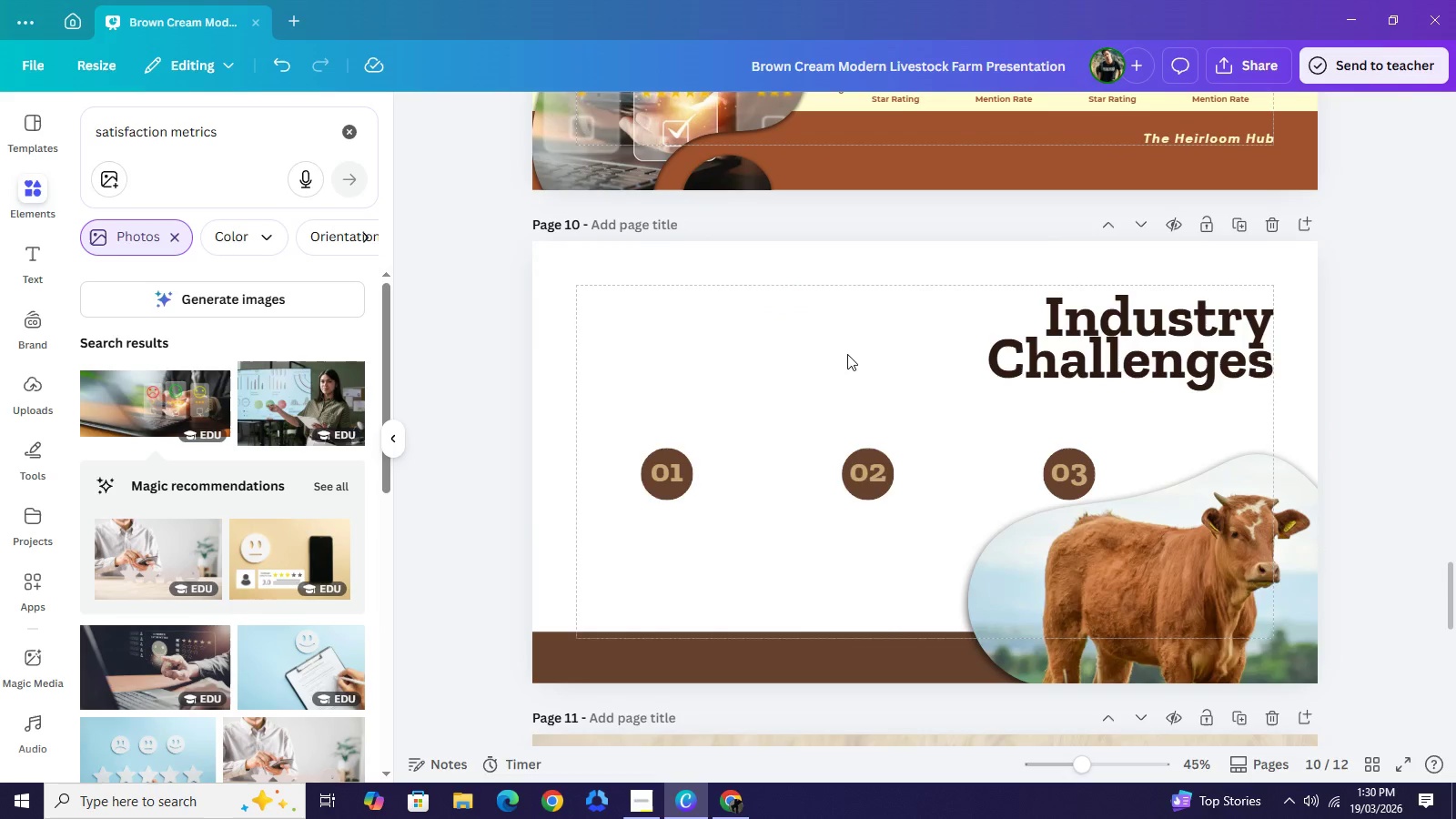 
key(Backspace)
 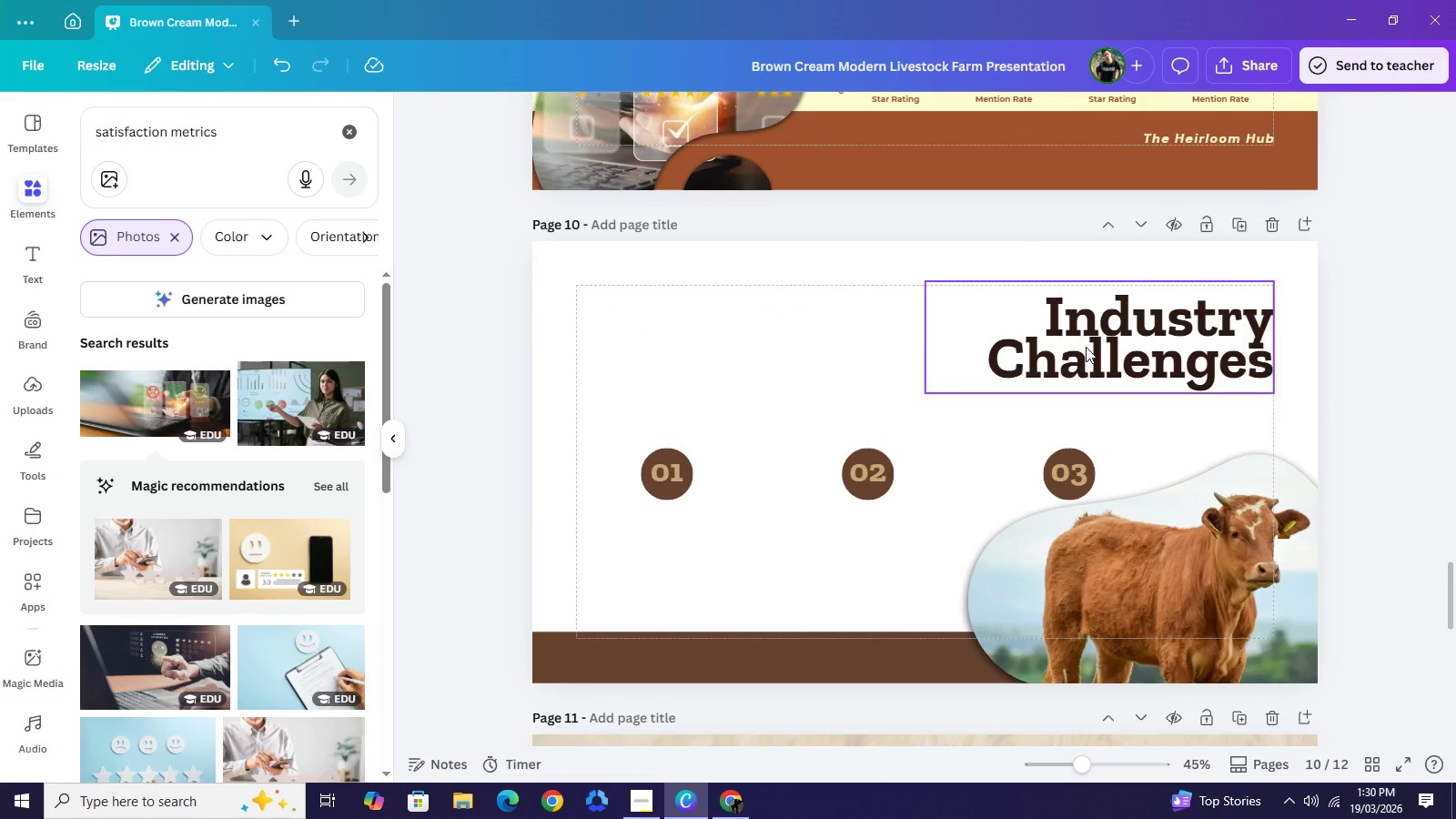 
key(Backspace)
 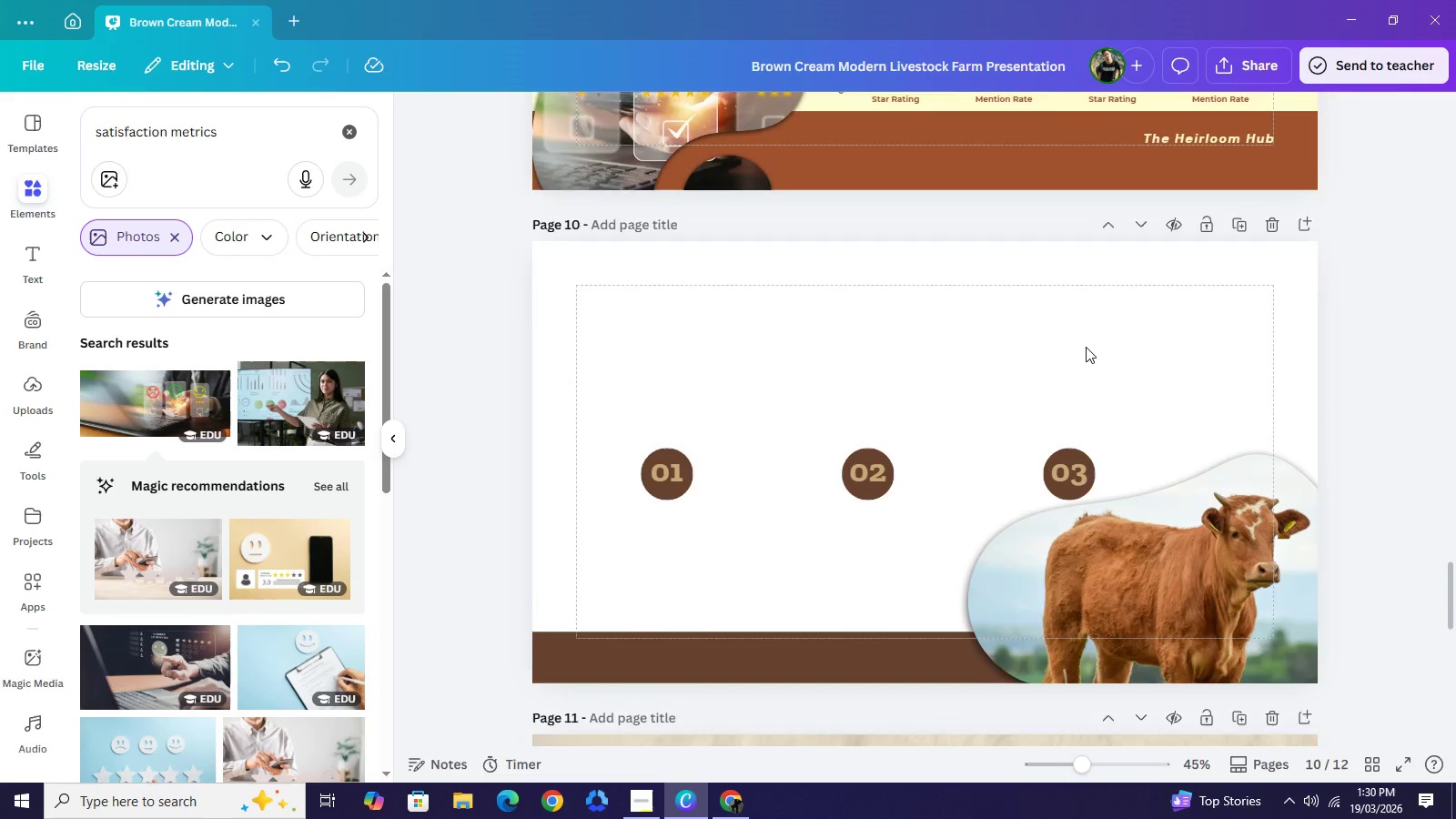 
scroll: coordinate [1086, 347], scroll_direction: up, amount: 4.0
 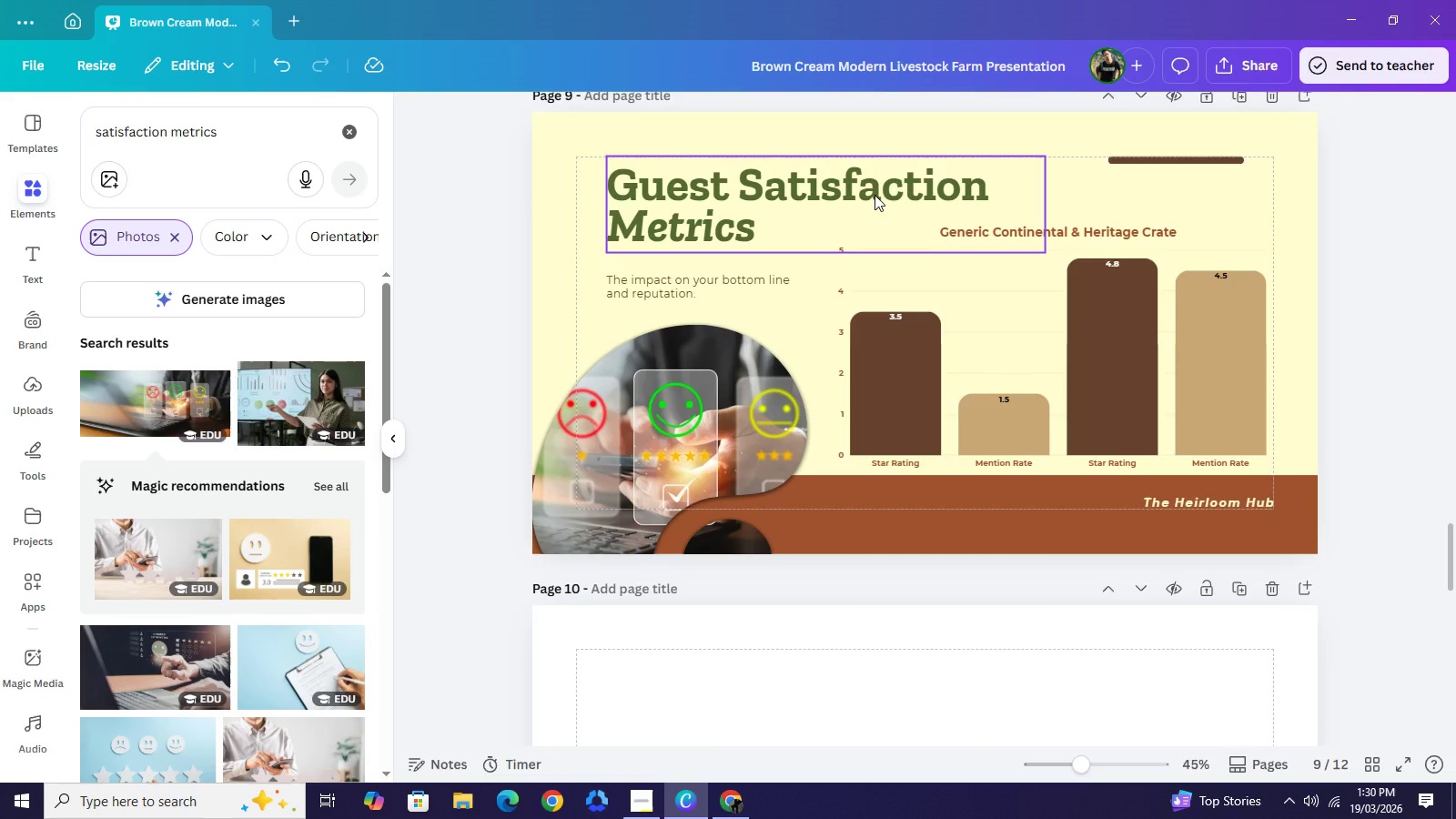 
left_click([875, 195])
 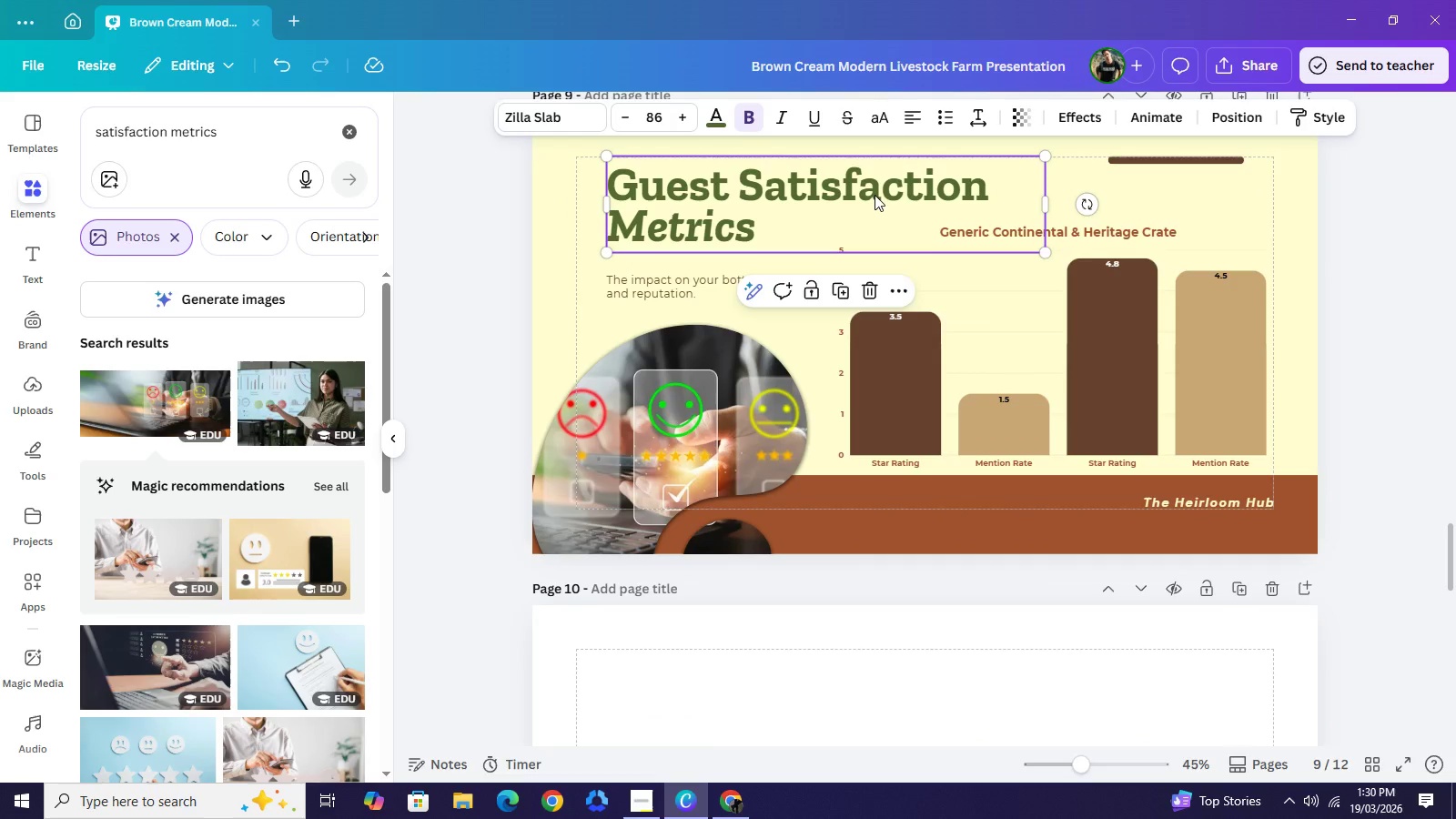 
key(Control+C)
 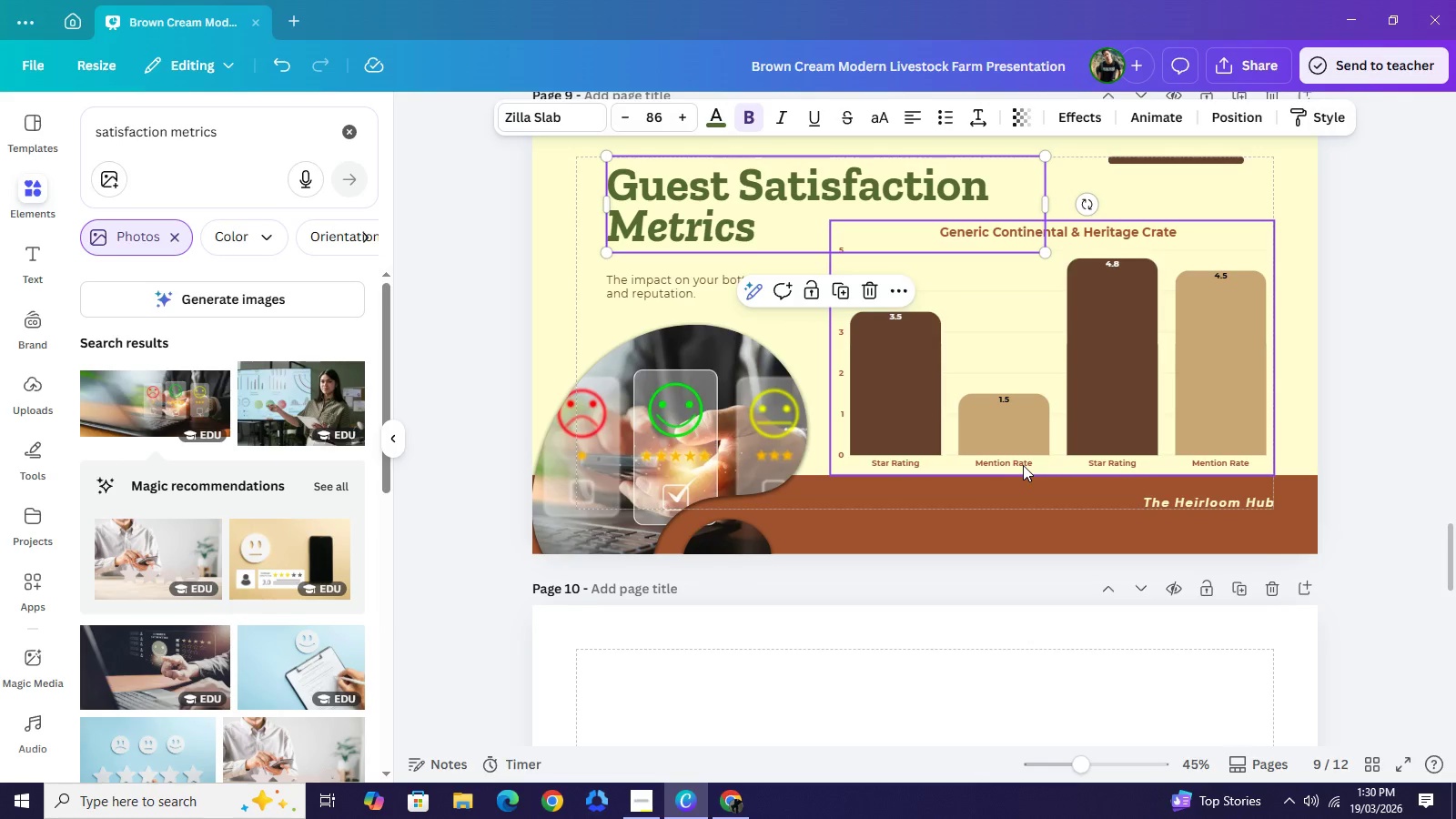 
scroll: coordinate [1031, 459], scroll_direction: down, amount: 3.0
 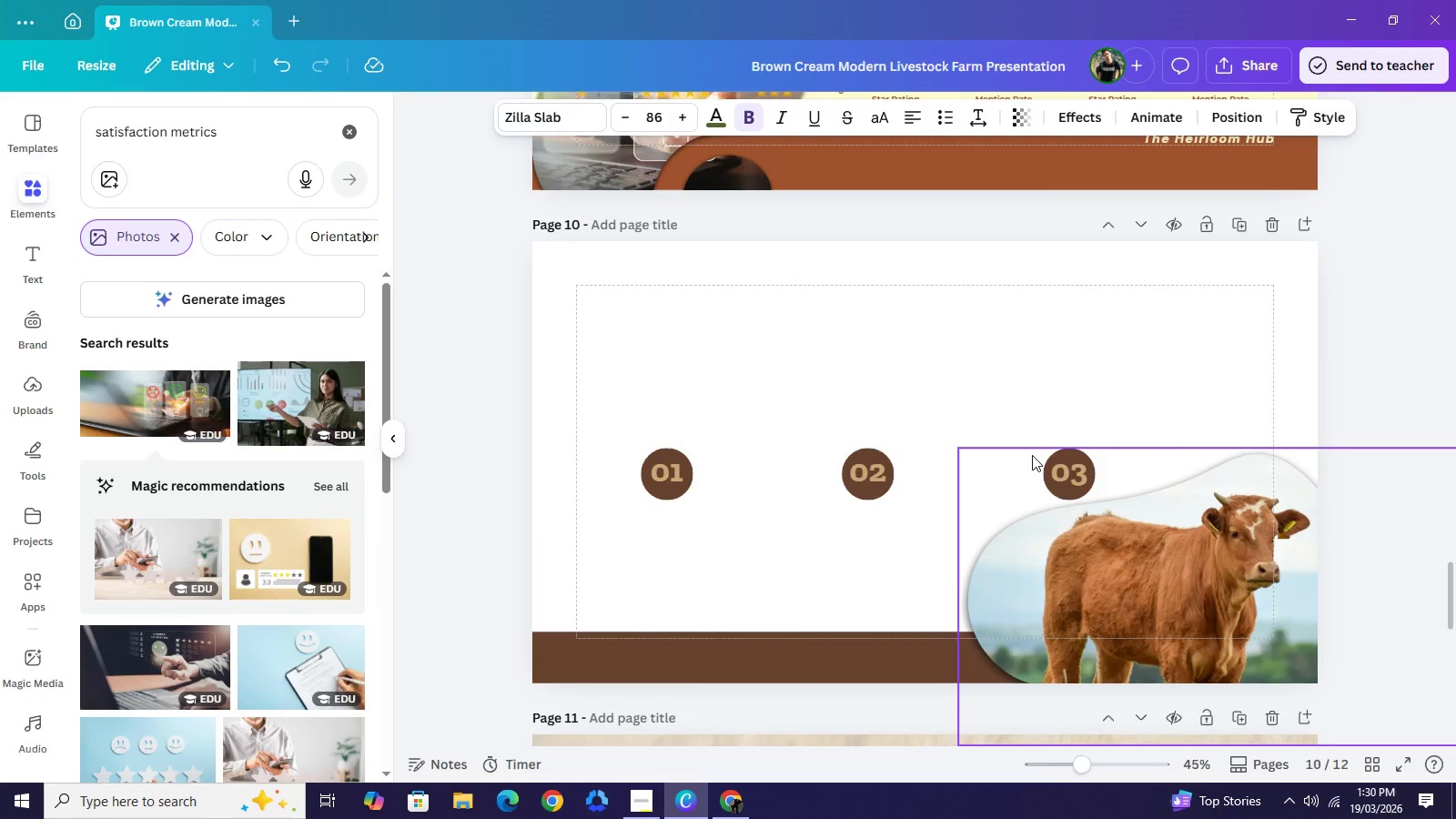 
key(Control+V)
 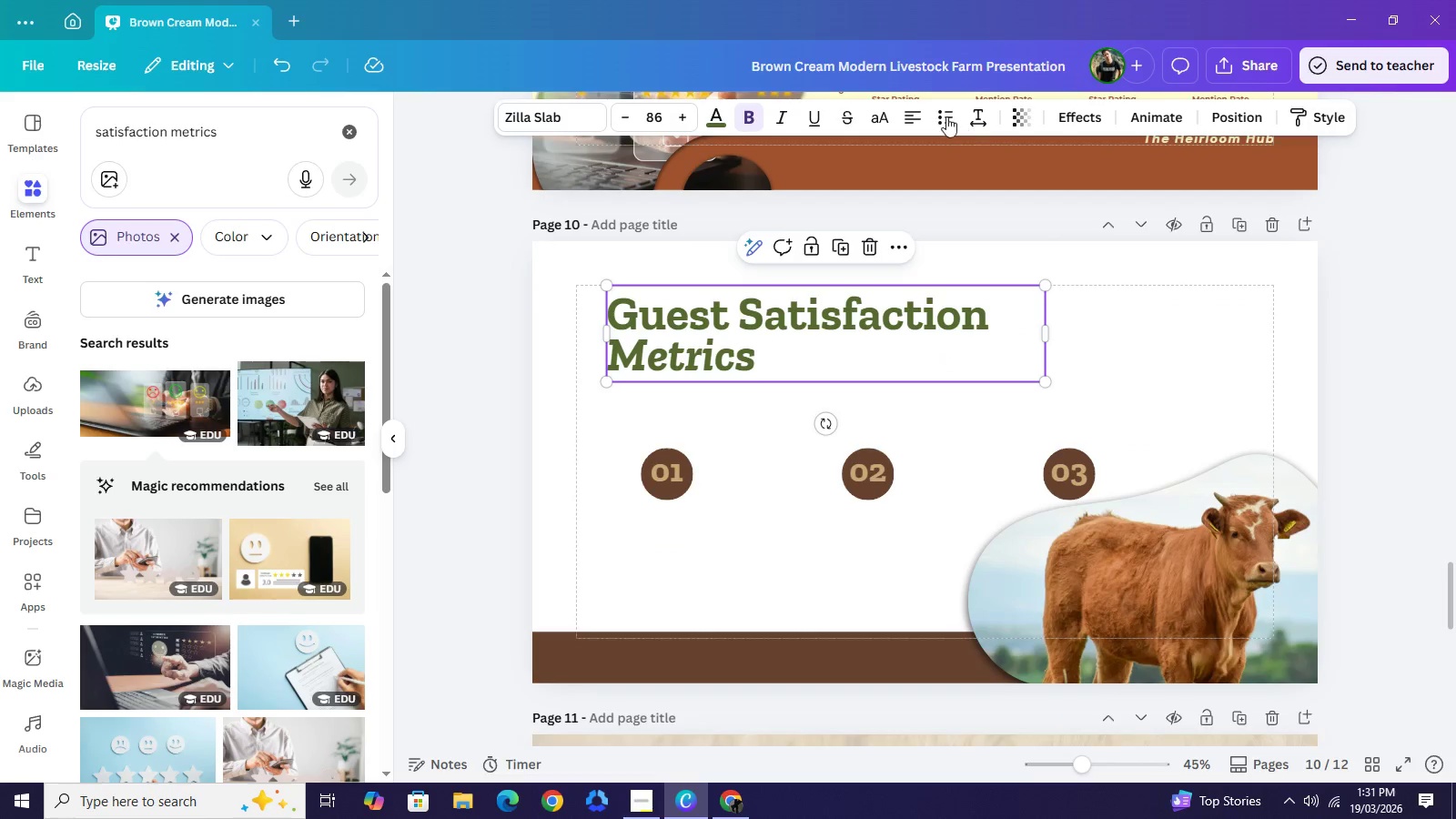 
left_click([920, 109])
 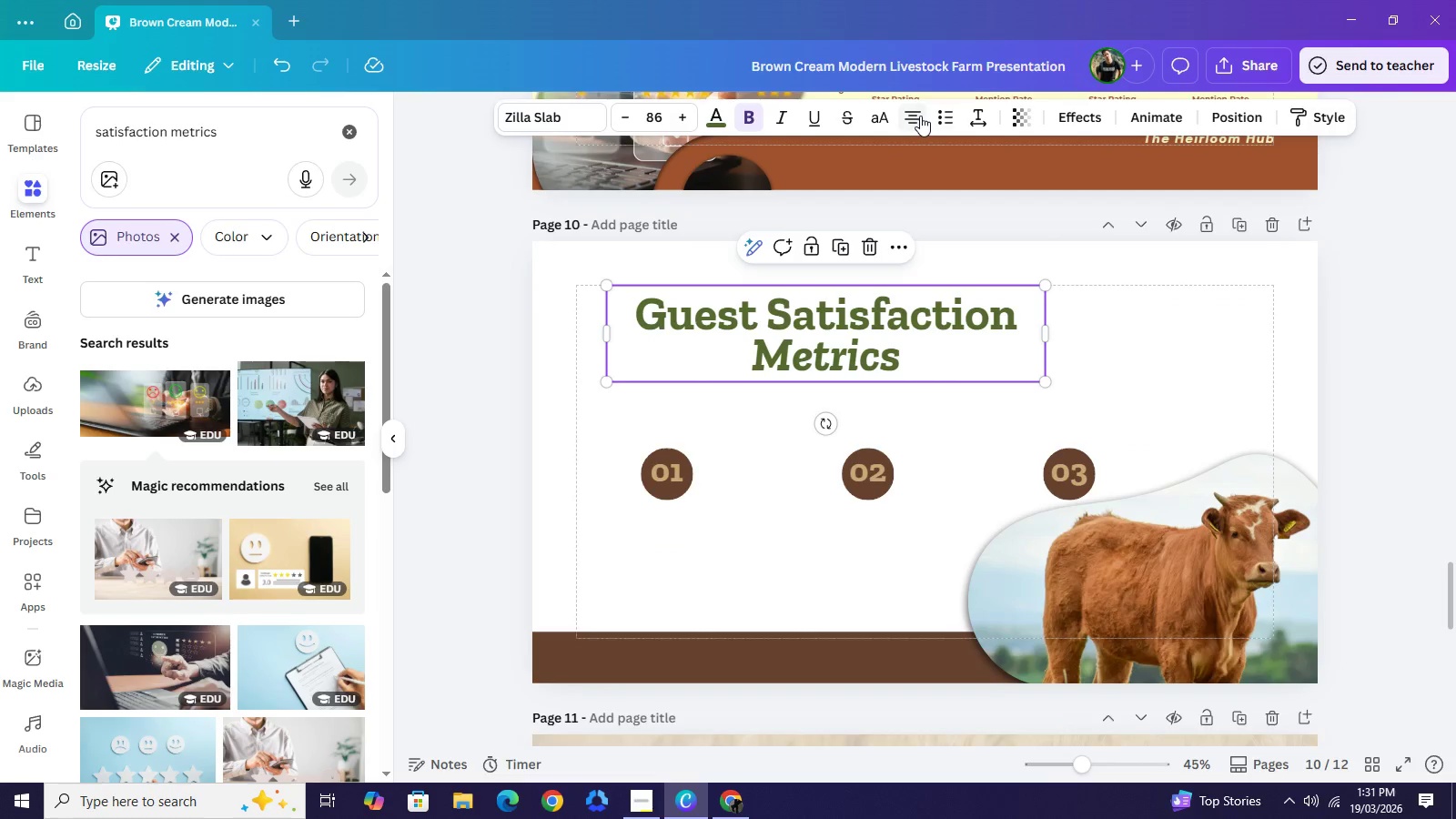 
left_click([920, 116])
 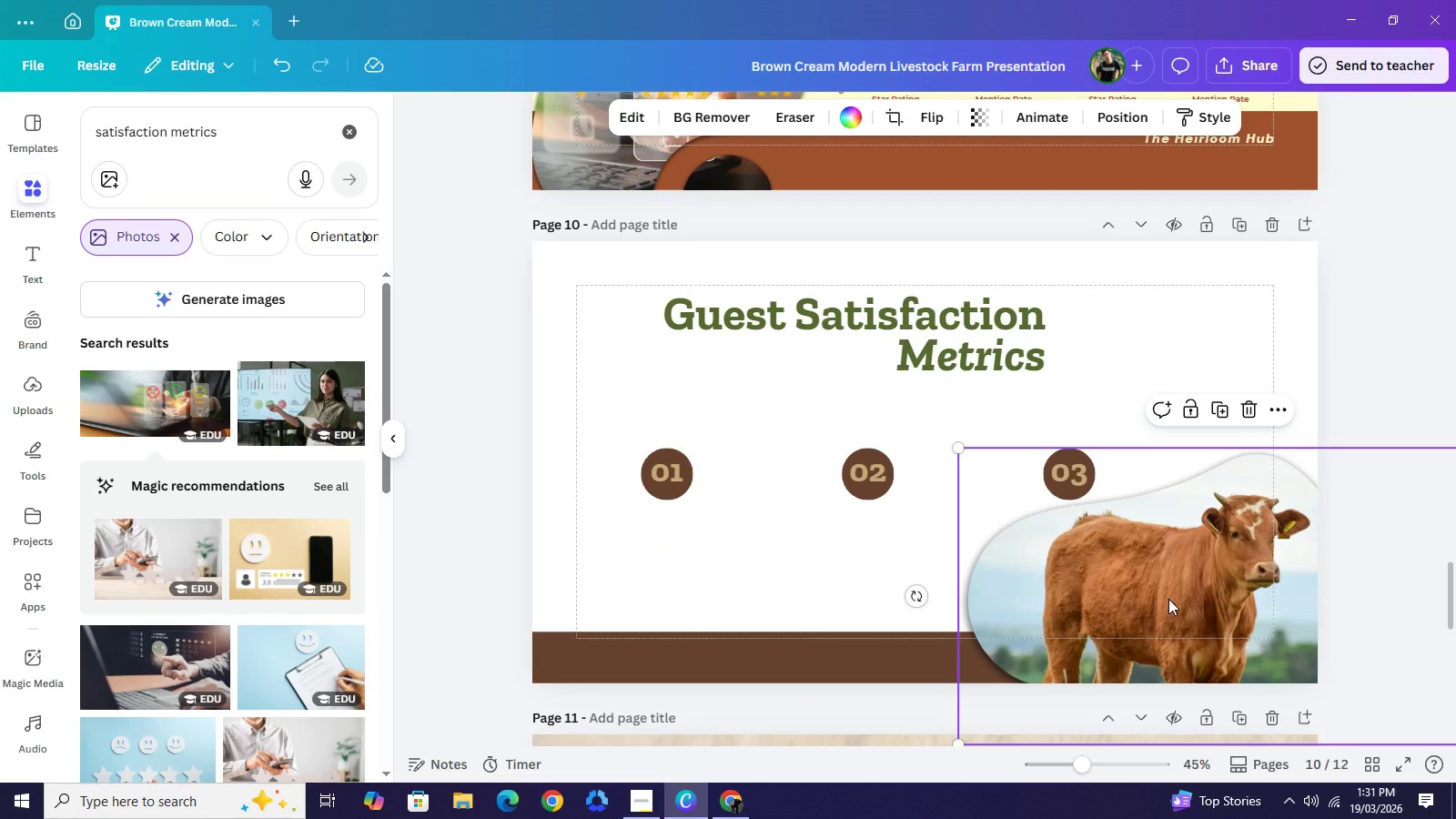 
key(Backspace)
 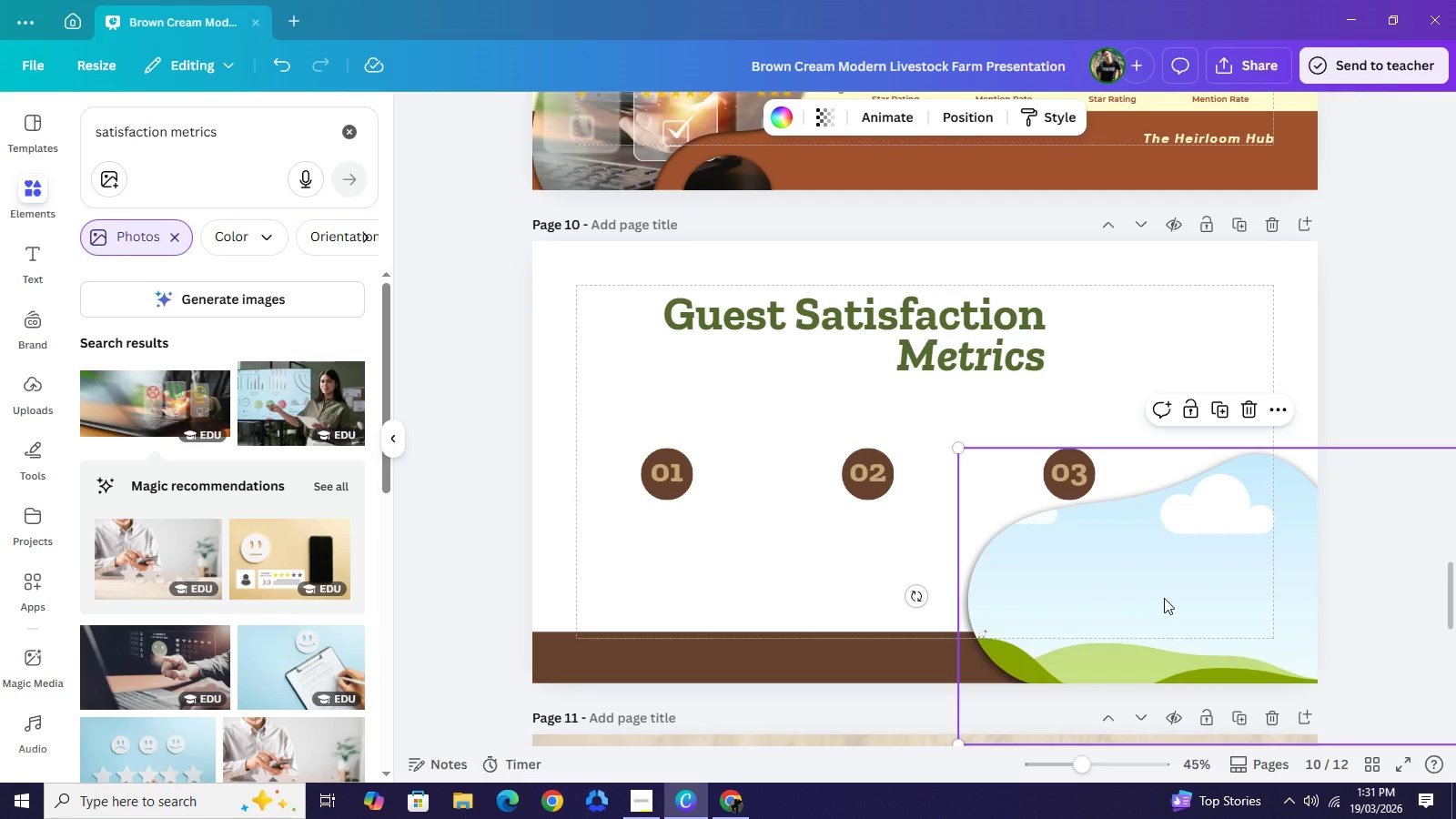 
left_click([1164, 598])
 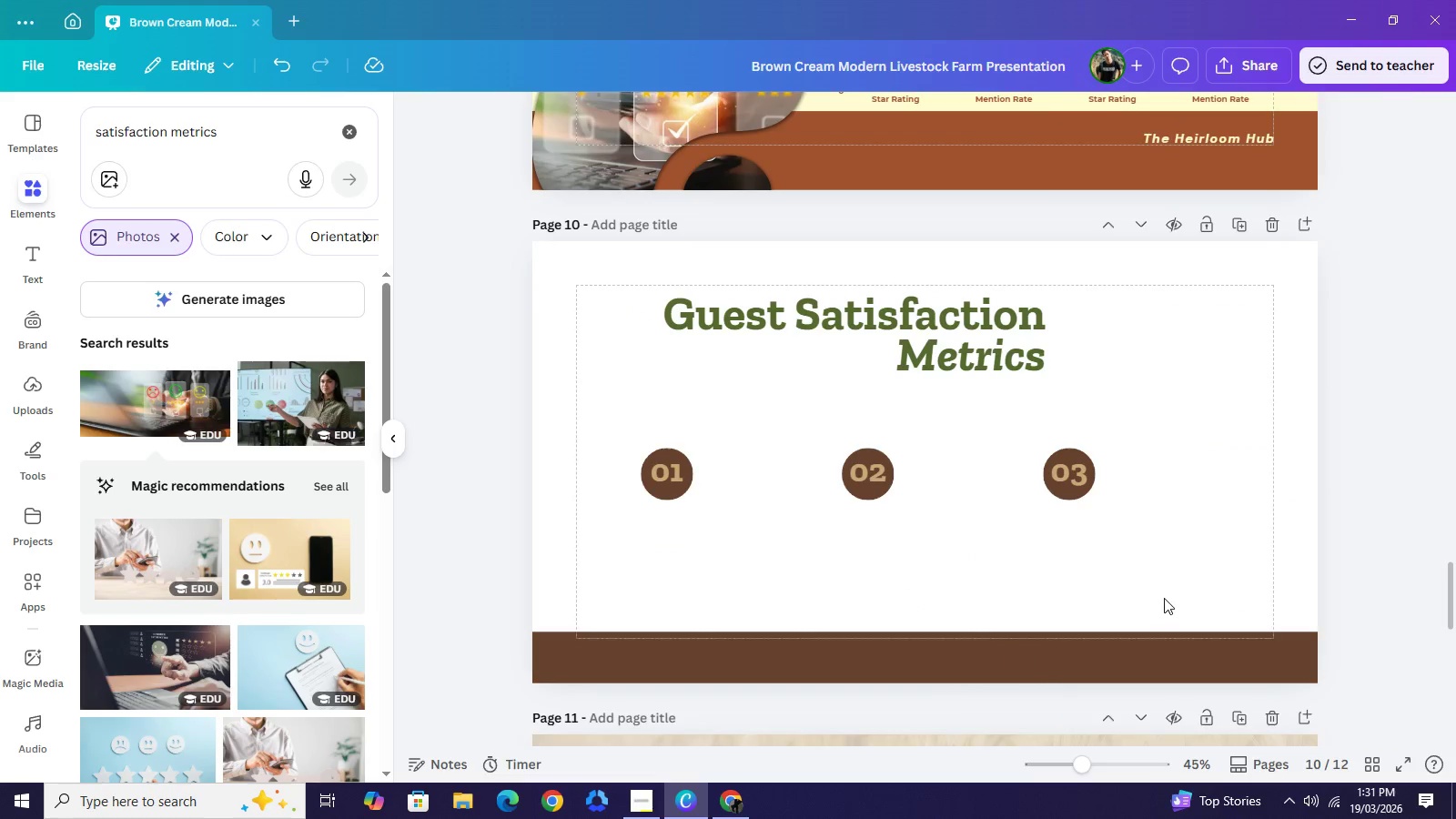 
key(Backspace)
 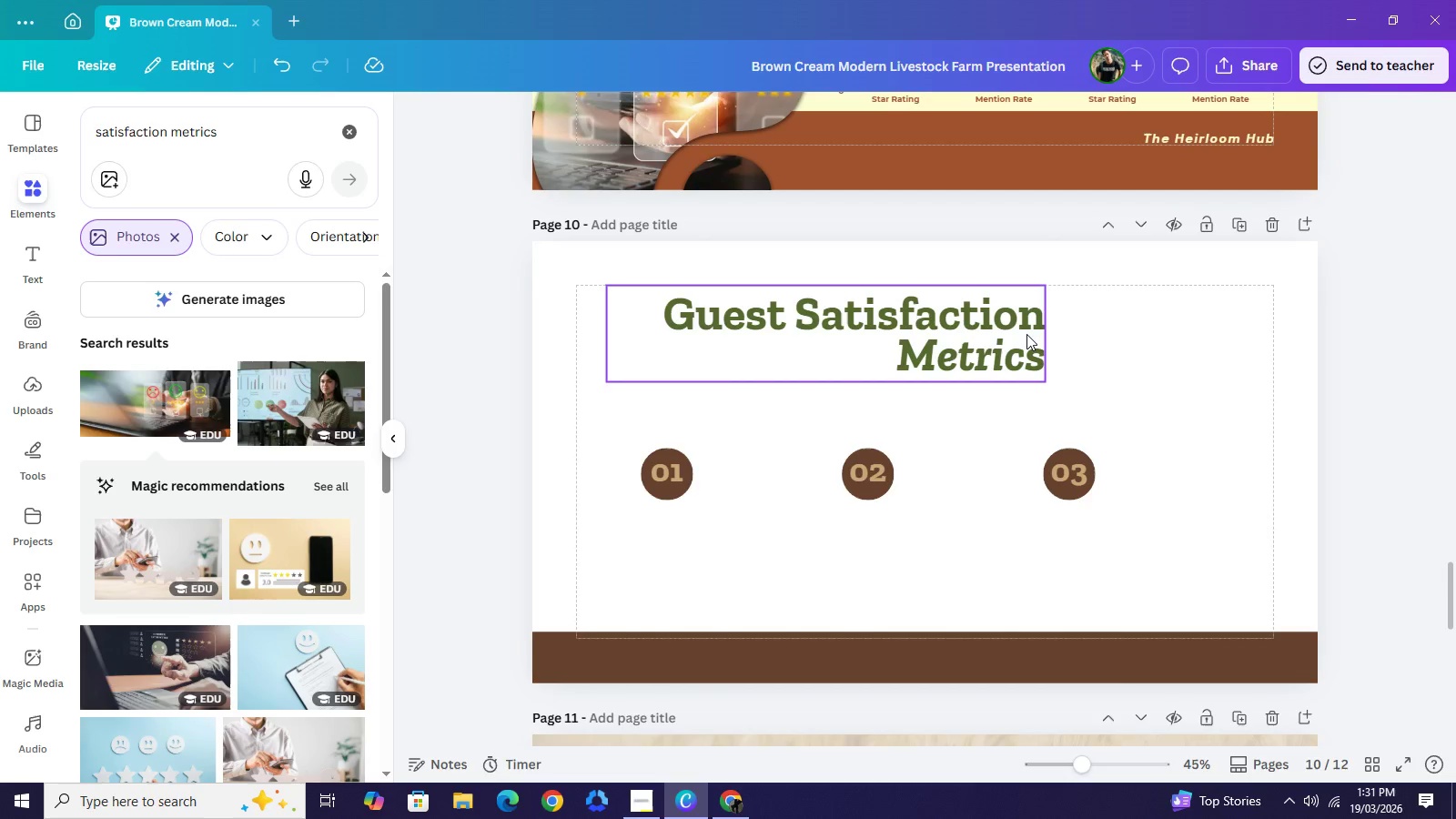 
left_click([998, 337])
 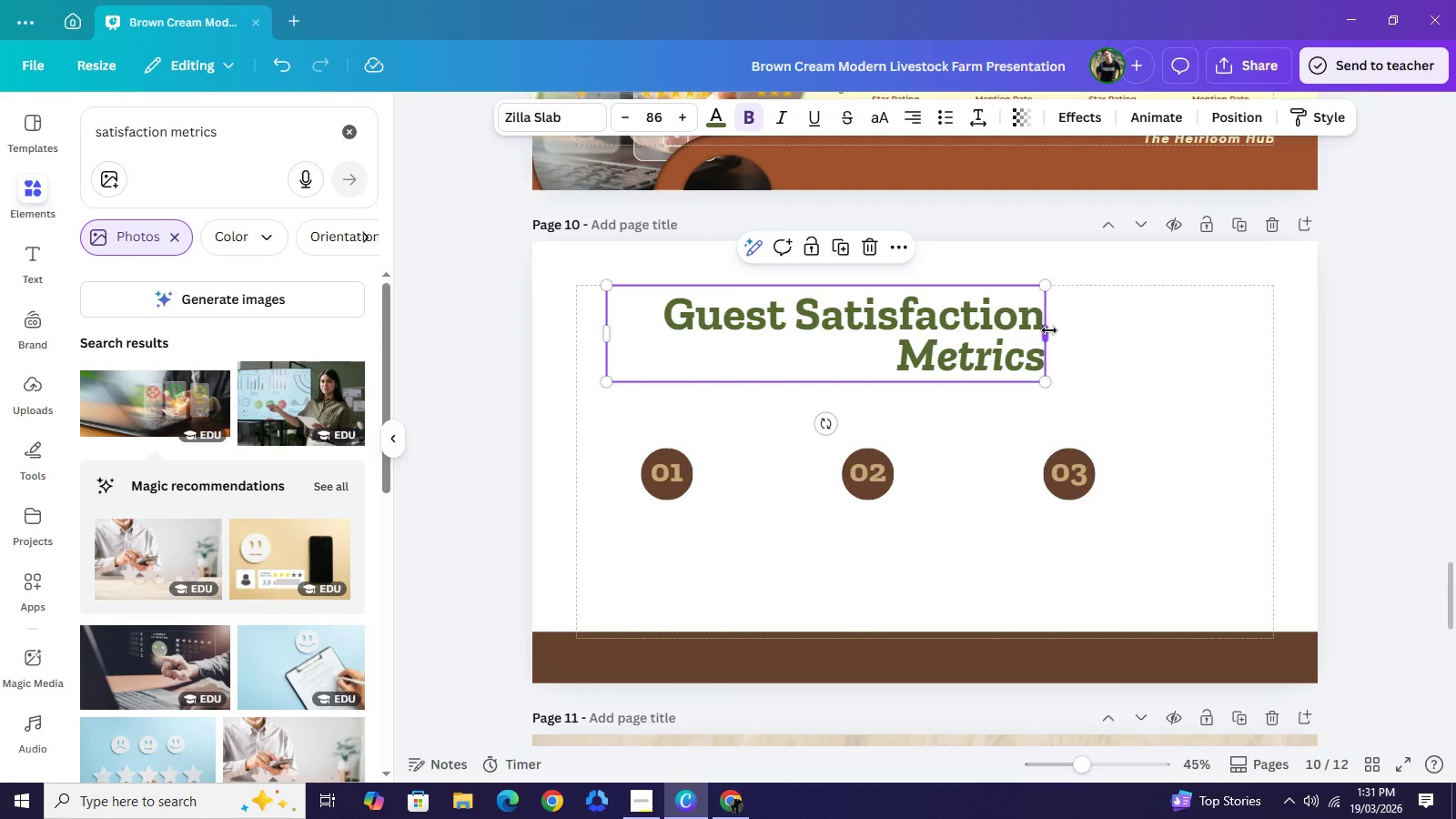 
left_click_drag(start_coordinate=[1049, 330], to_coordinate=[1142, 337])
 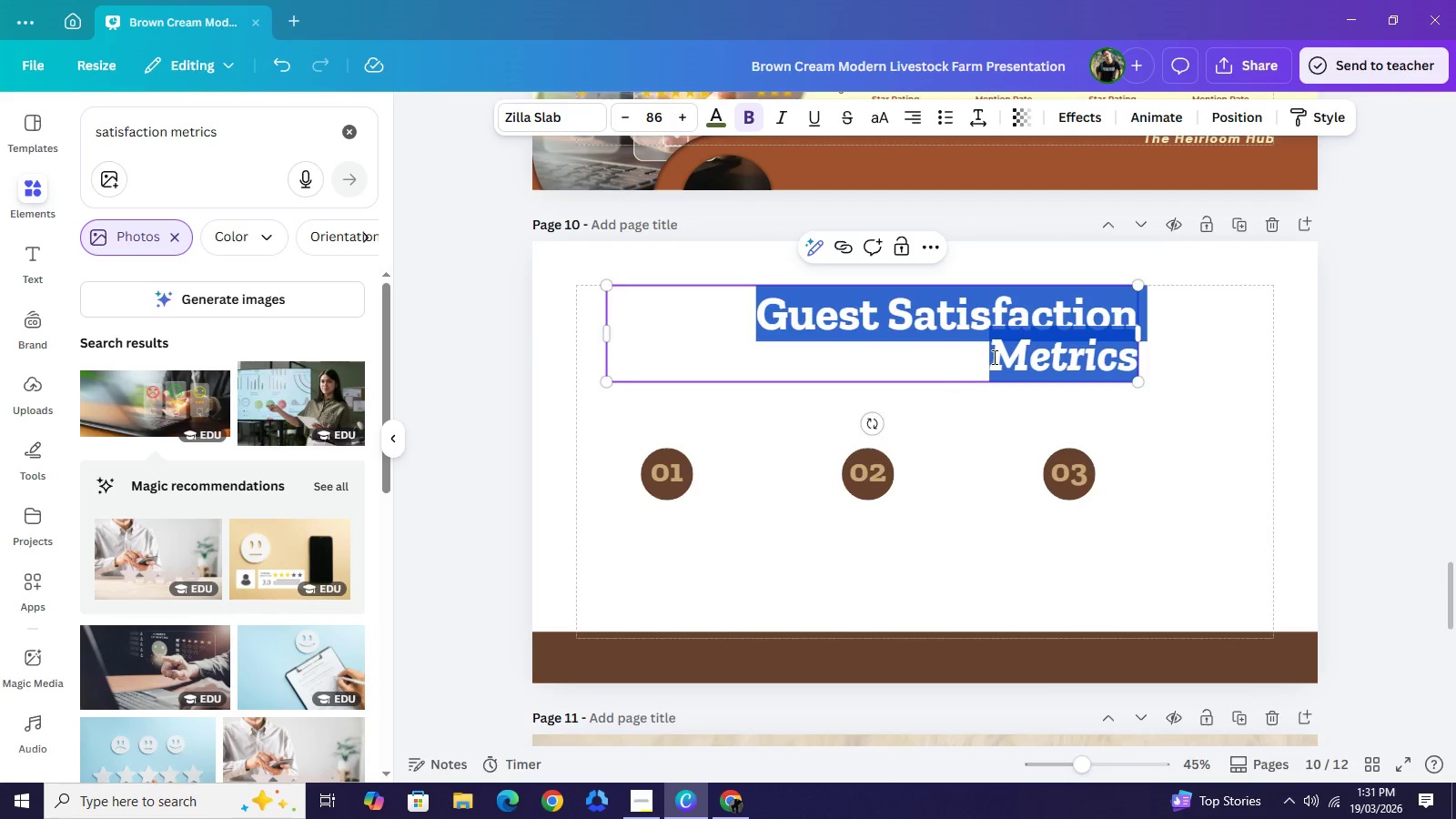 
left_click([993, 357])
 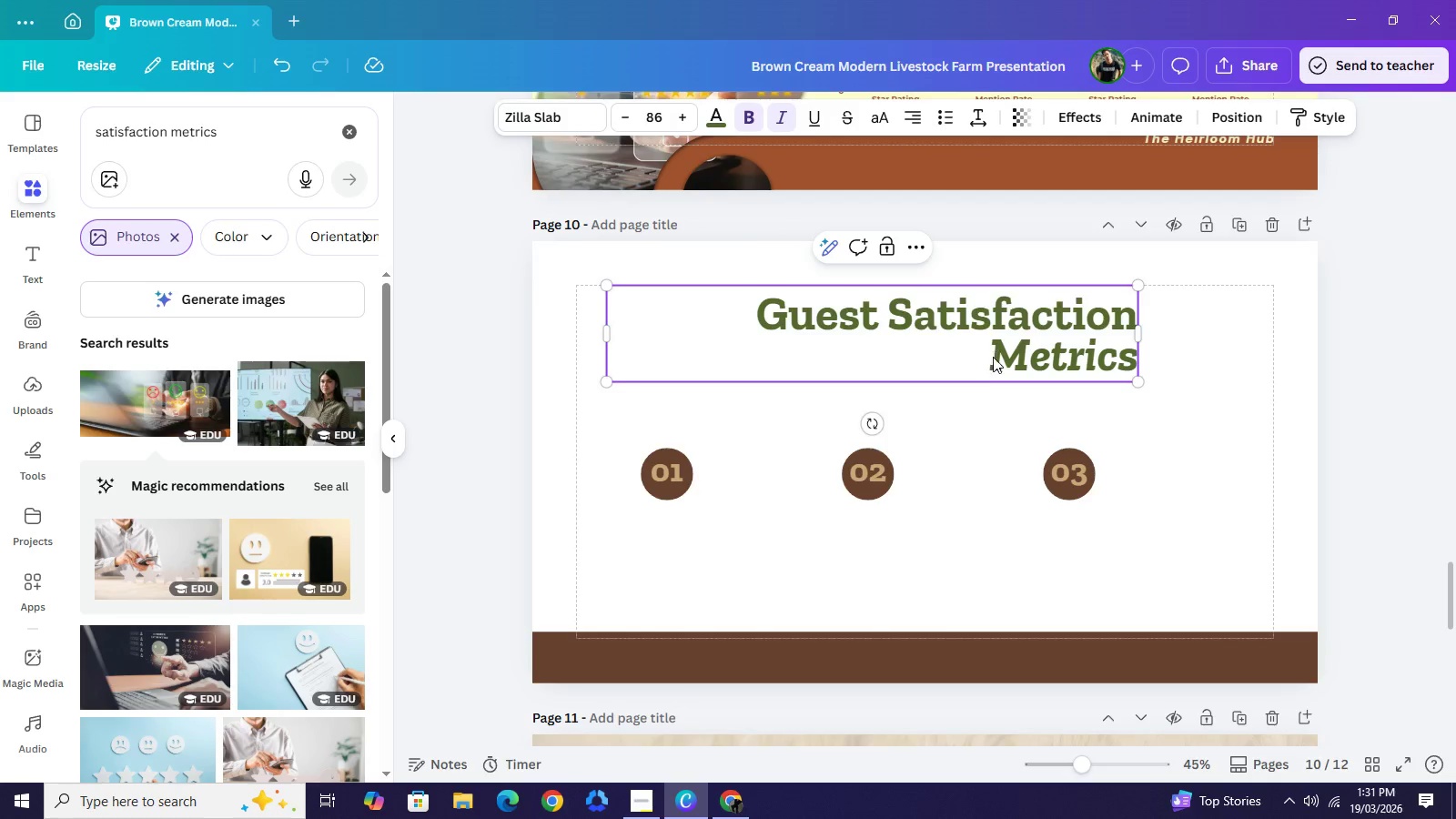 
key(Backspace)
 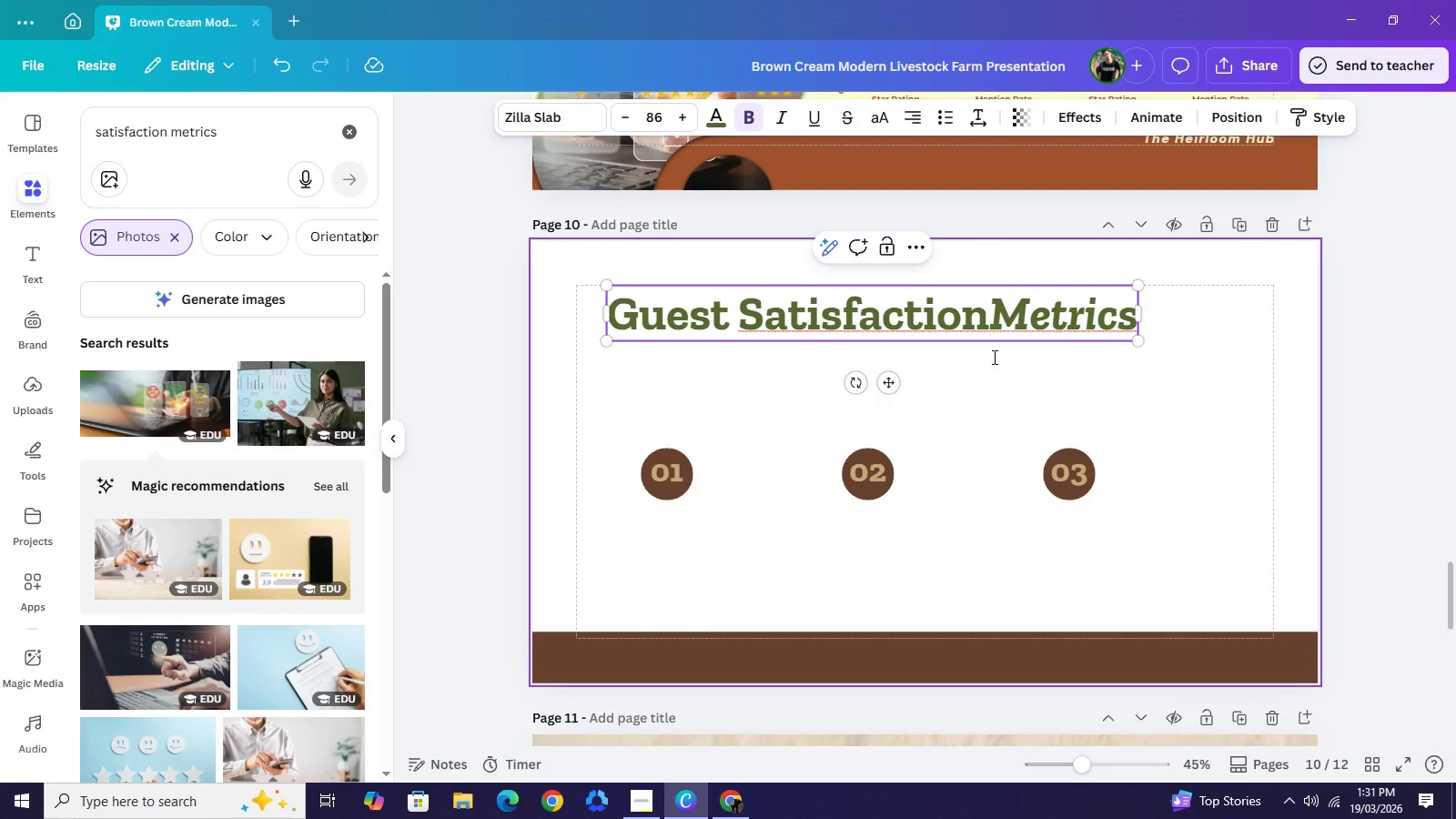 
key(Space)
 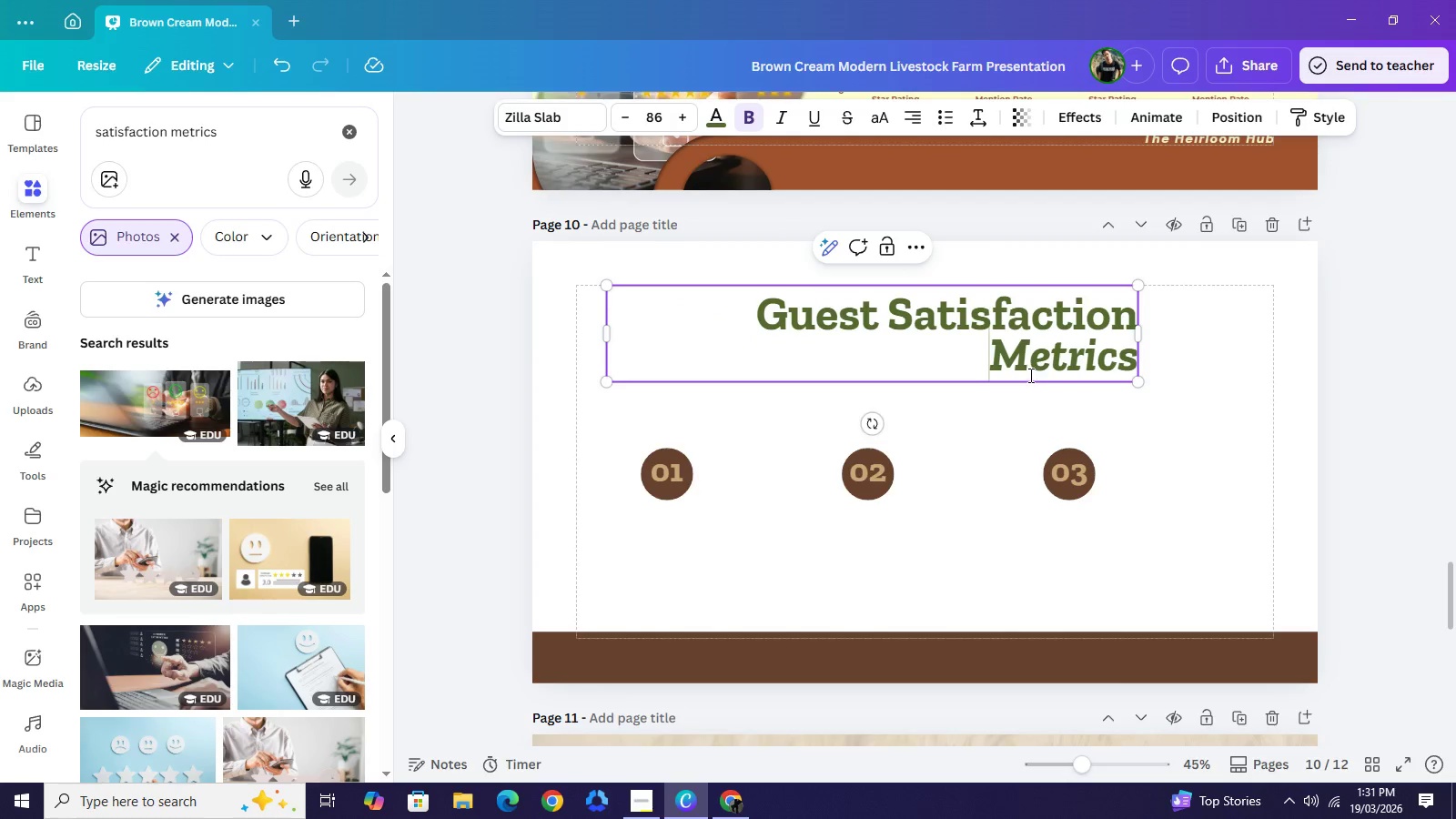 
key(Space)
 